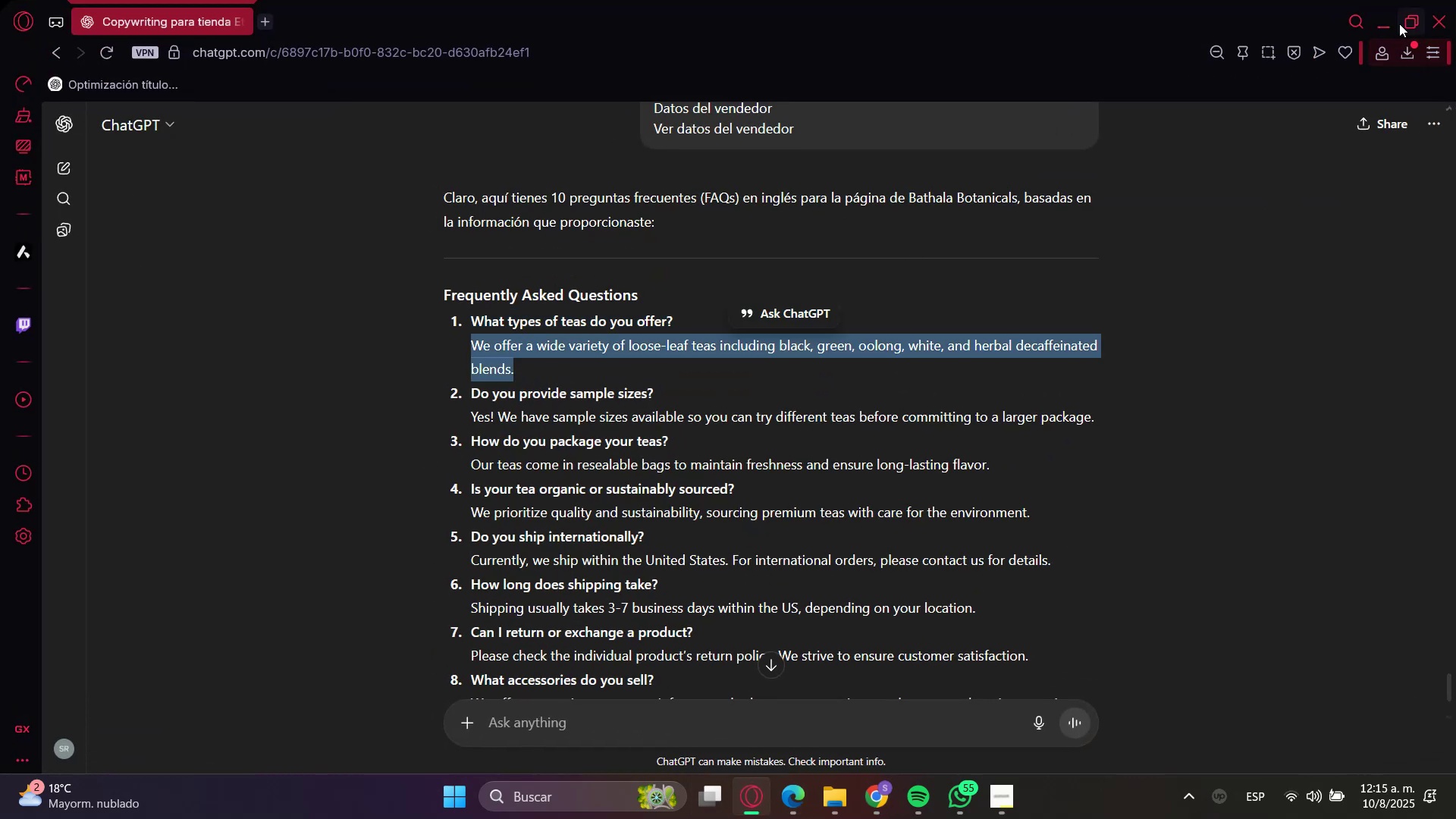 
left_click([1388, 8])
 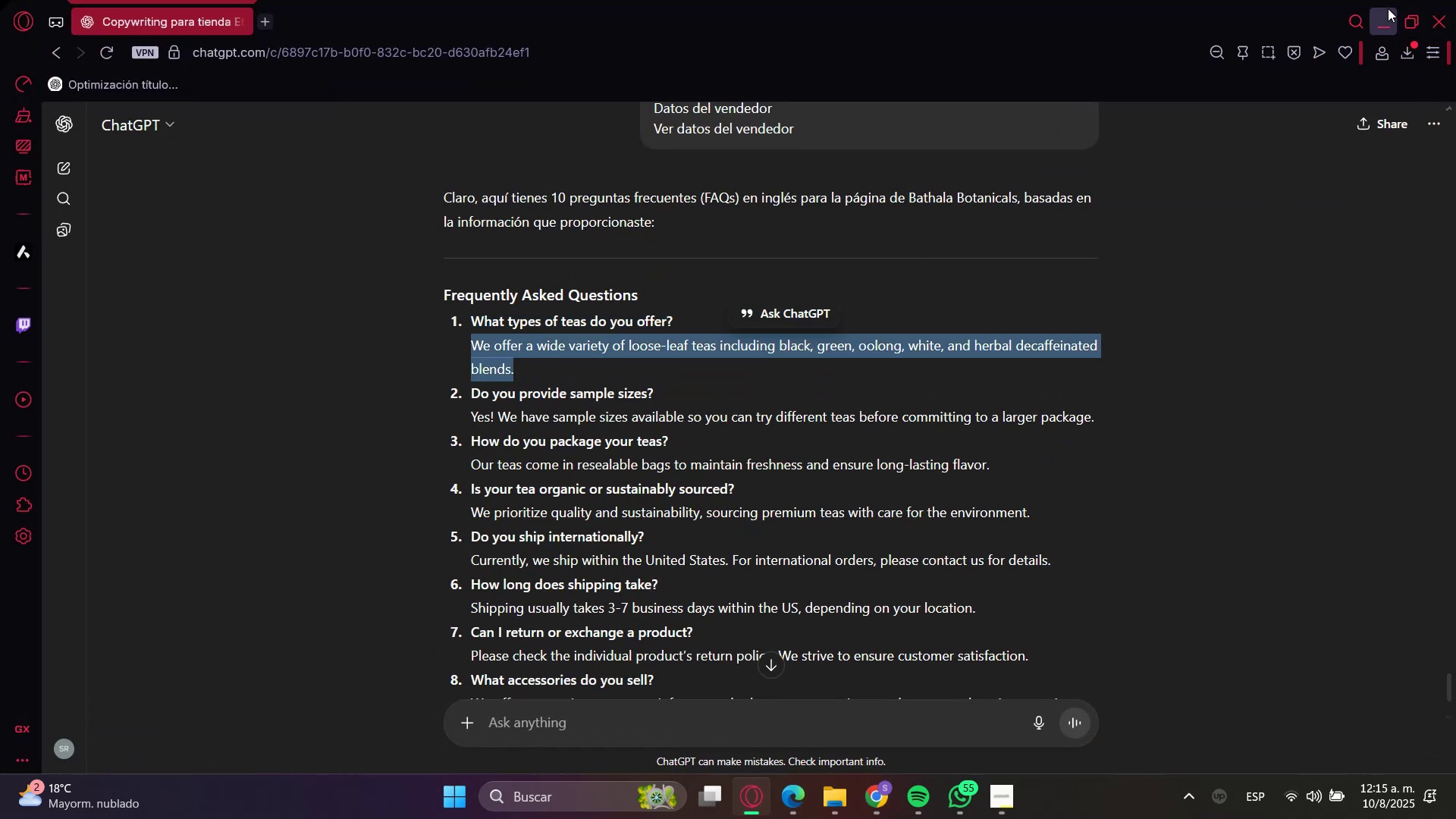 
key(Control+ControlLeft)
 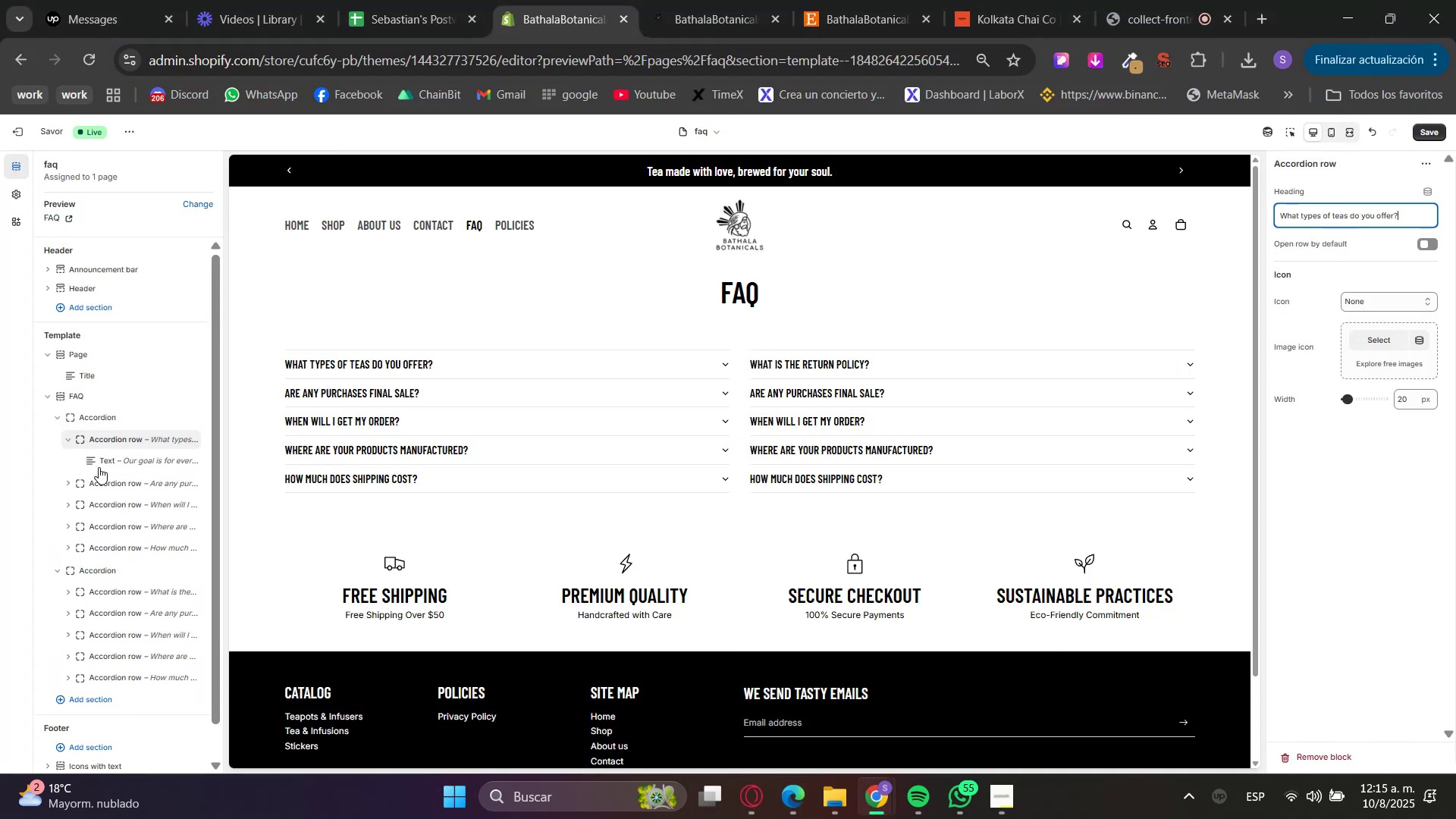 
left_click([97, 461])
 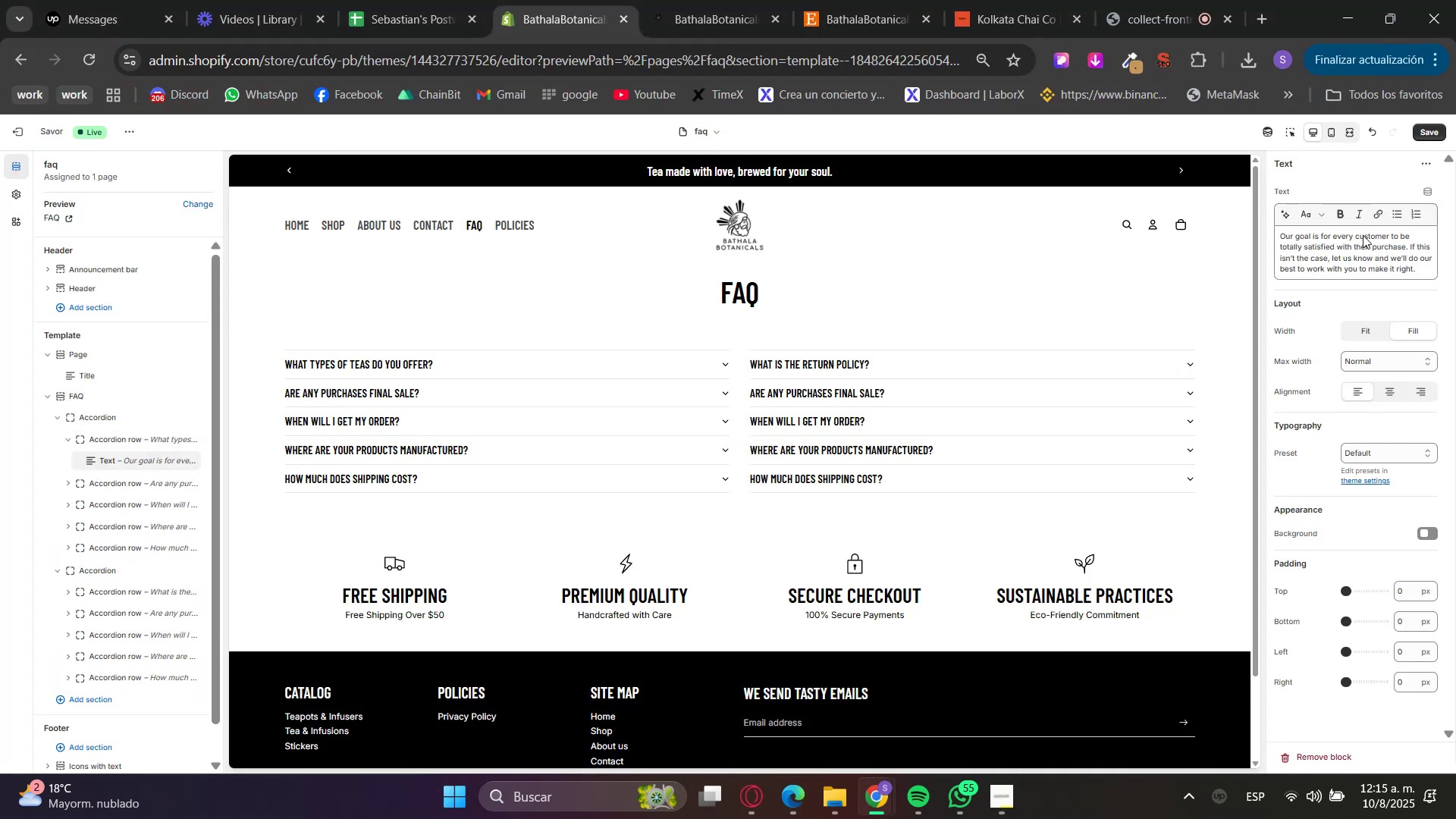 
double_click([1361, 247])
 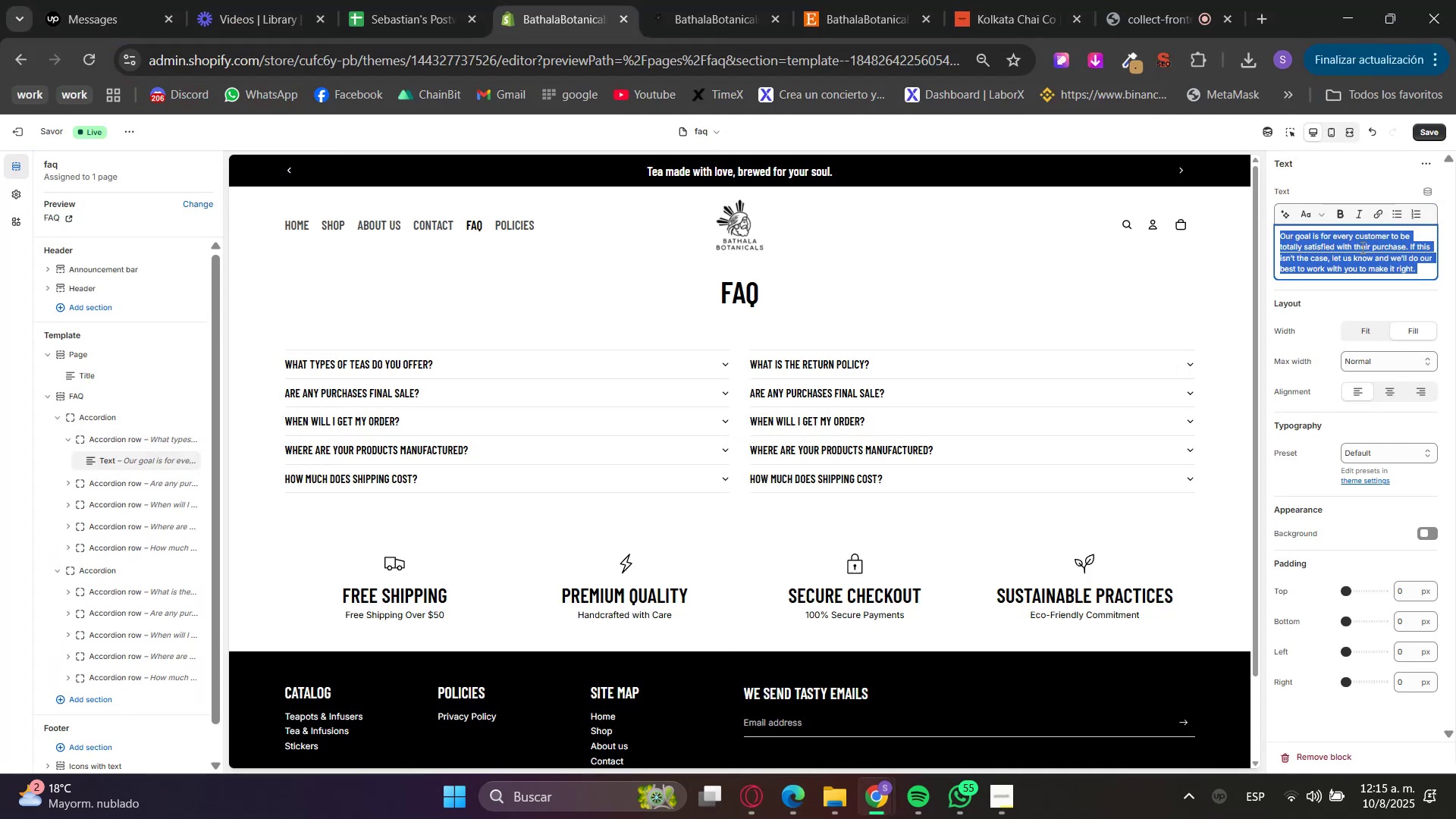 
triple_click([1361, 247])
 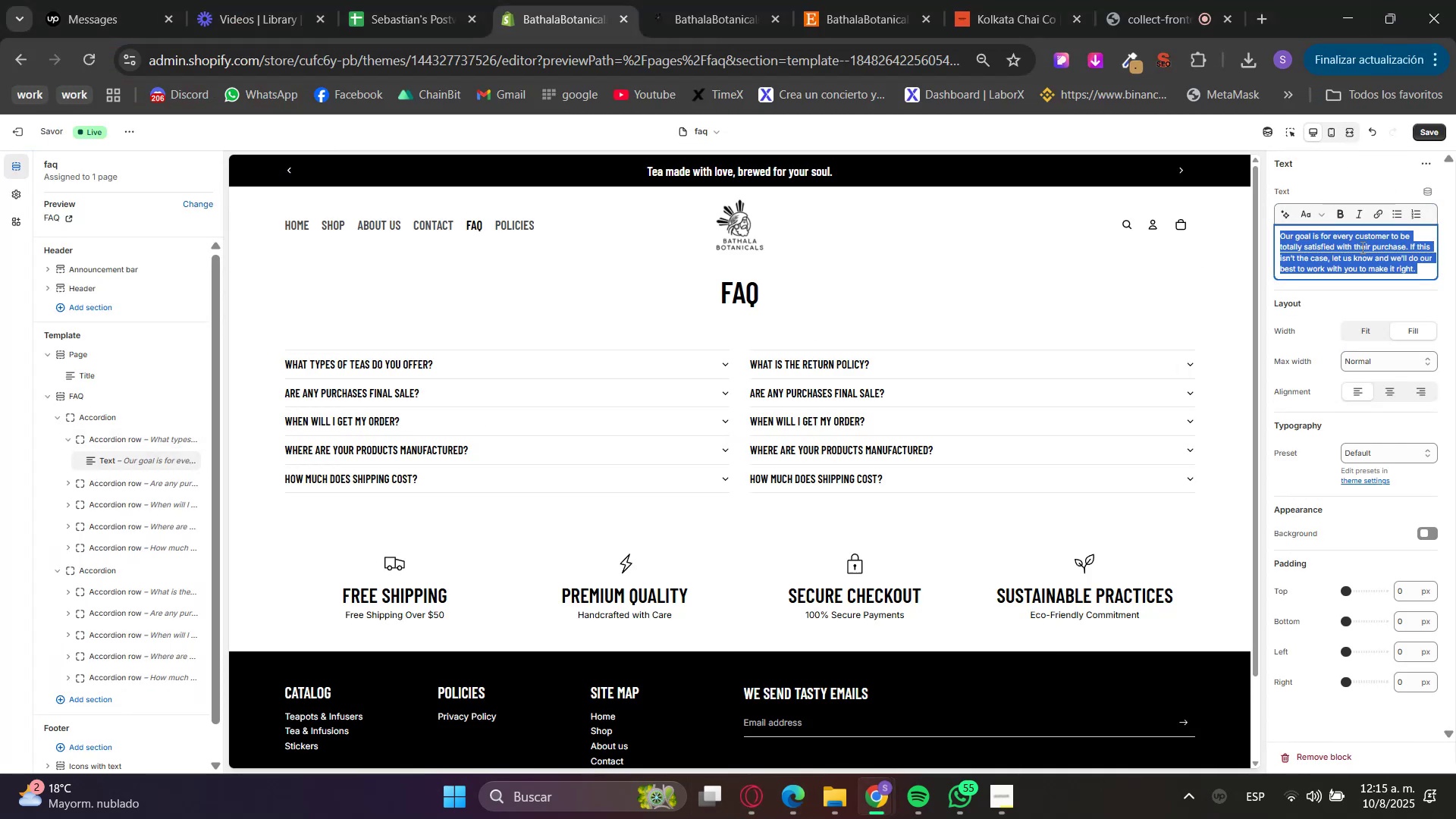 
key(Control+V)
 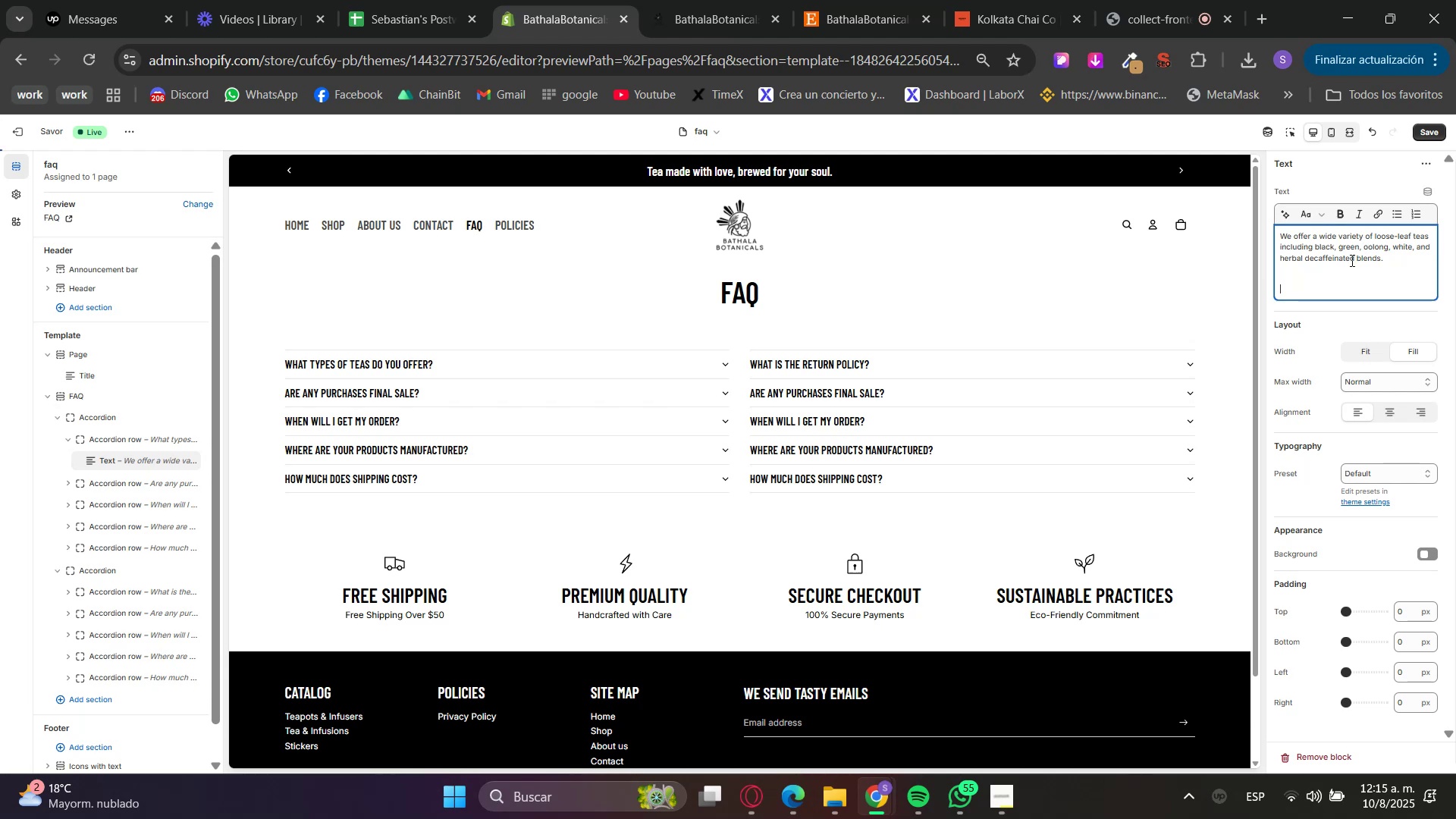 
key(Backspace)
 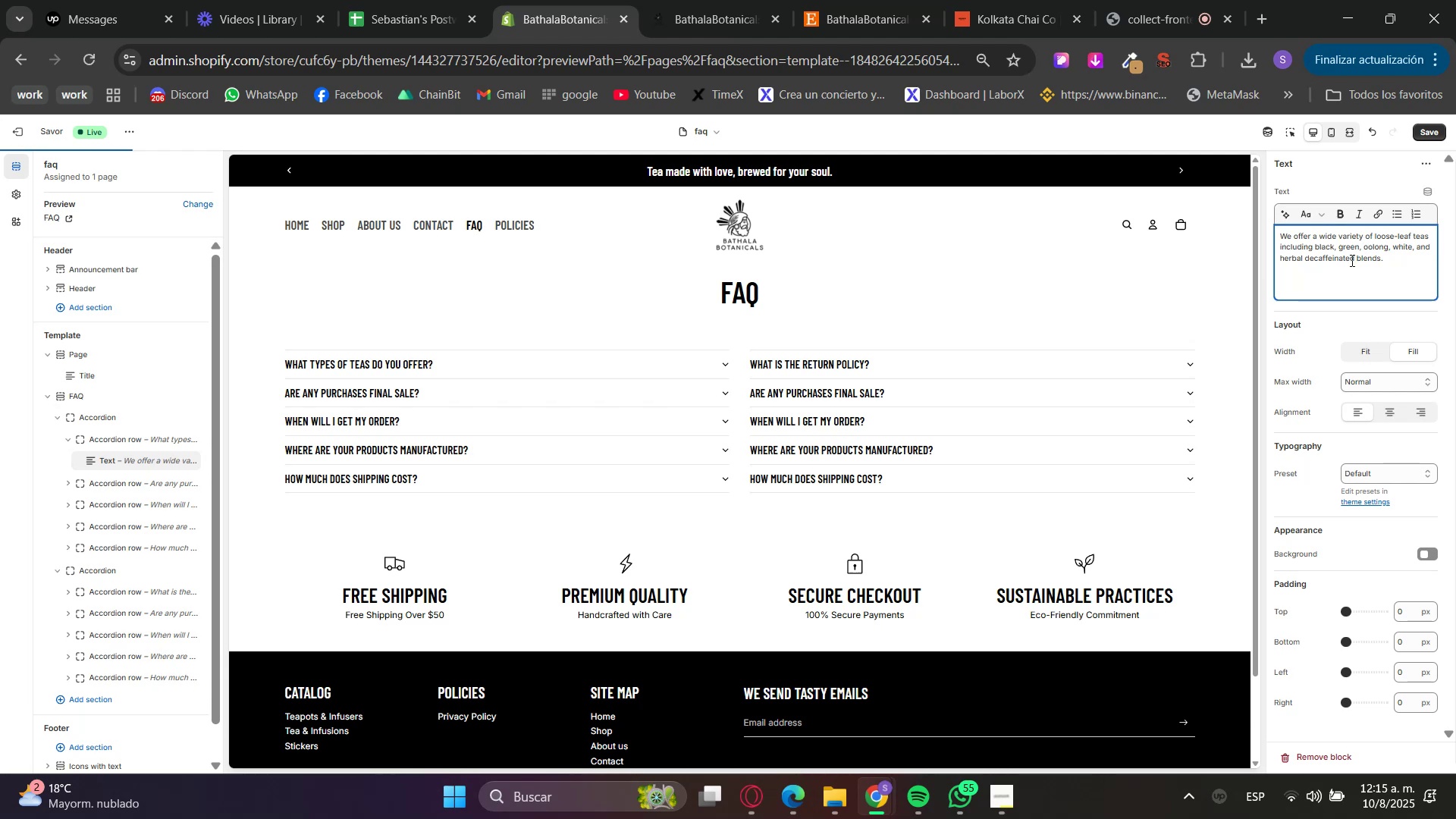 
key(Backspace)
 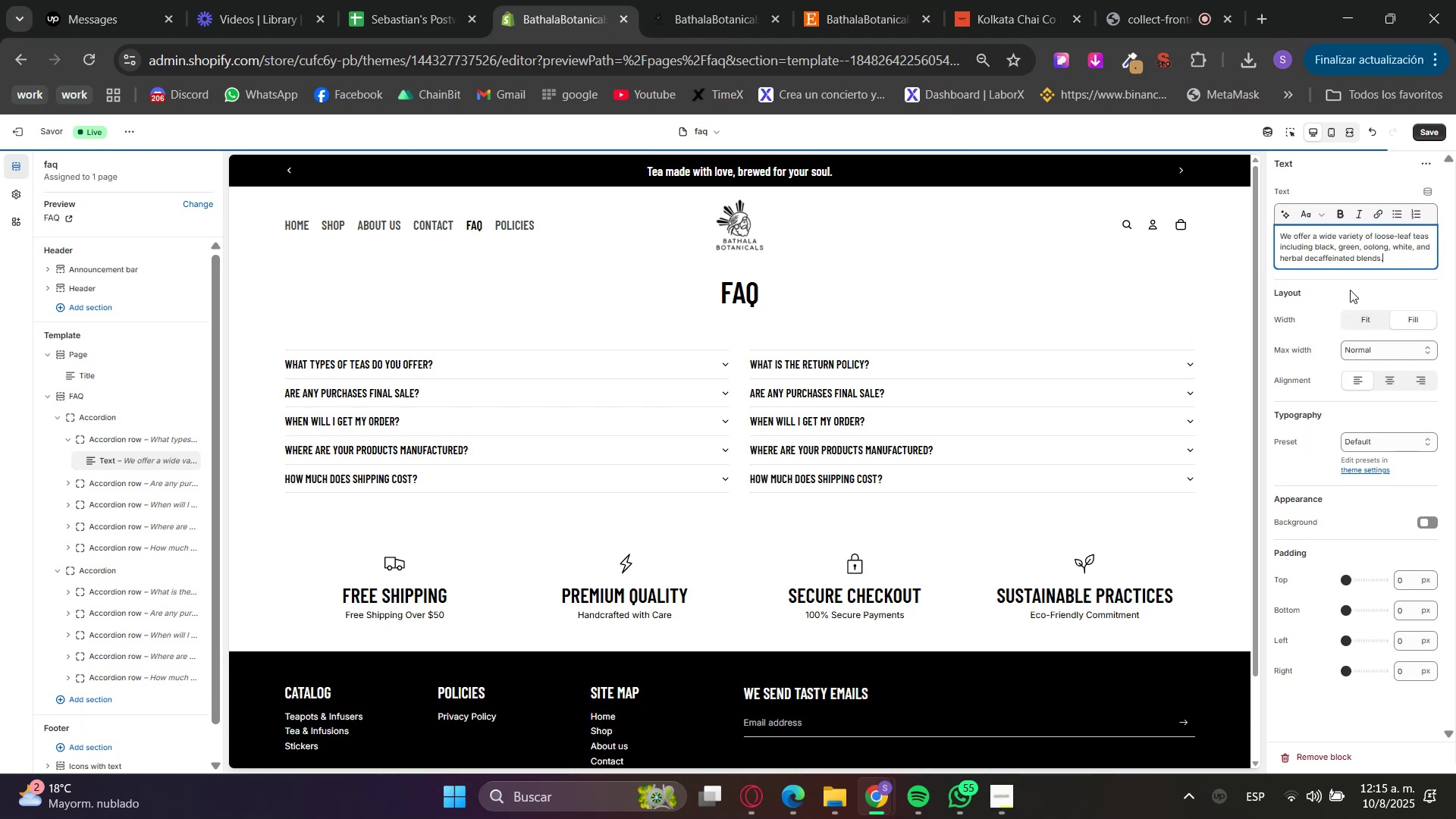 
left_click([1349, 307])
 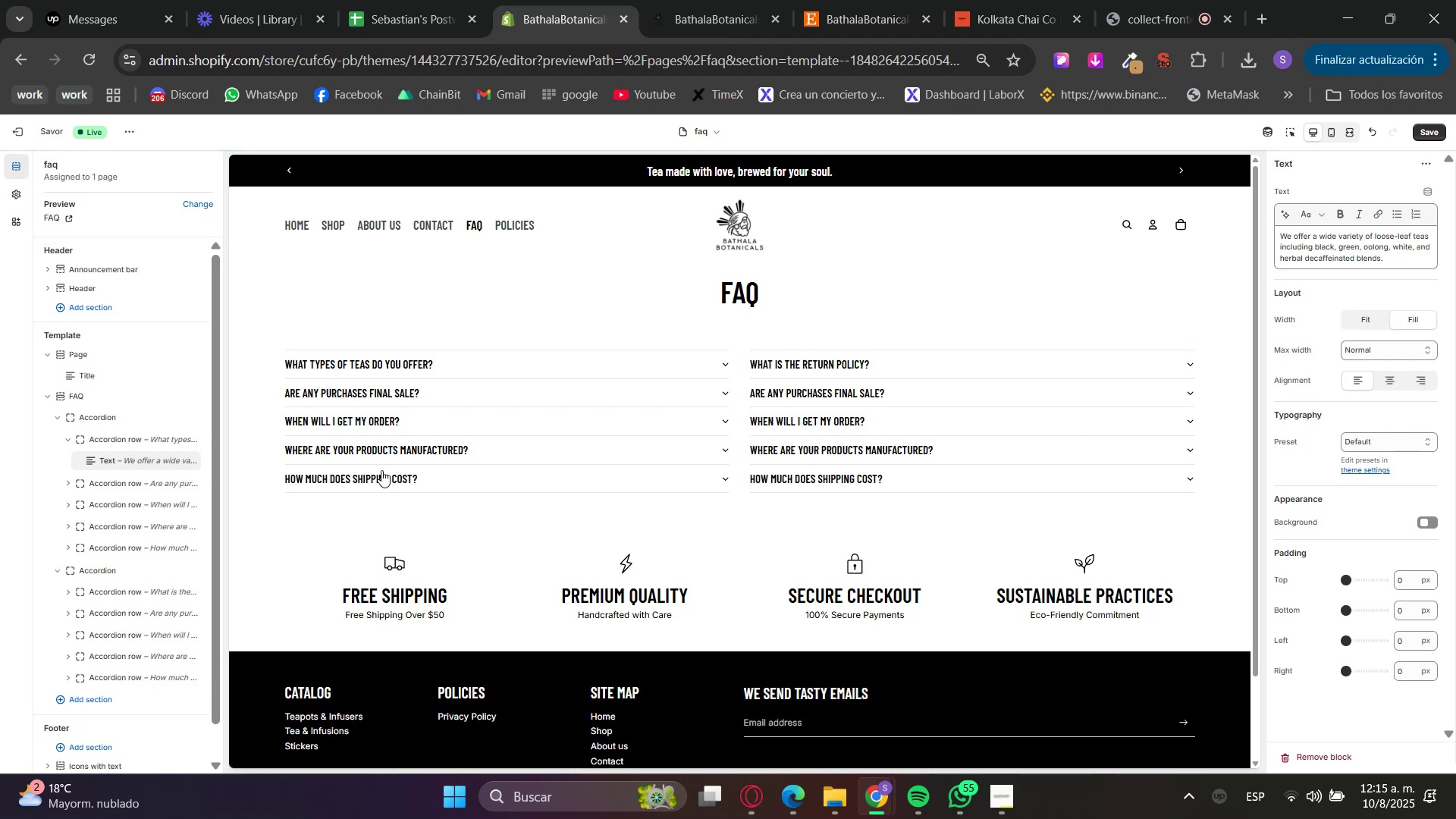 
left_click([368, 362])
 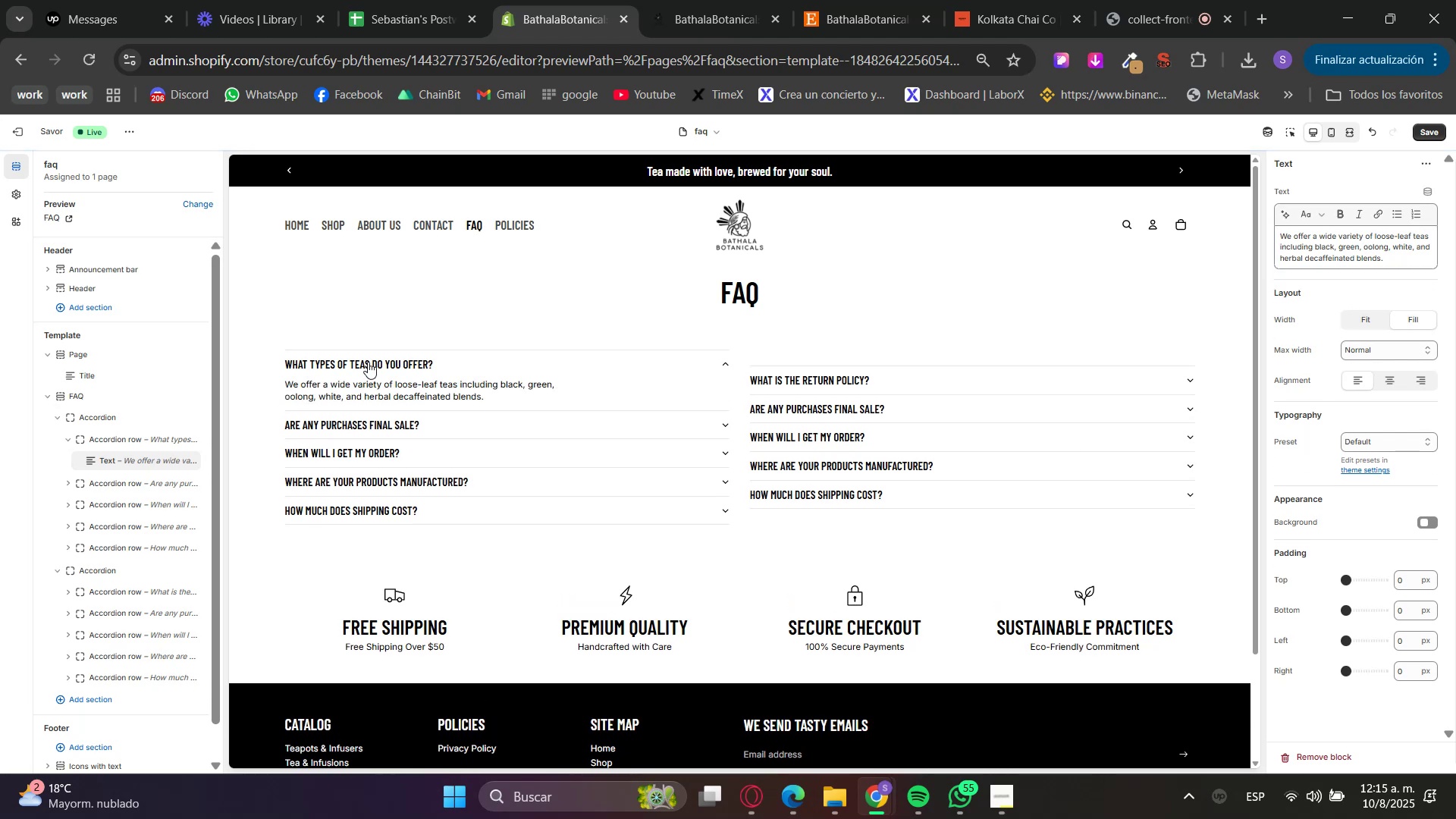 
left_click([368, 362])
 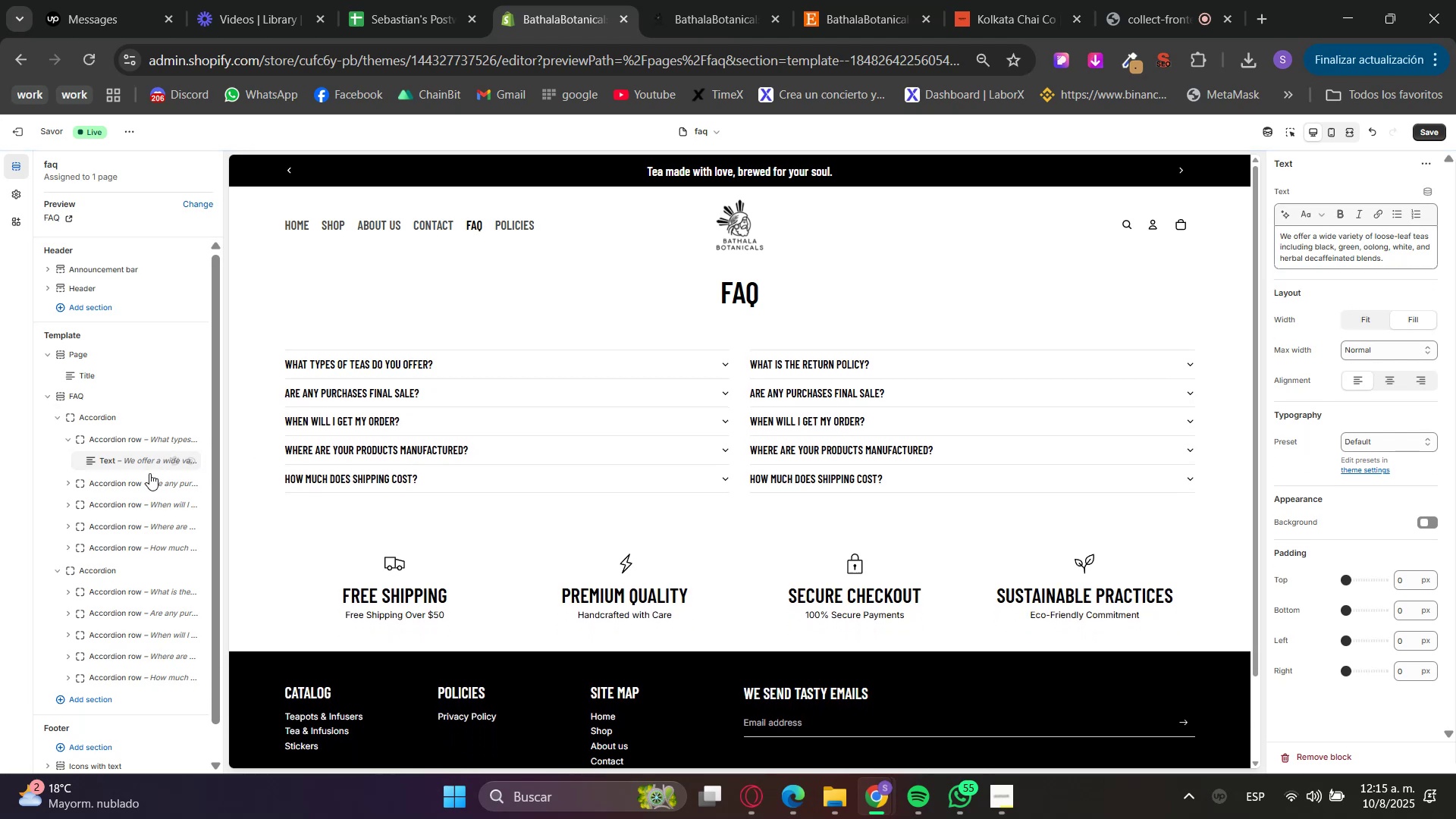 
left_click([136, 487])
 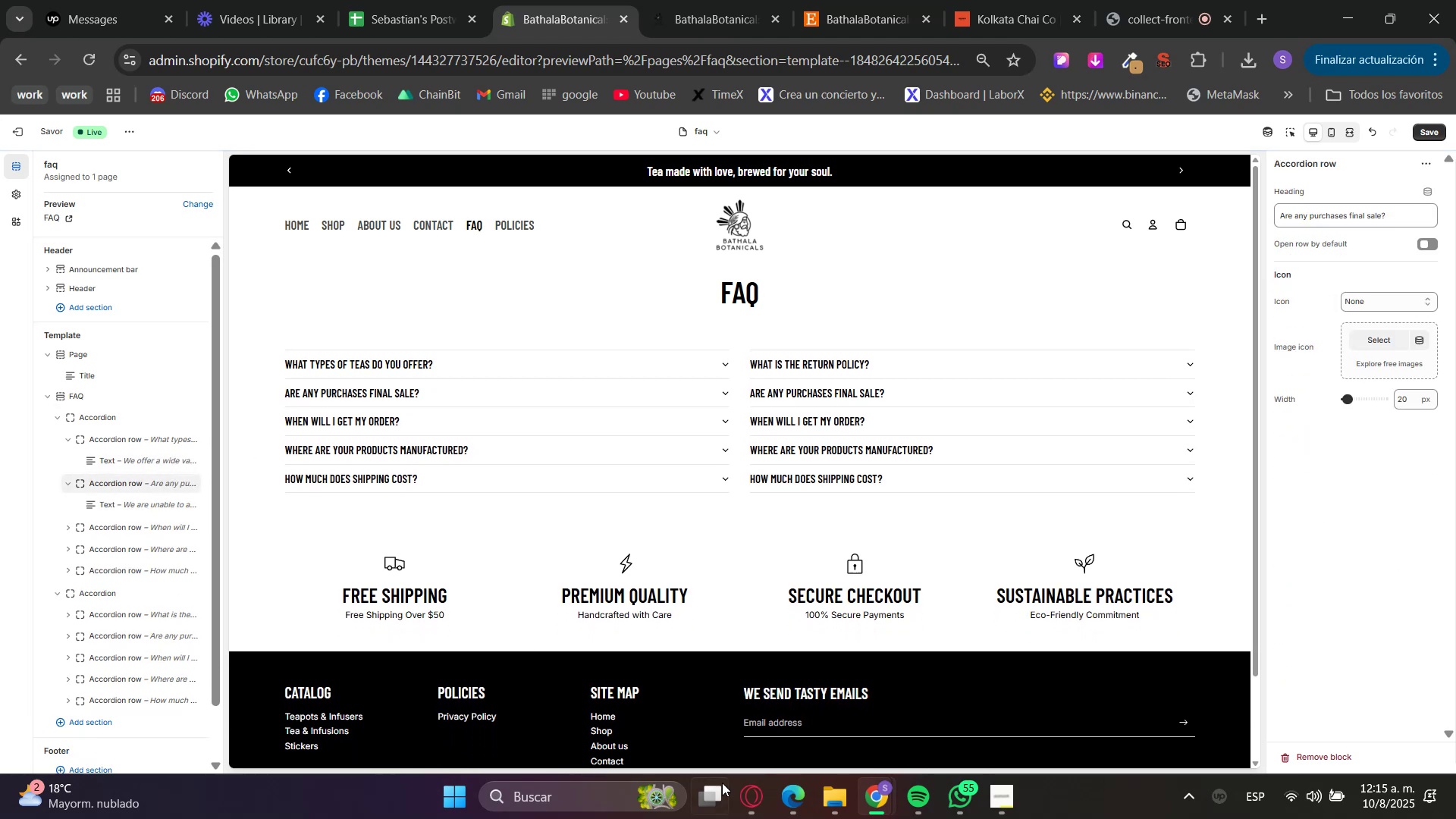 
left_click([746, 801])
 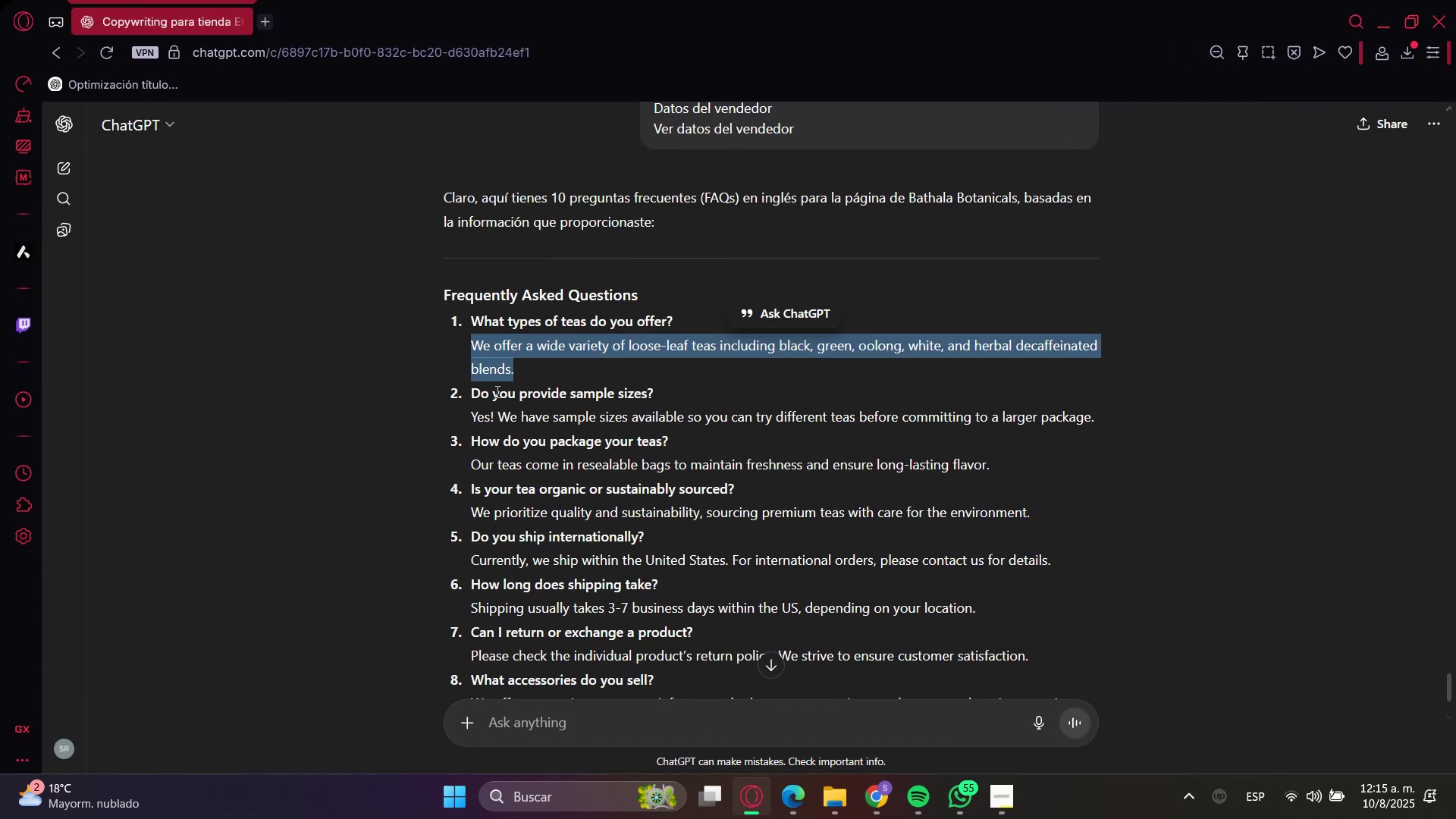 
double_click([496, 391])
 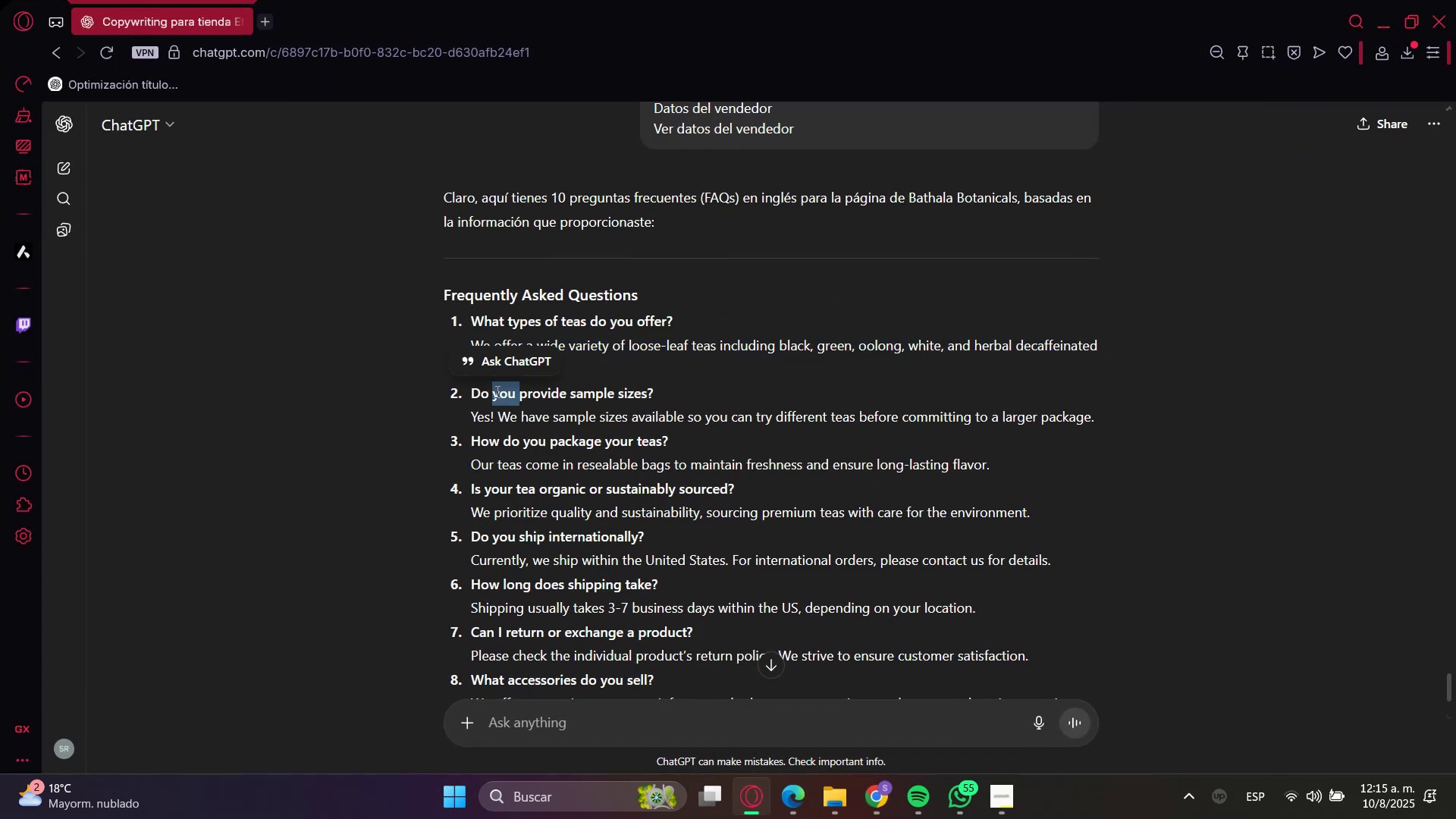 
key(Control+C)
 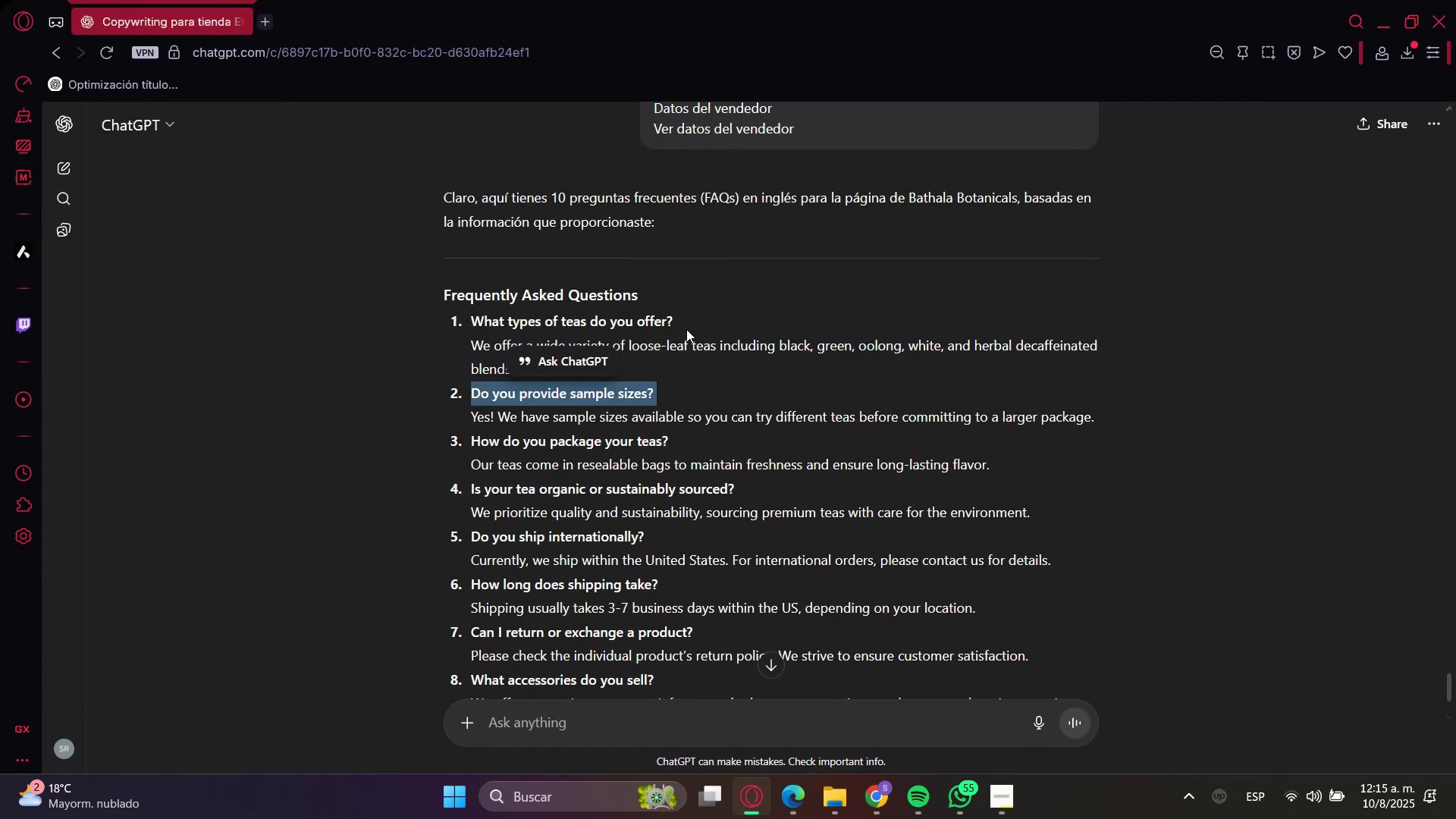 
key(Control+C)
 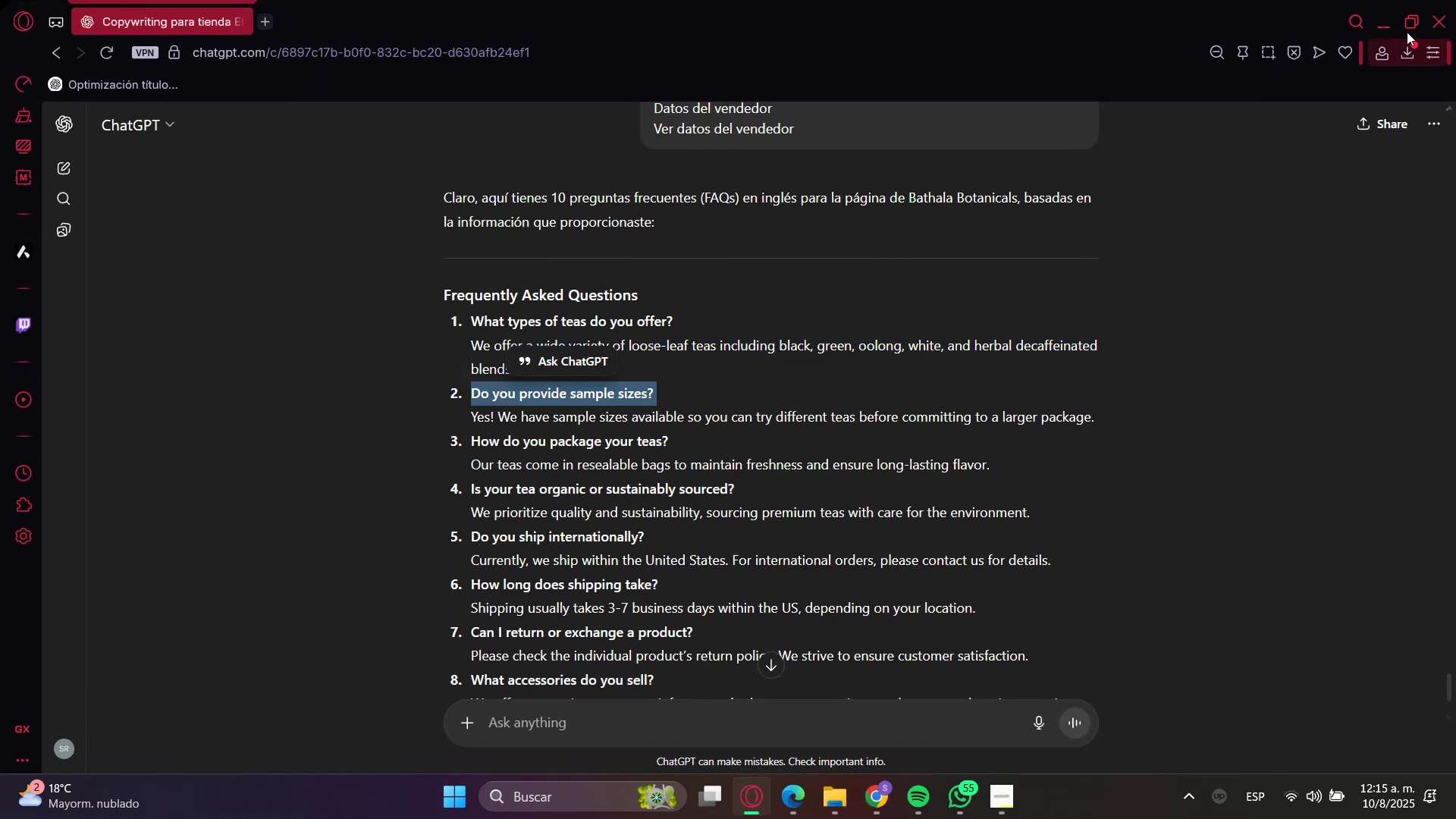 
left_click([1387, 15])
 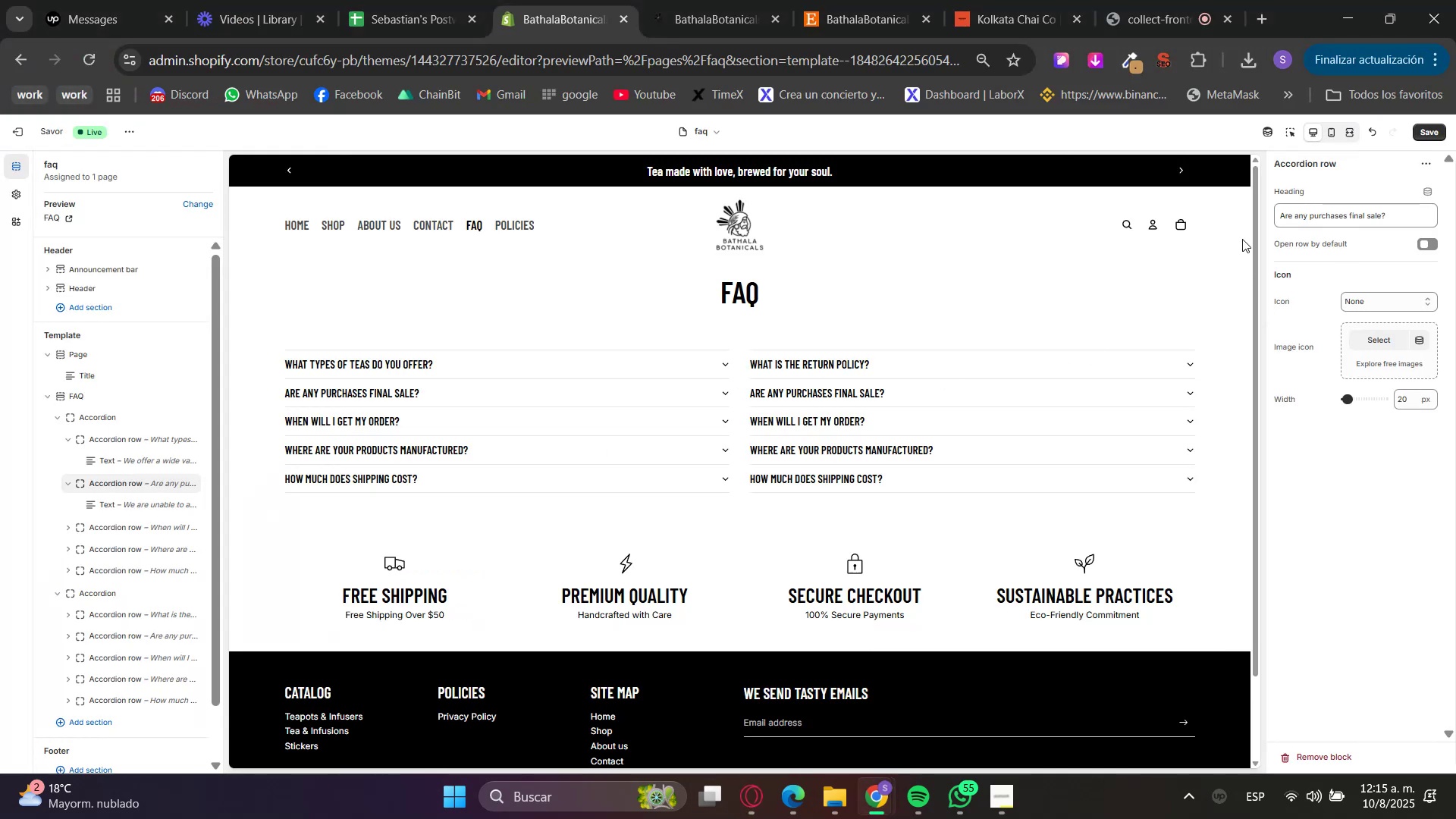 
double_click([1347, 211])
 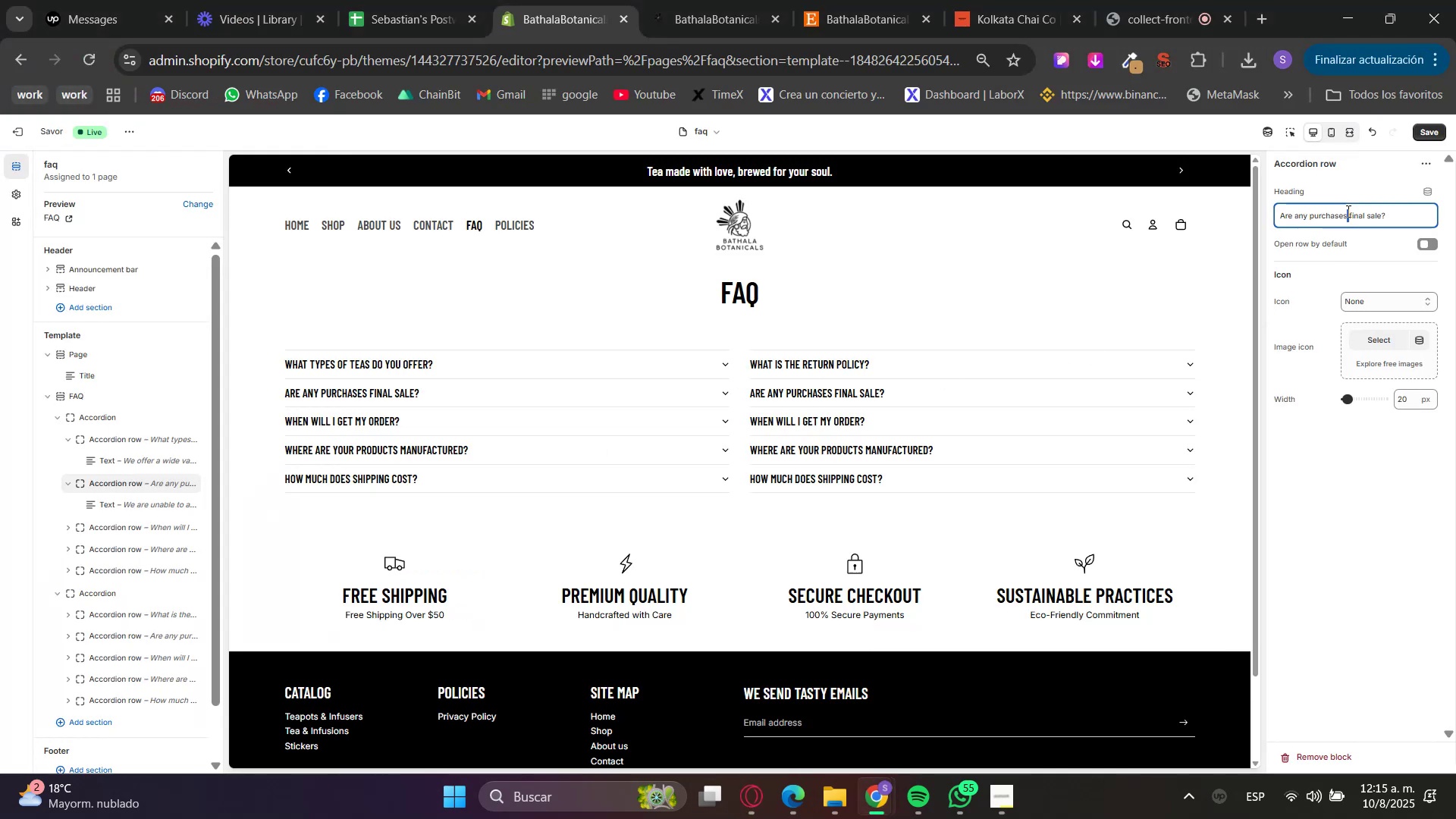 
triple_click([1347, 211])
 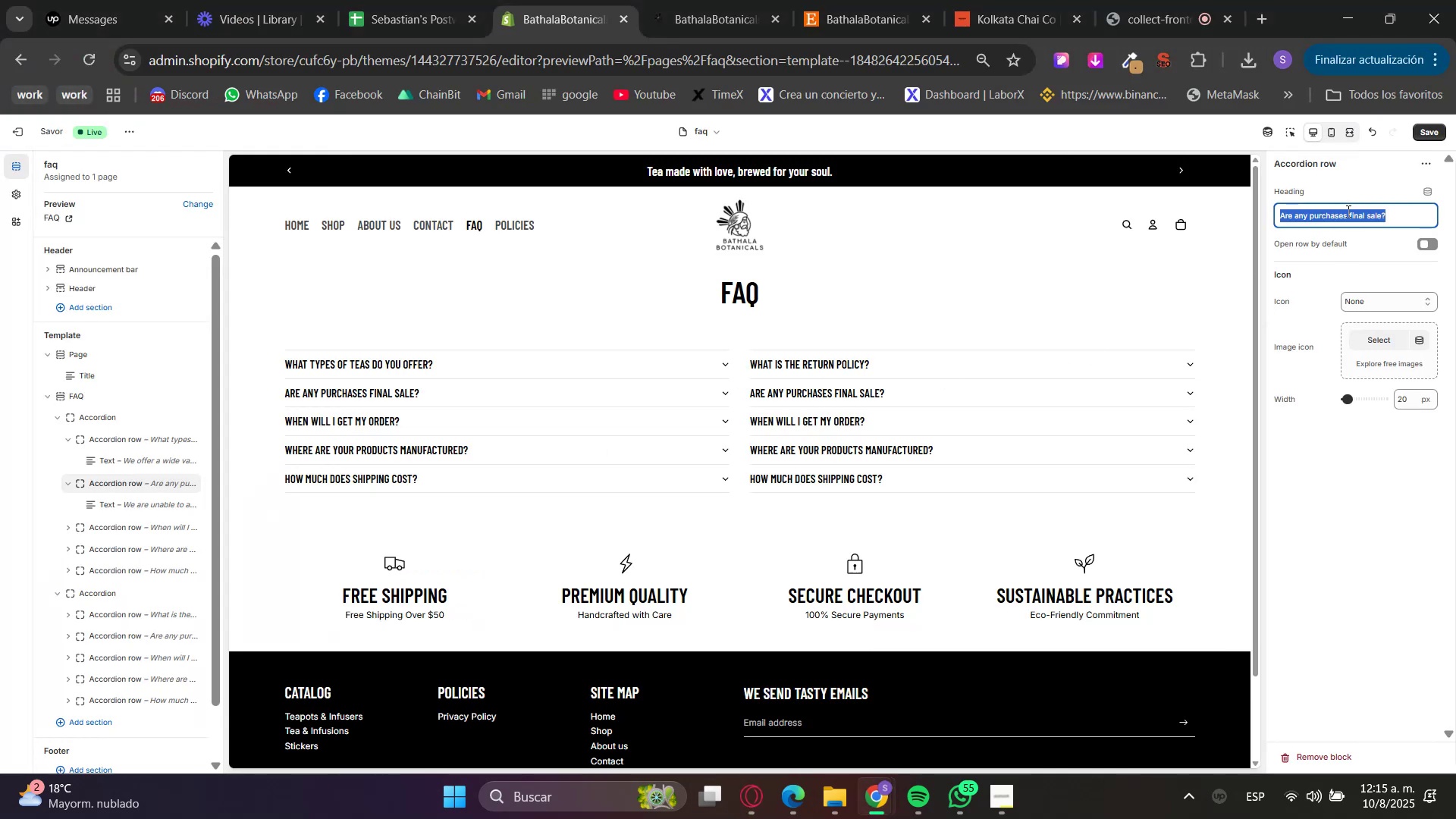 
key(Control+V)
 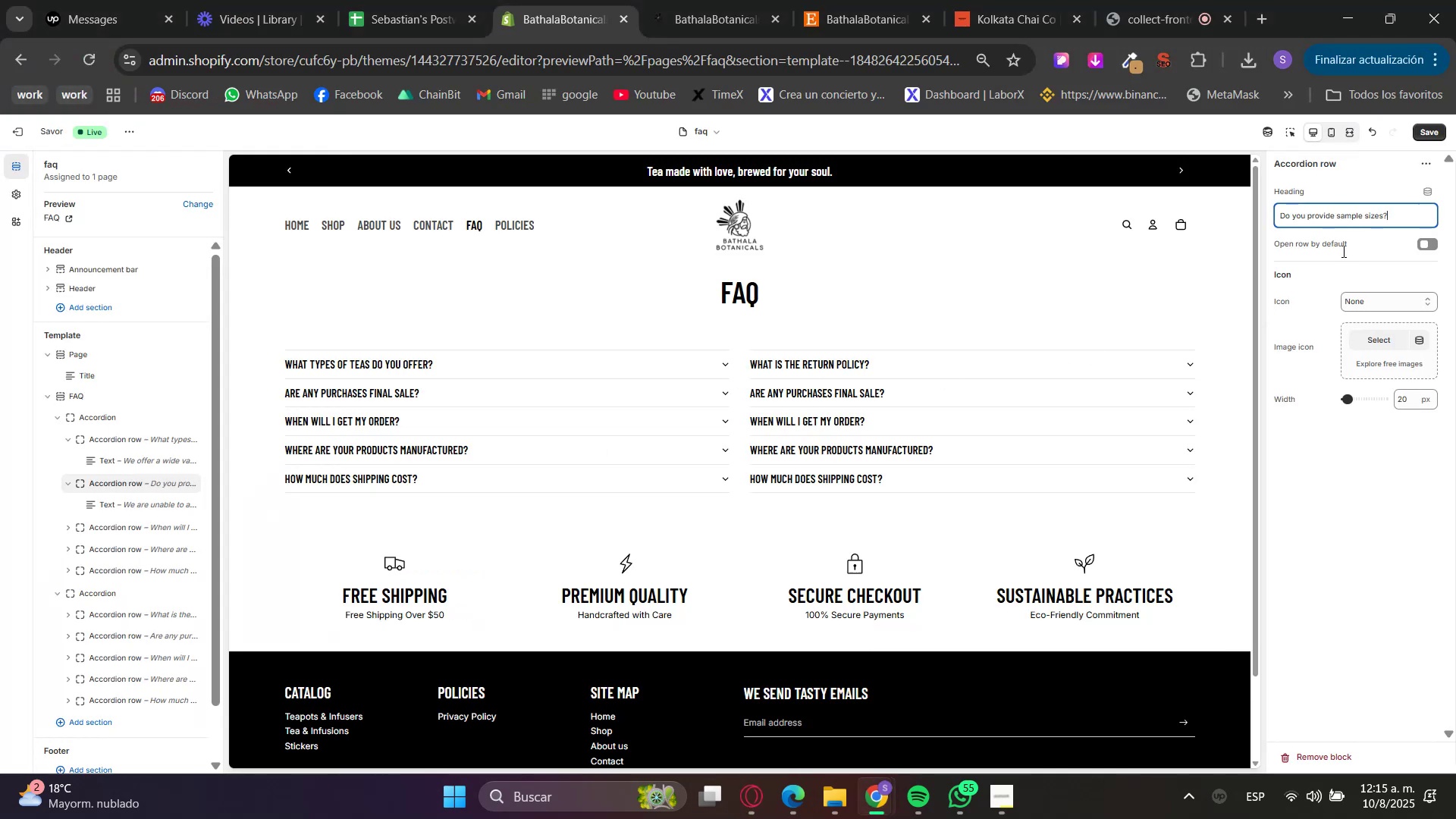 
triple_click([1341, 276])
 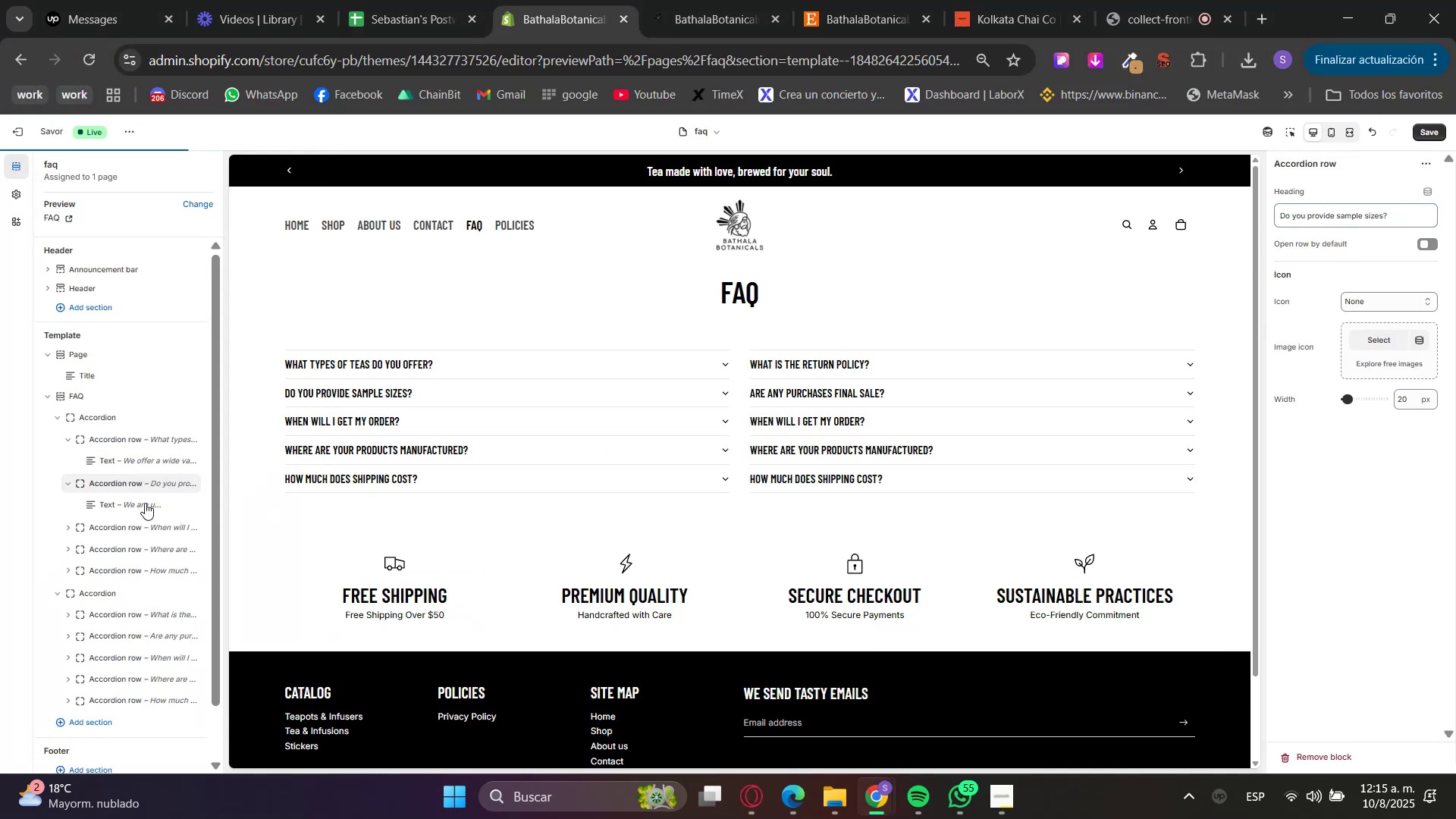 
left_click([133, 506])
 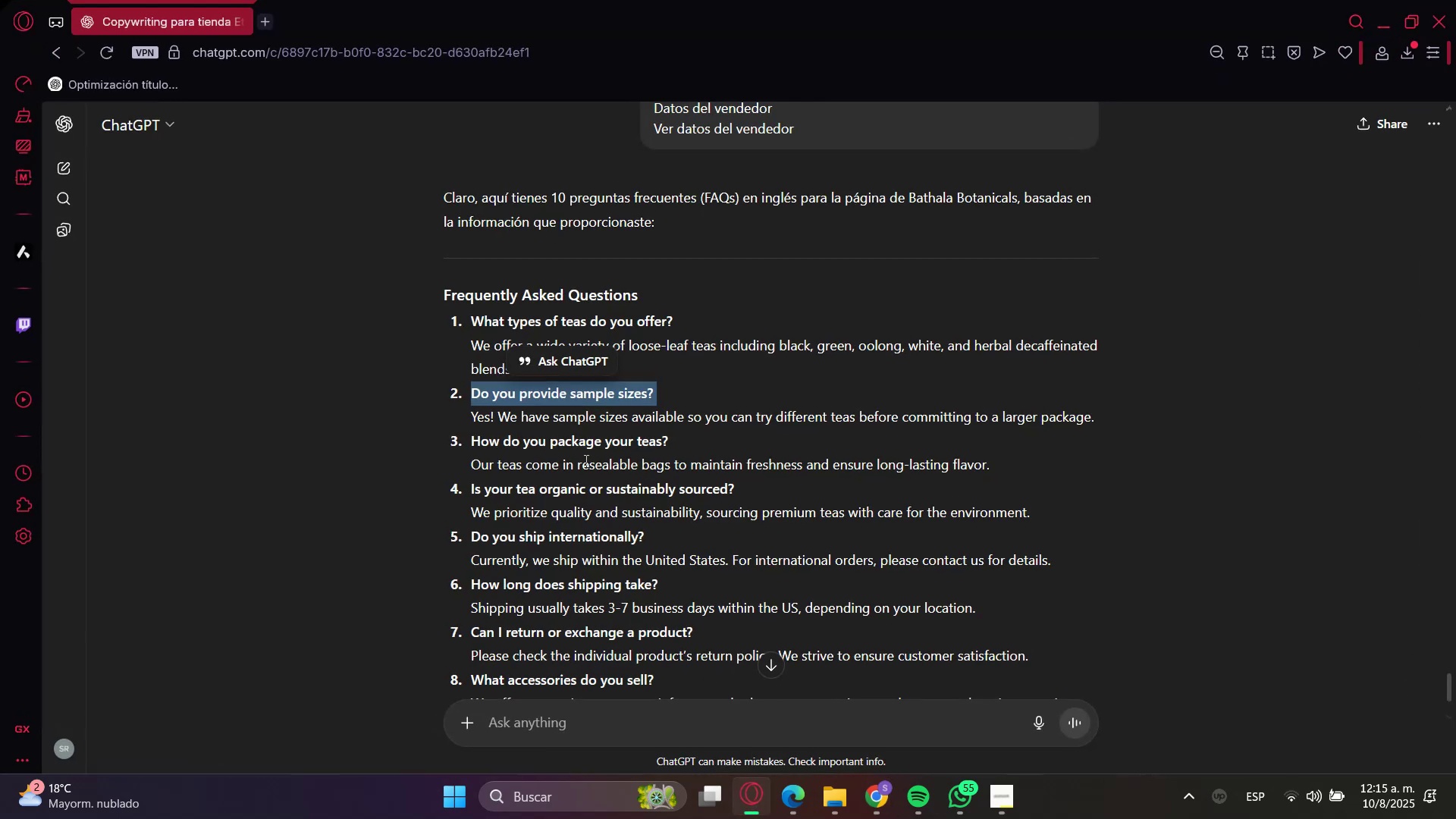 
double_click([579, 424])
 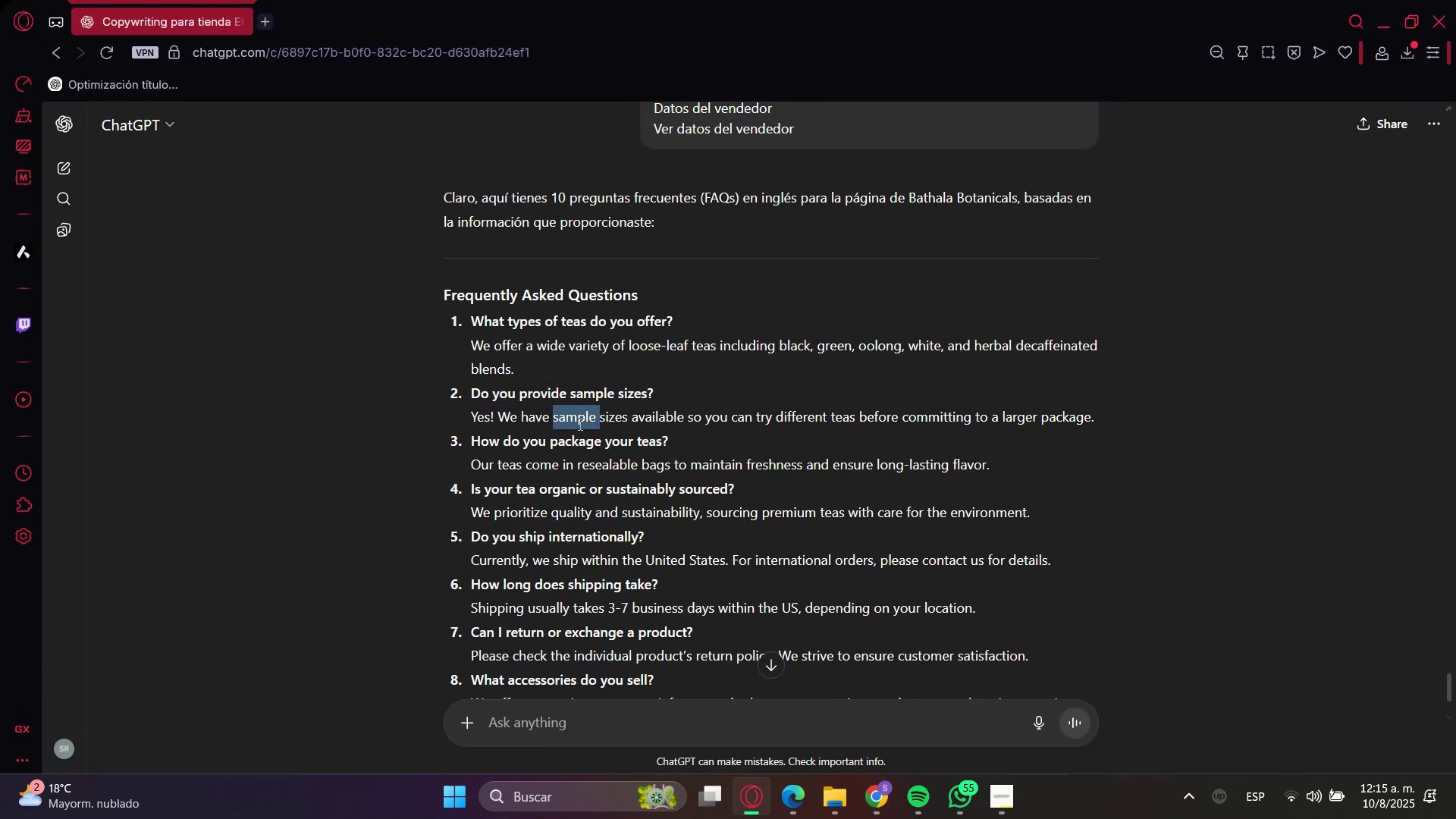 
triple_click([579, 424])
 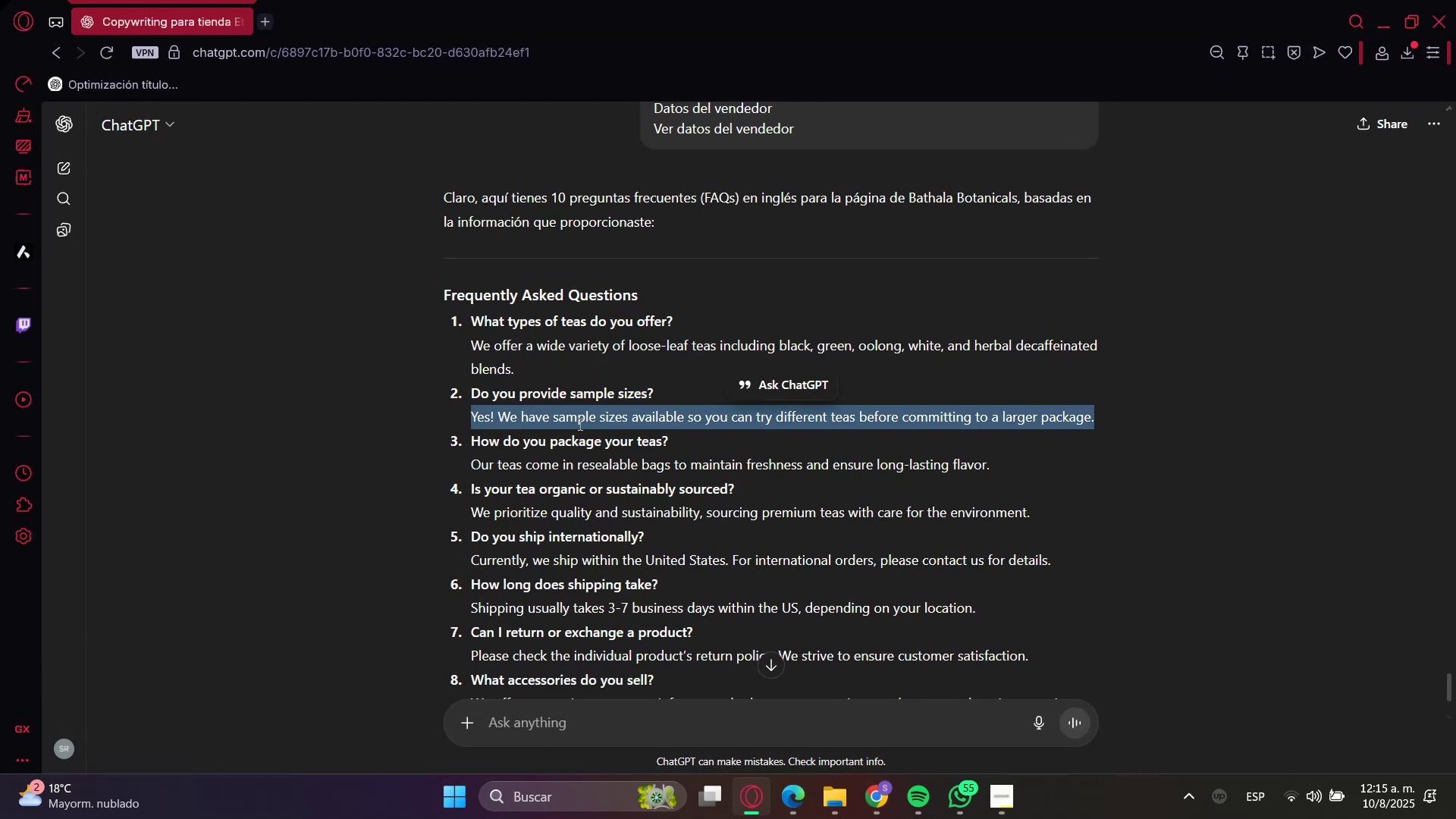 
key(Control+C)
 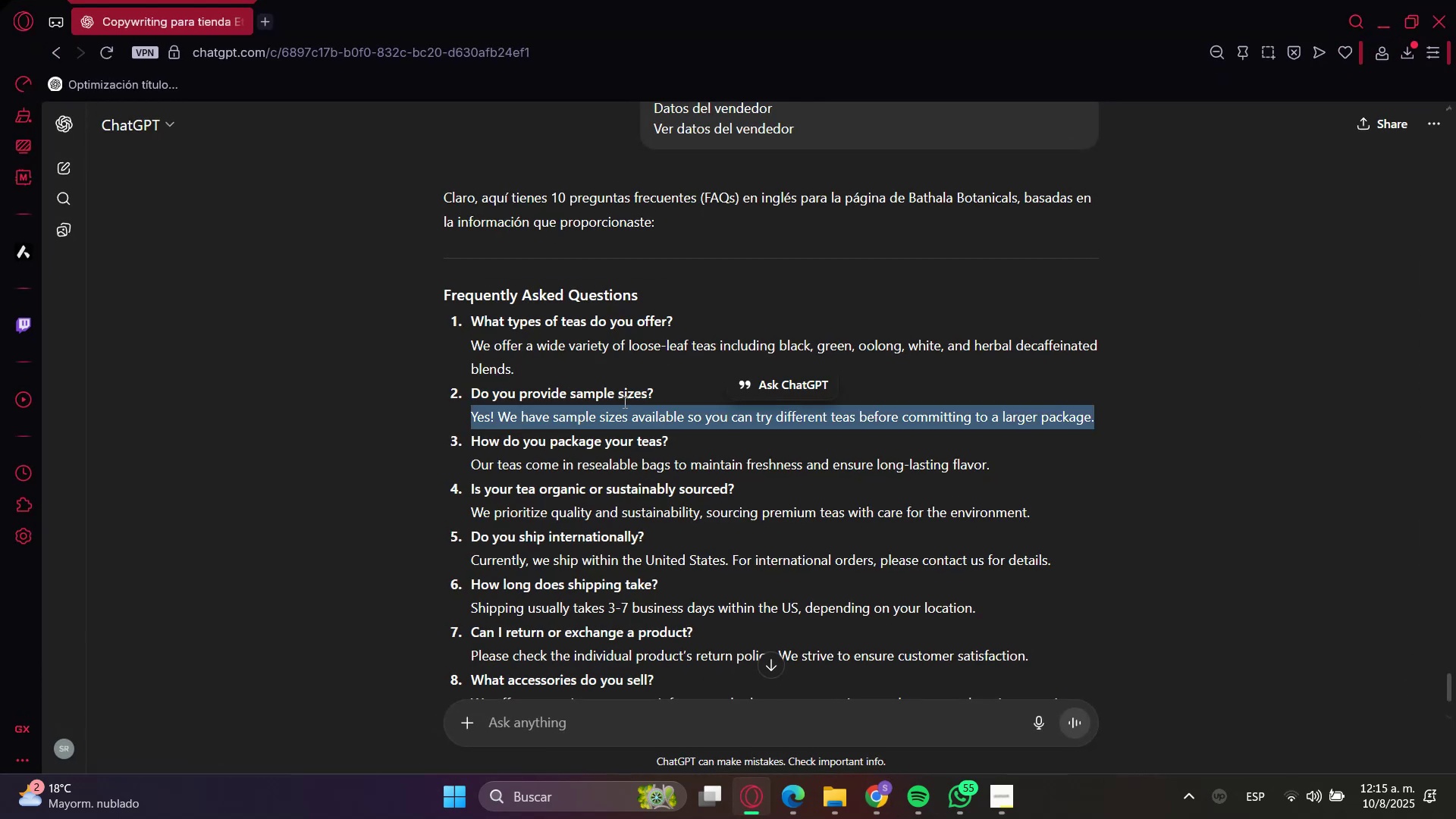 
key(Control+C)
 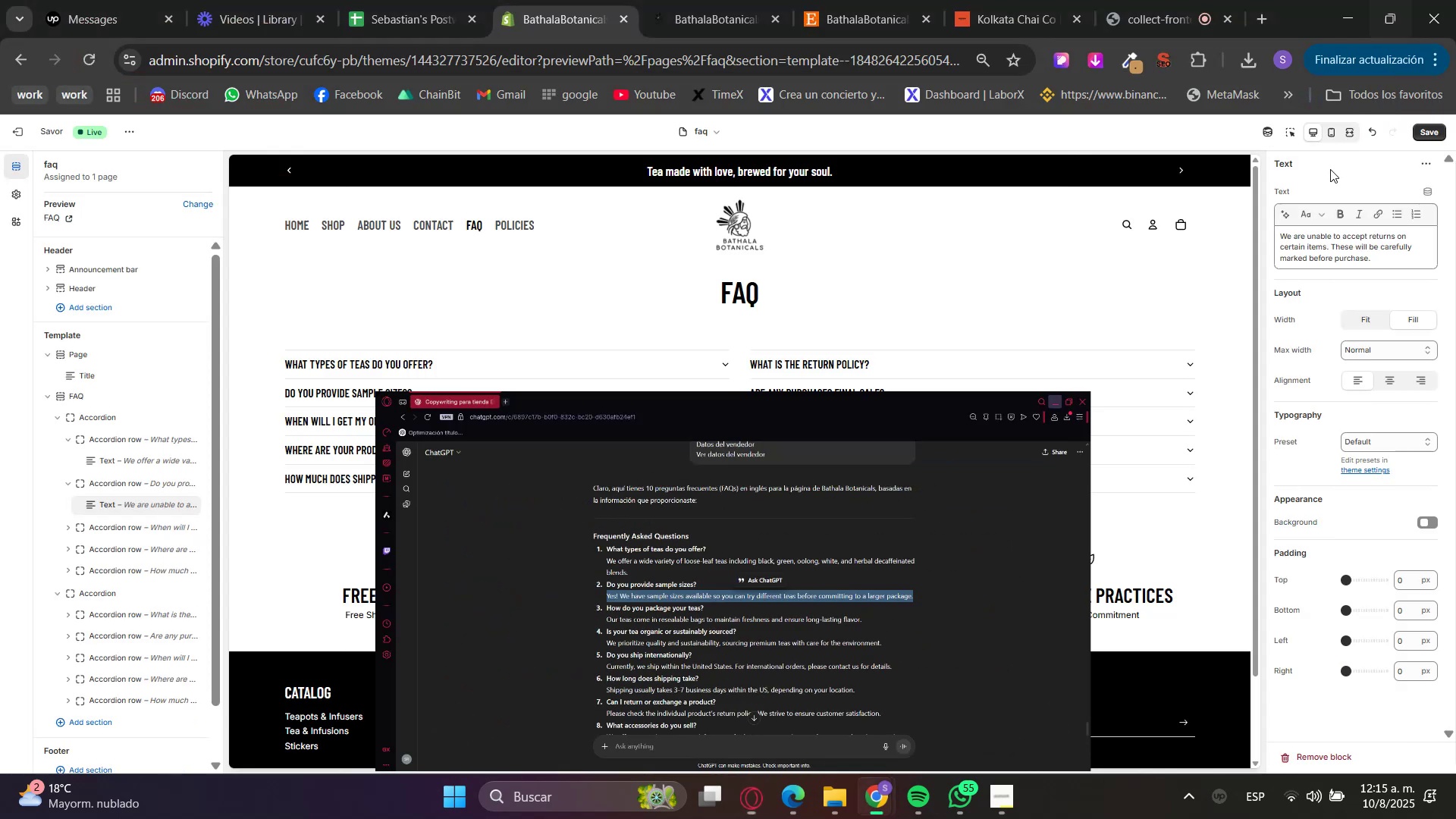 
double_click([1301, 231])
 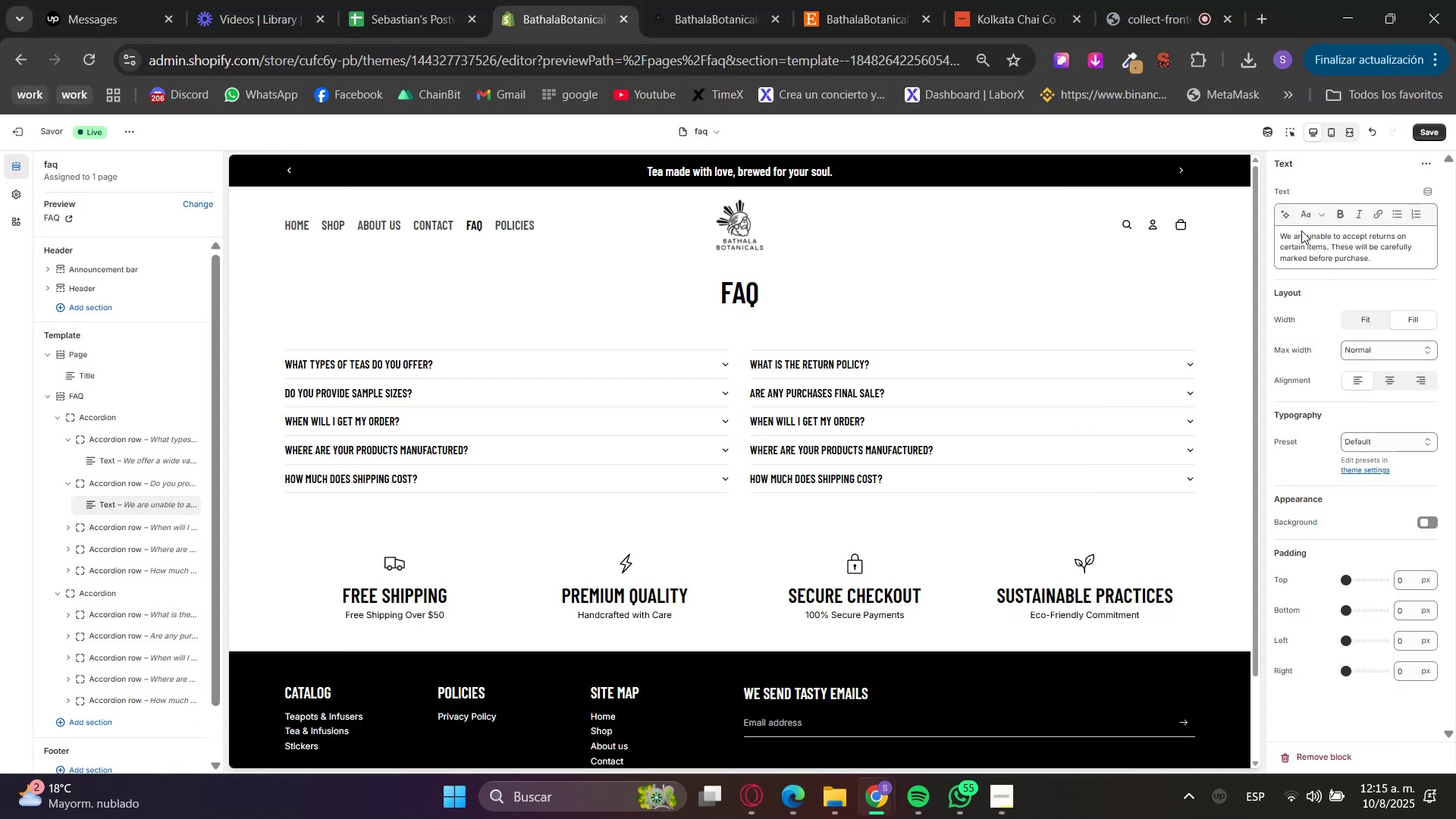 
triple_click([1301, 231])
 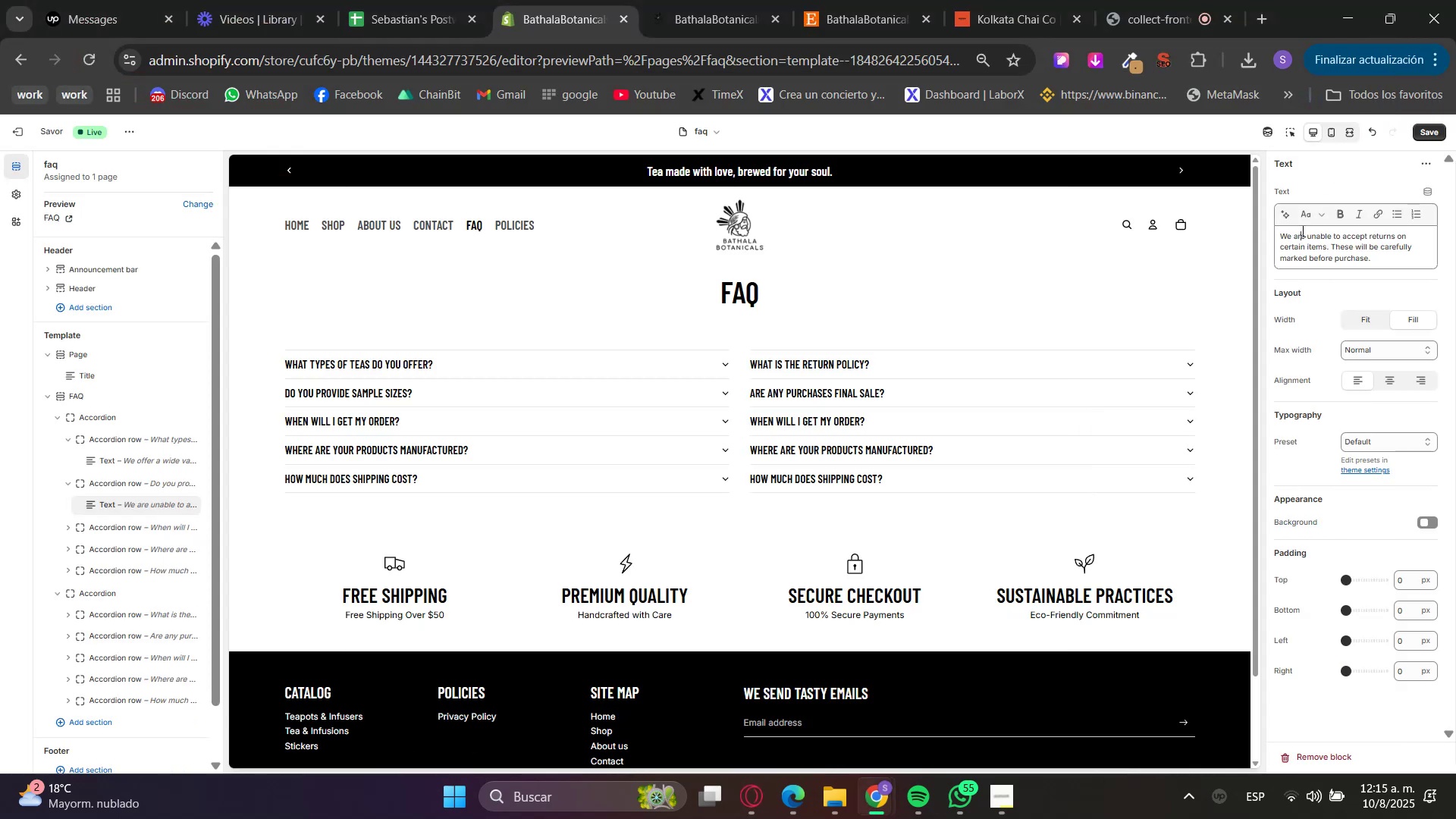 
triple_click([1301, 231])
 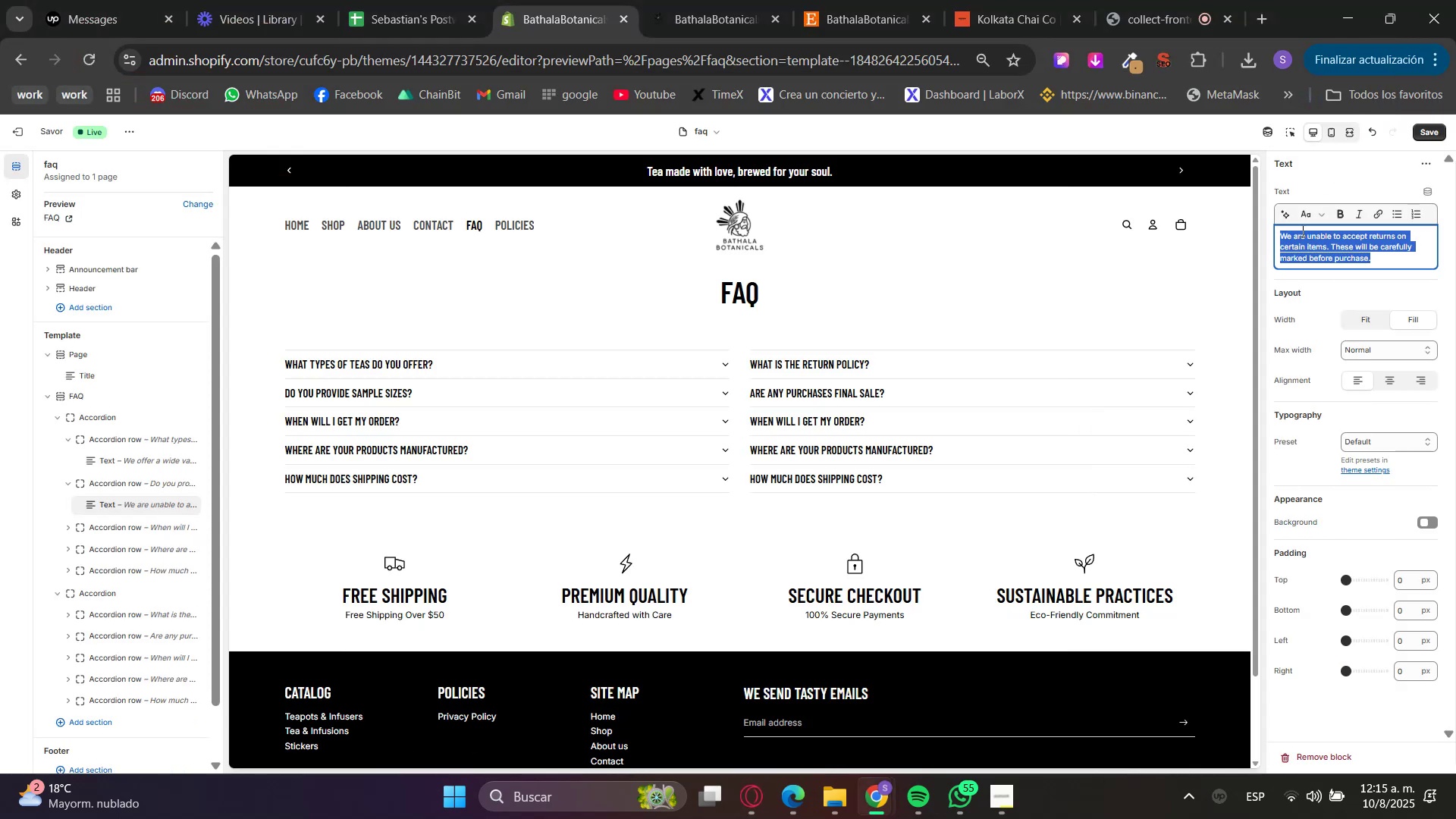 
key(Control+V)
 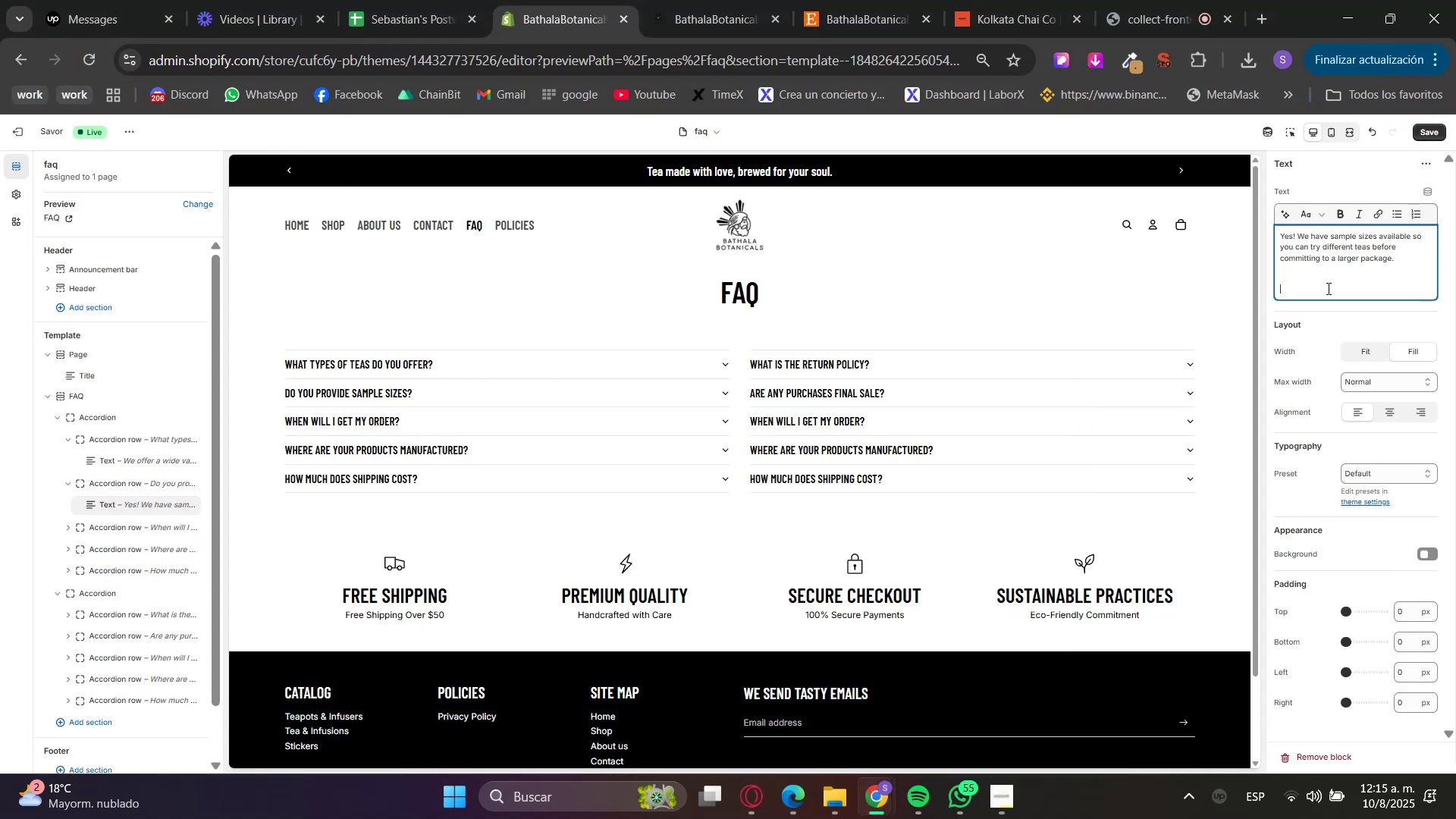 
key(Backspace)
 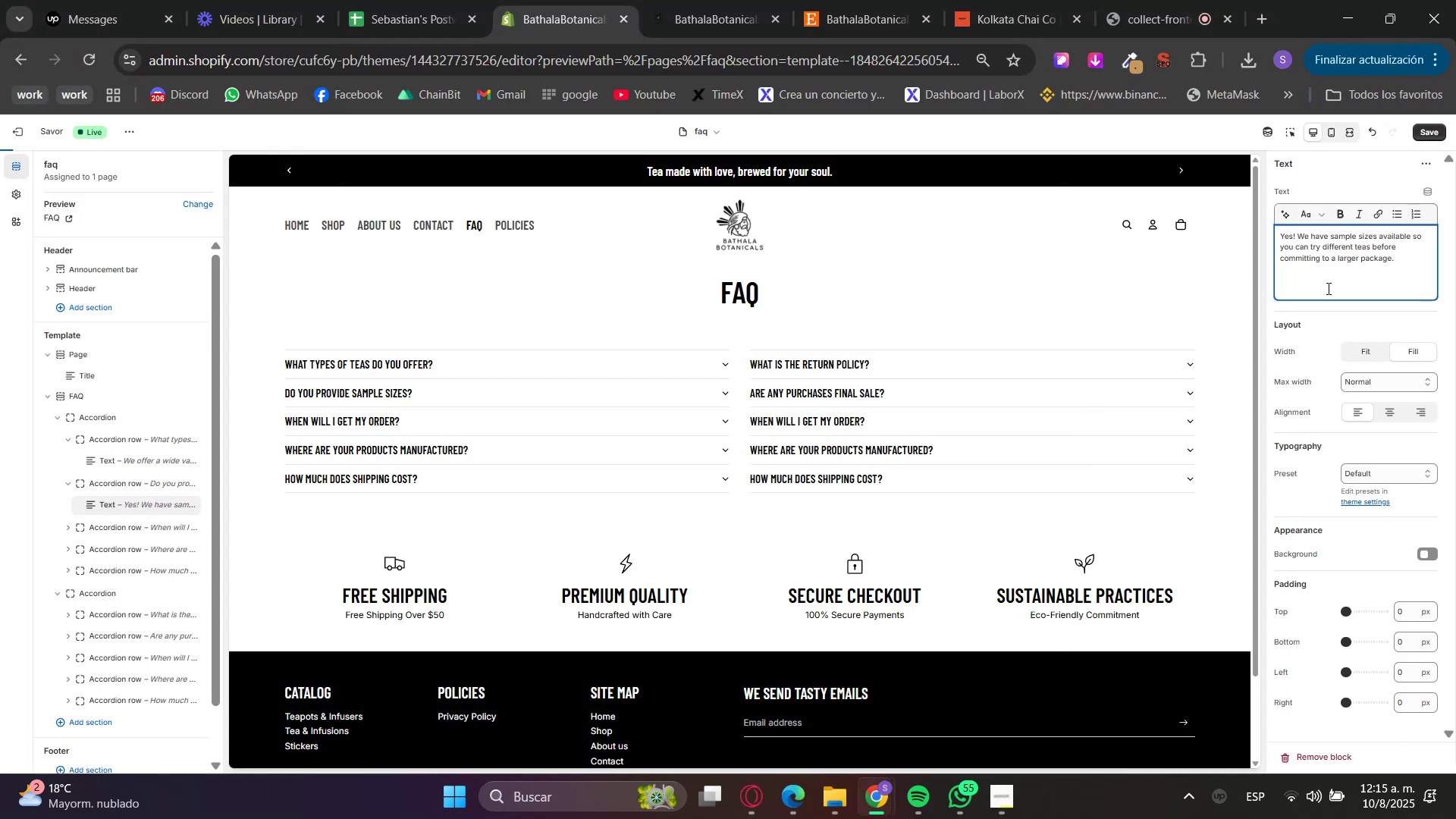 
key(Backspace)
 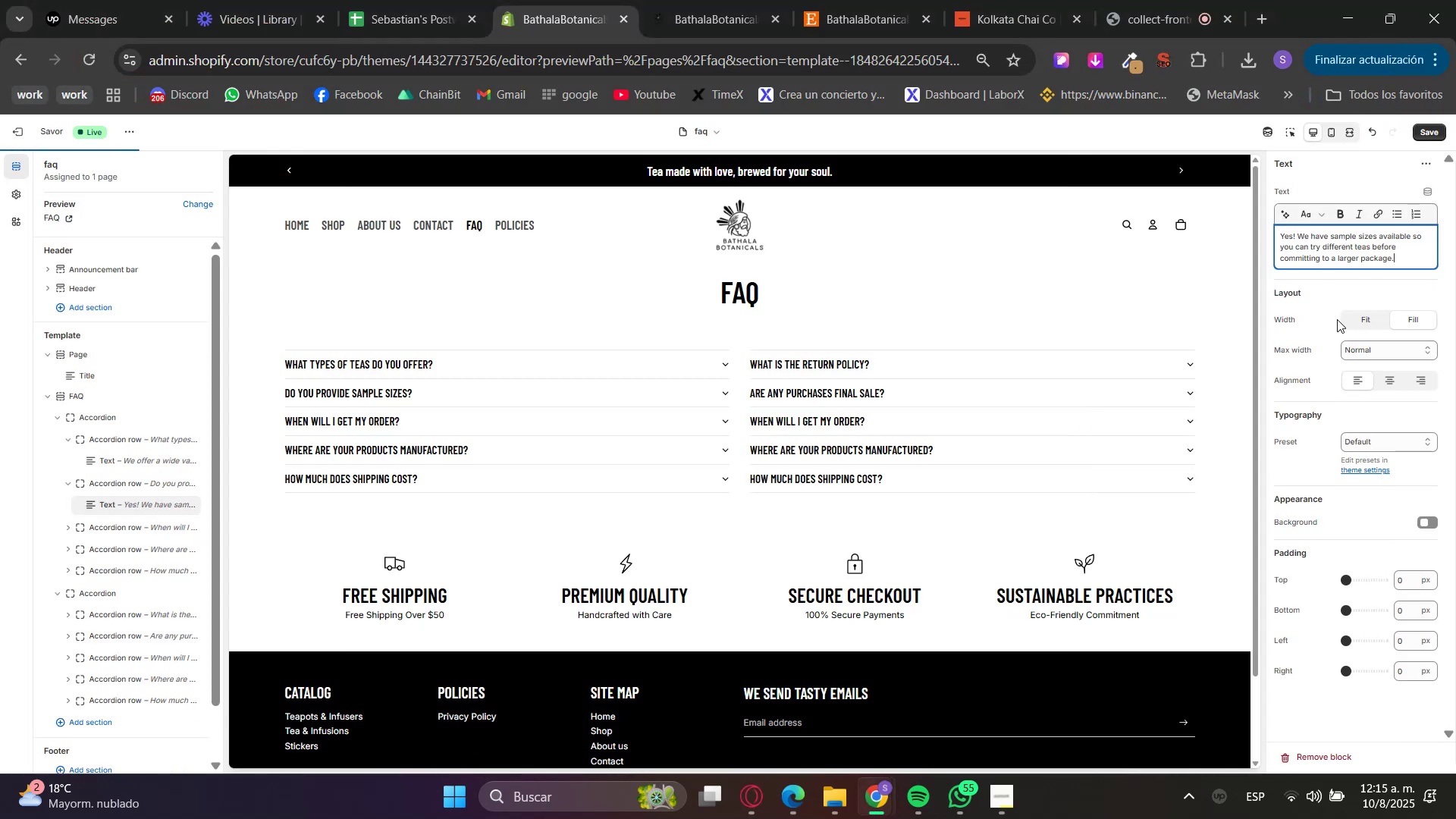 
left_click([1338, 334])
 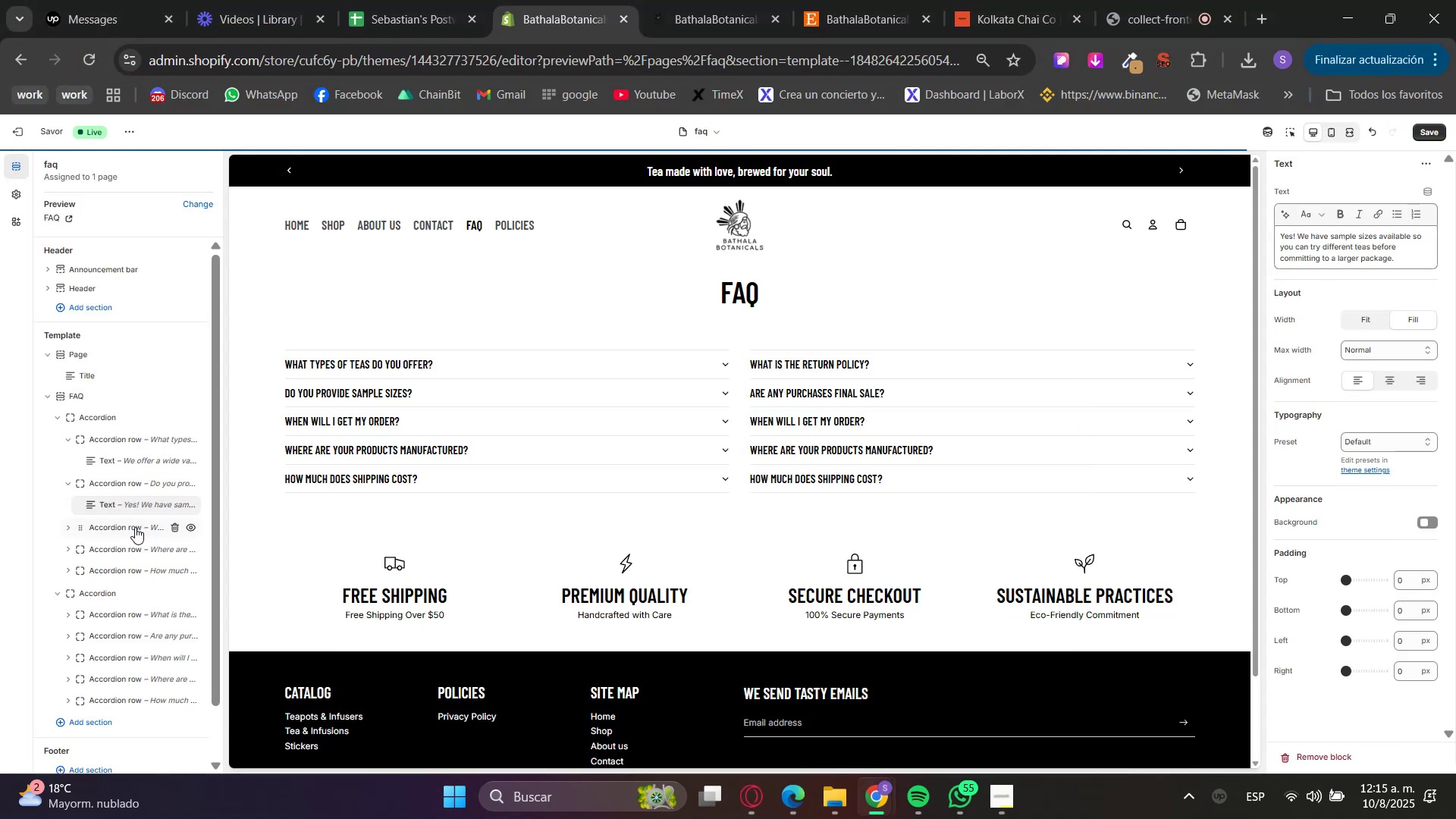 
left_click([129, 528])
 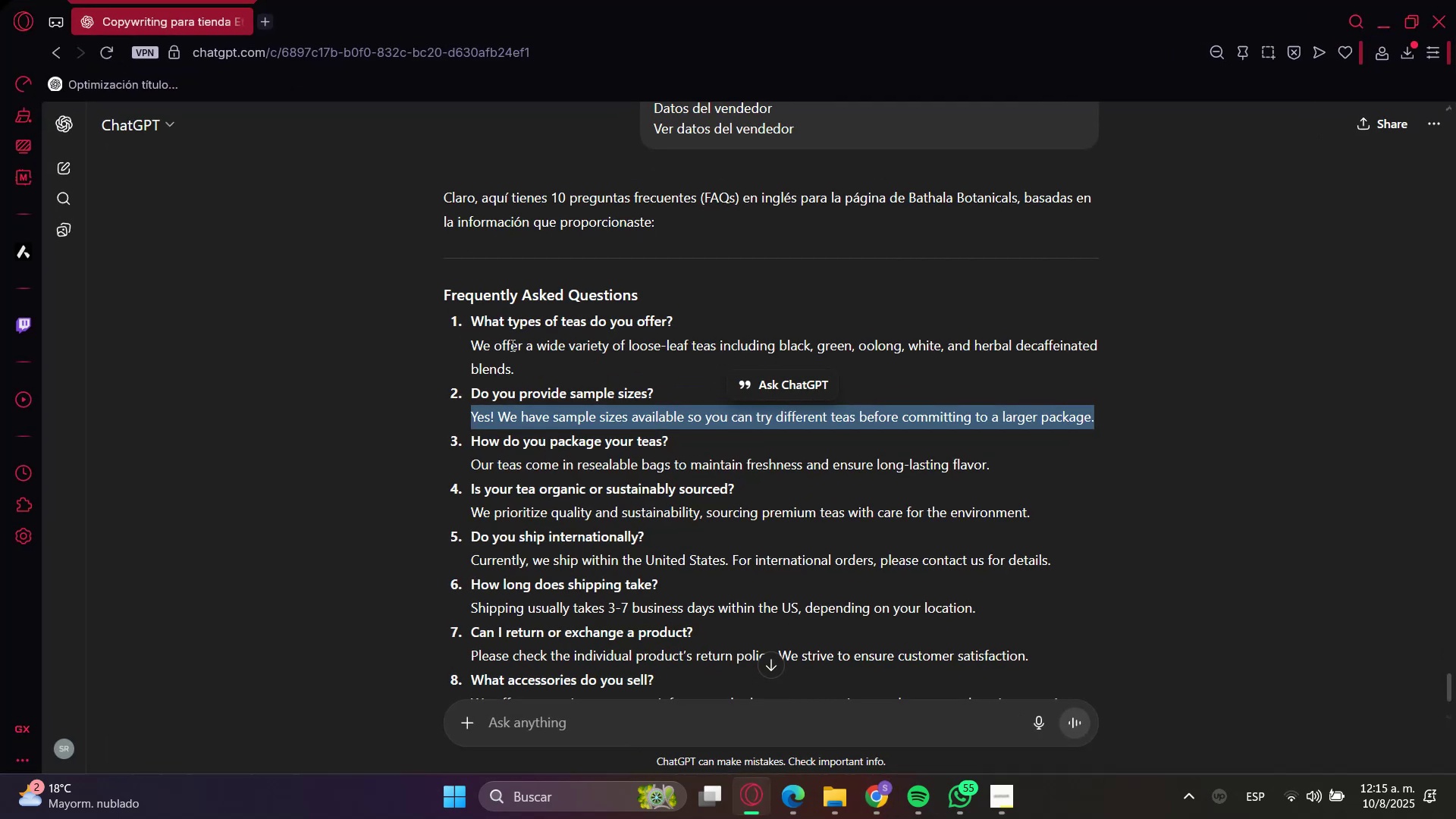 
double_click([522, 436])
 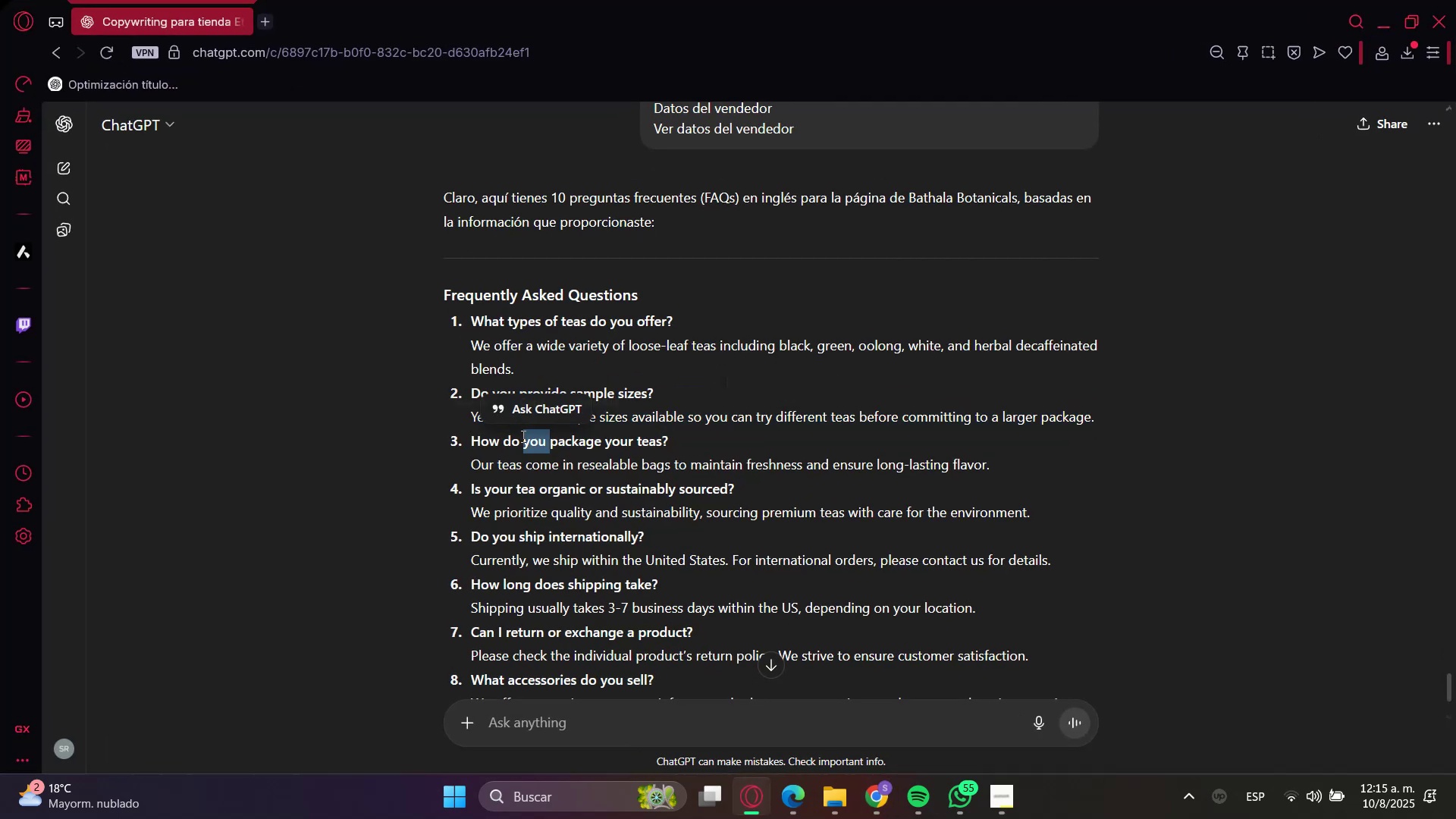 
triple_click([522, 436])
 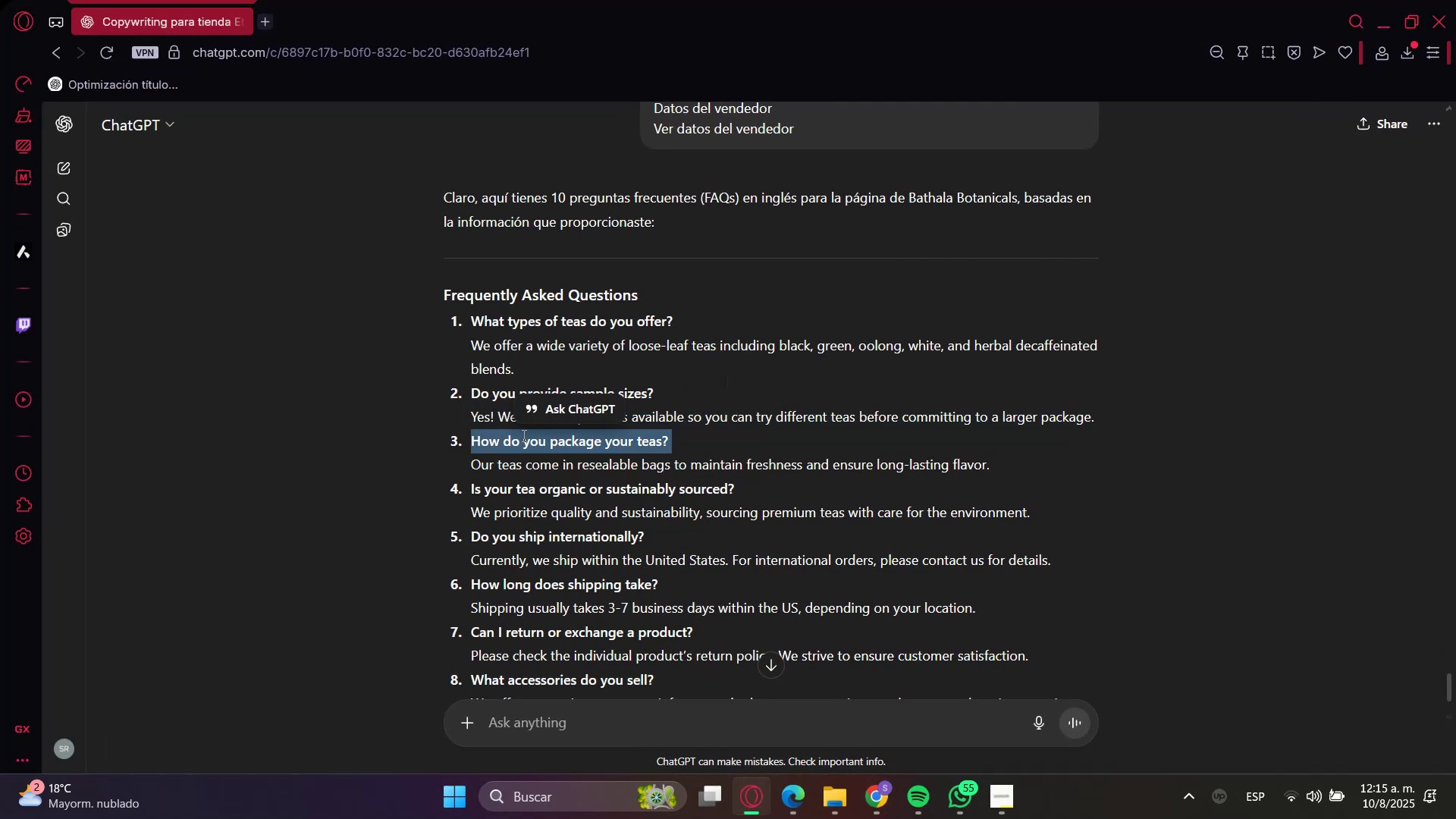 
key(Control+C)
 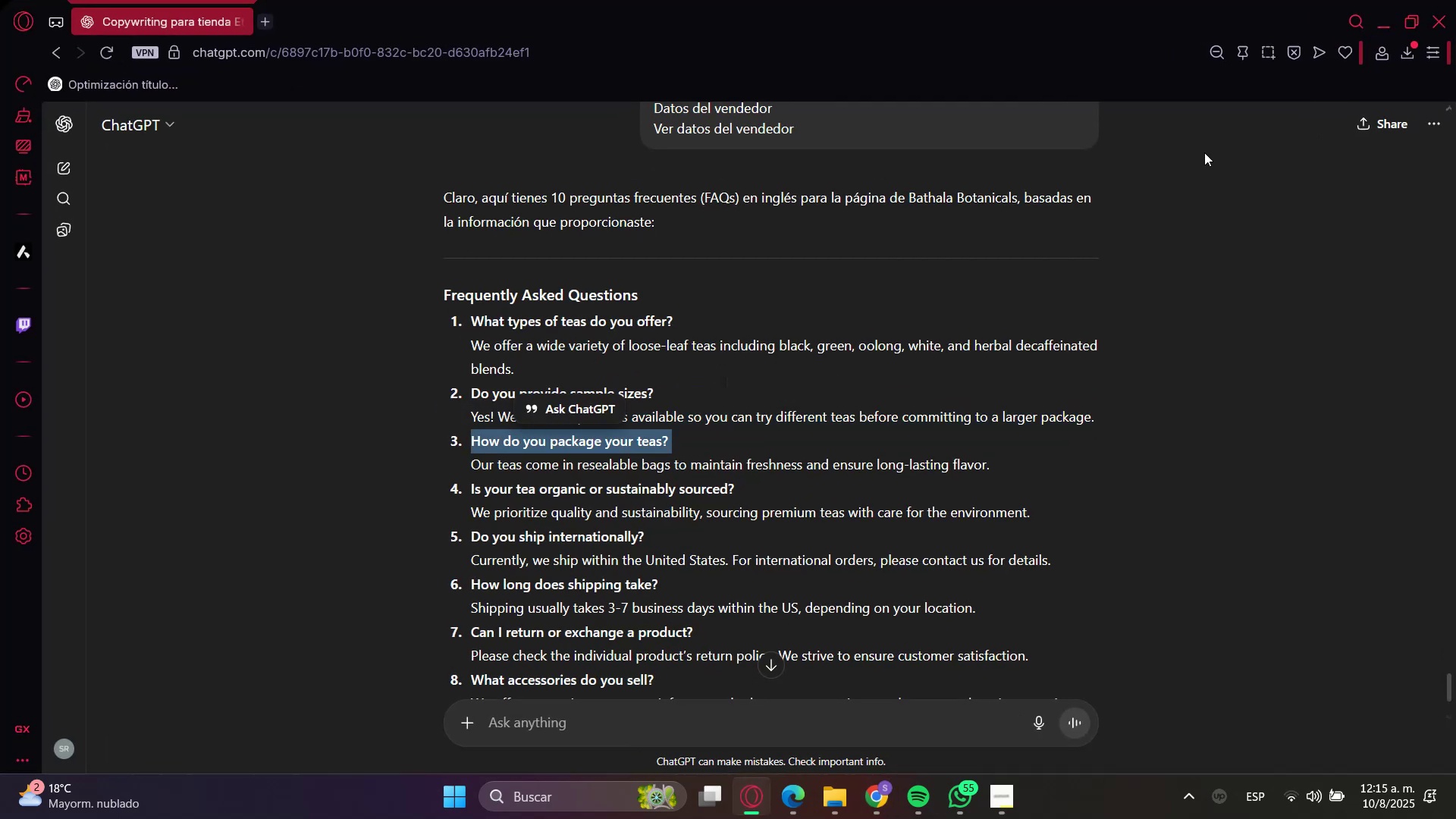 
key(Control+C)
 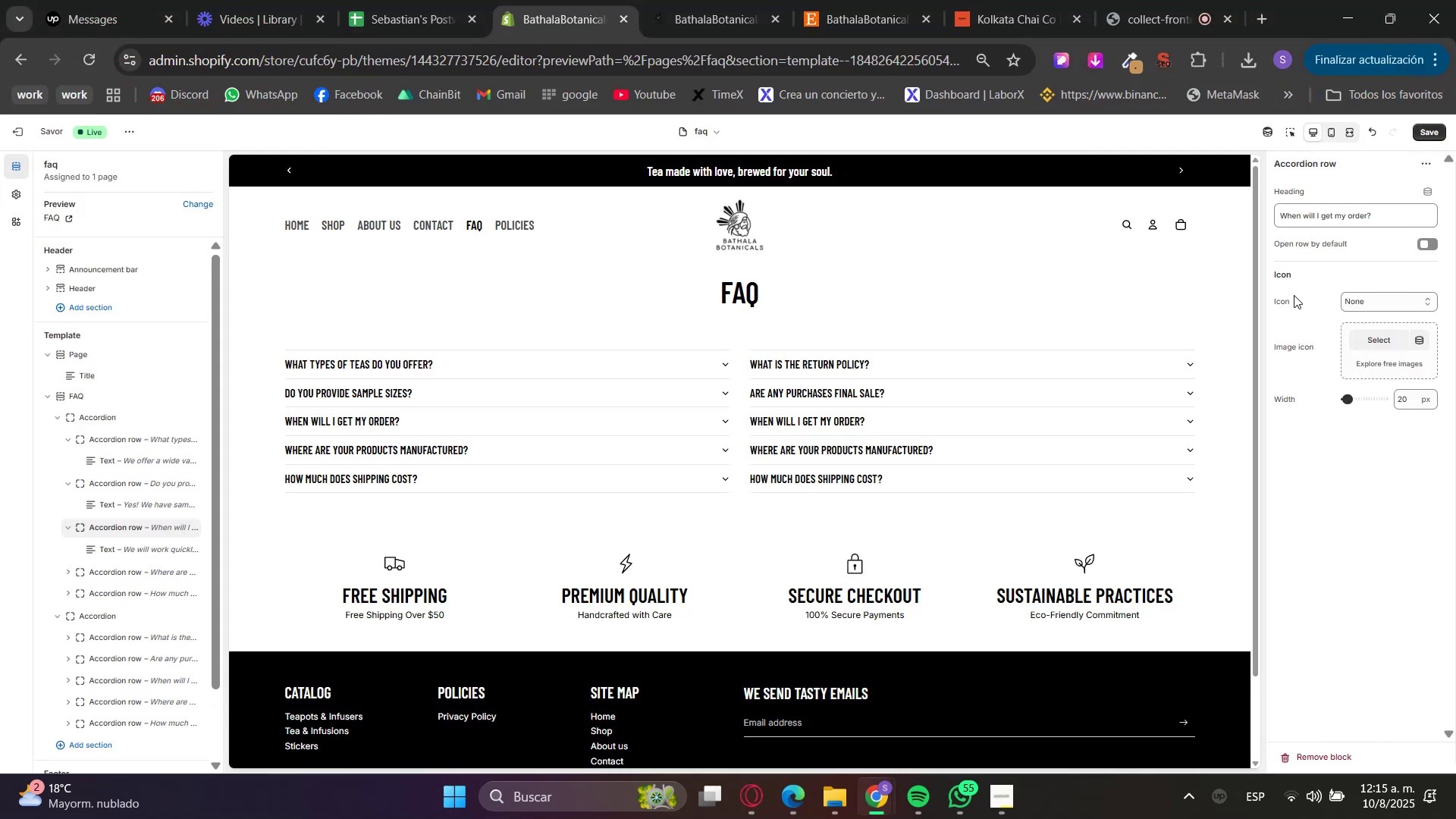 
double_click([1319, 228])
 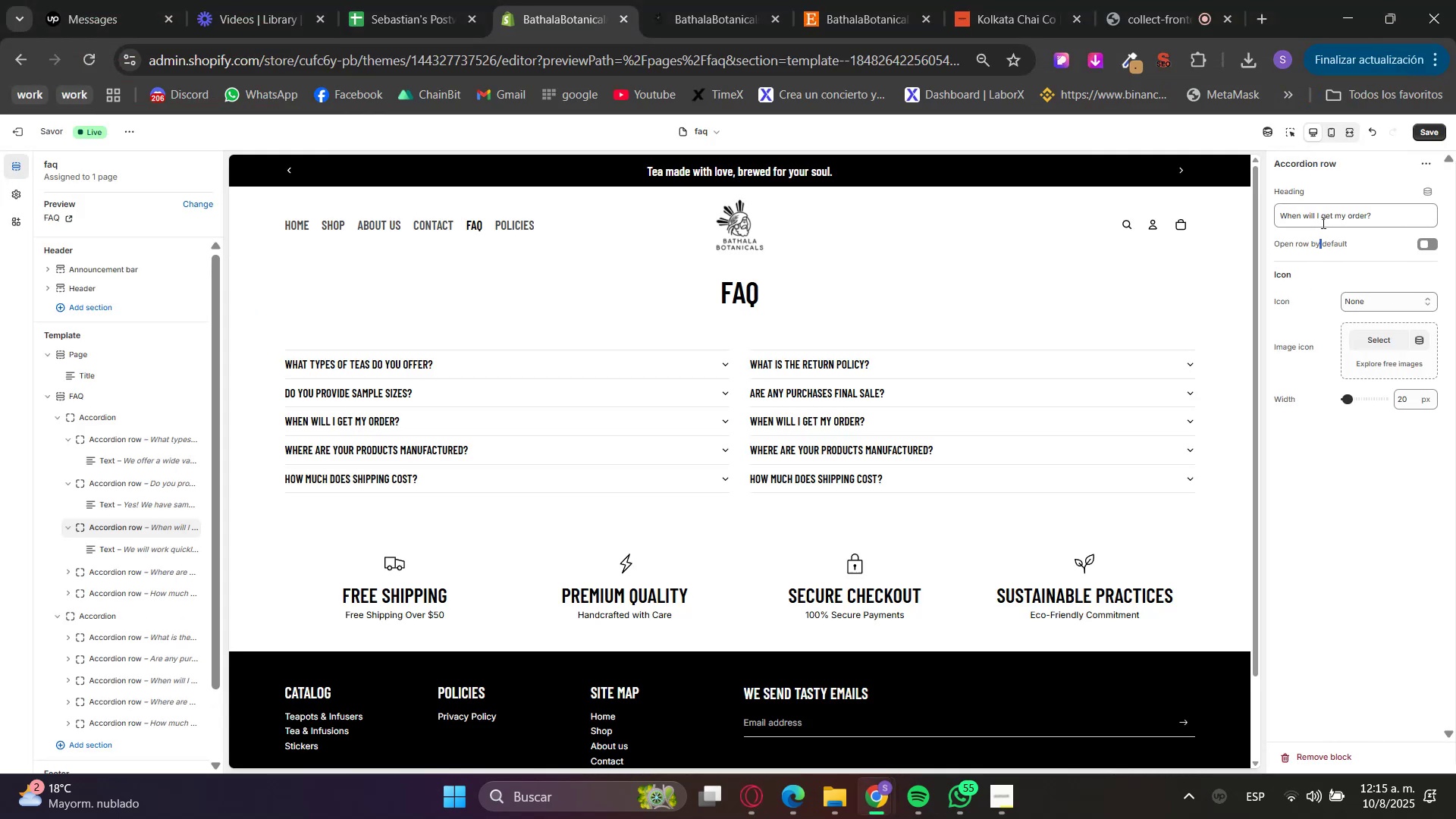 
triple_click([1326, 215])
 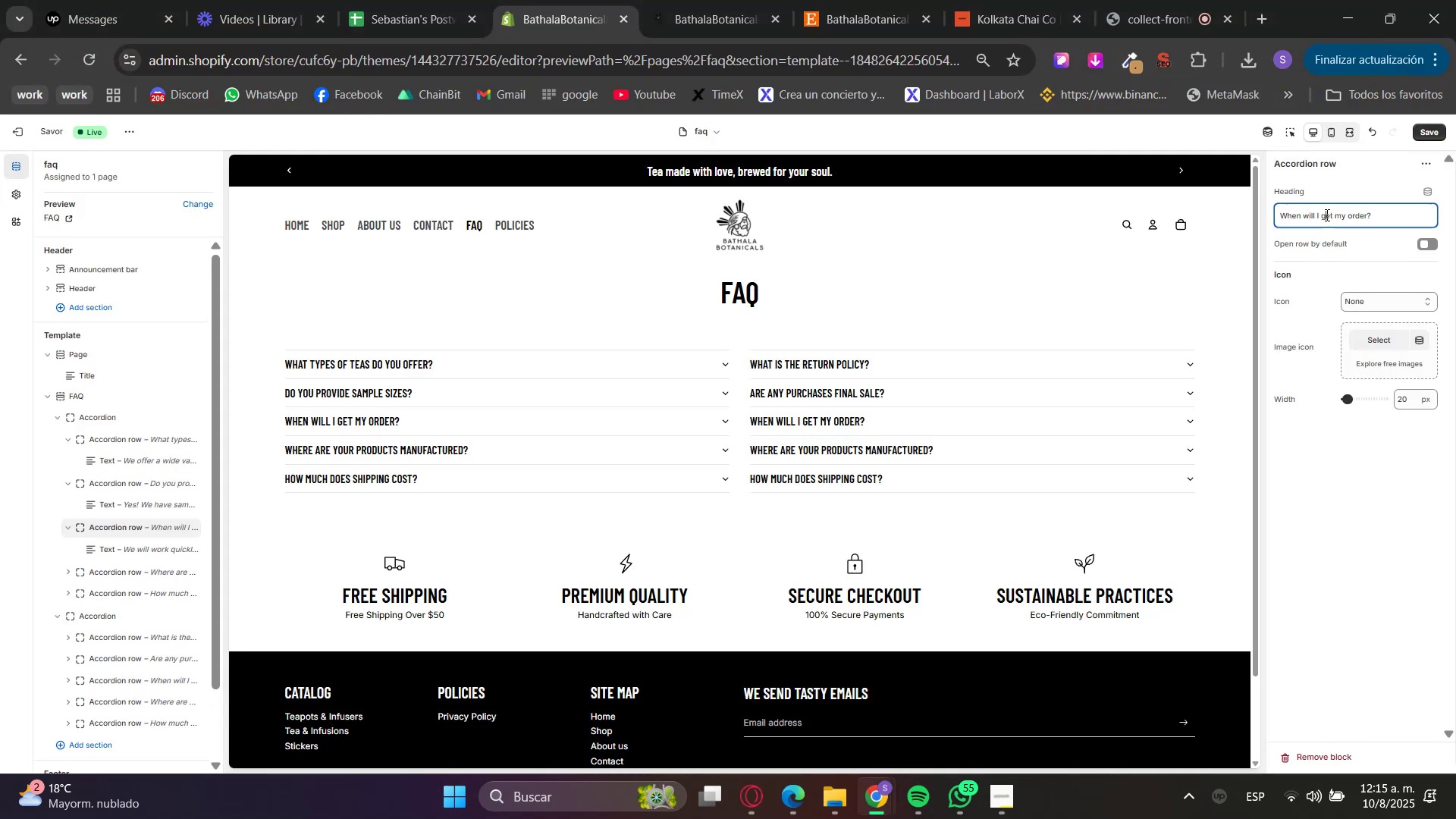 
triple_click([1326, 215])
 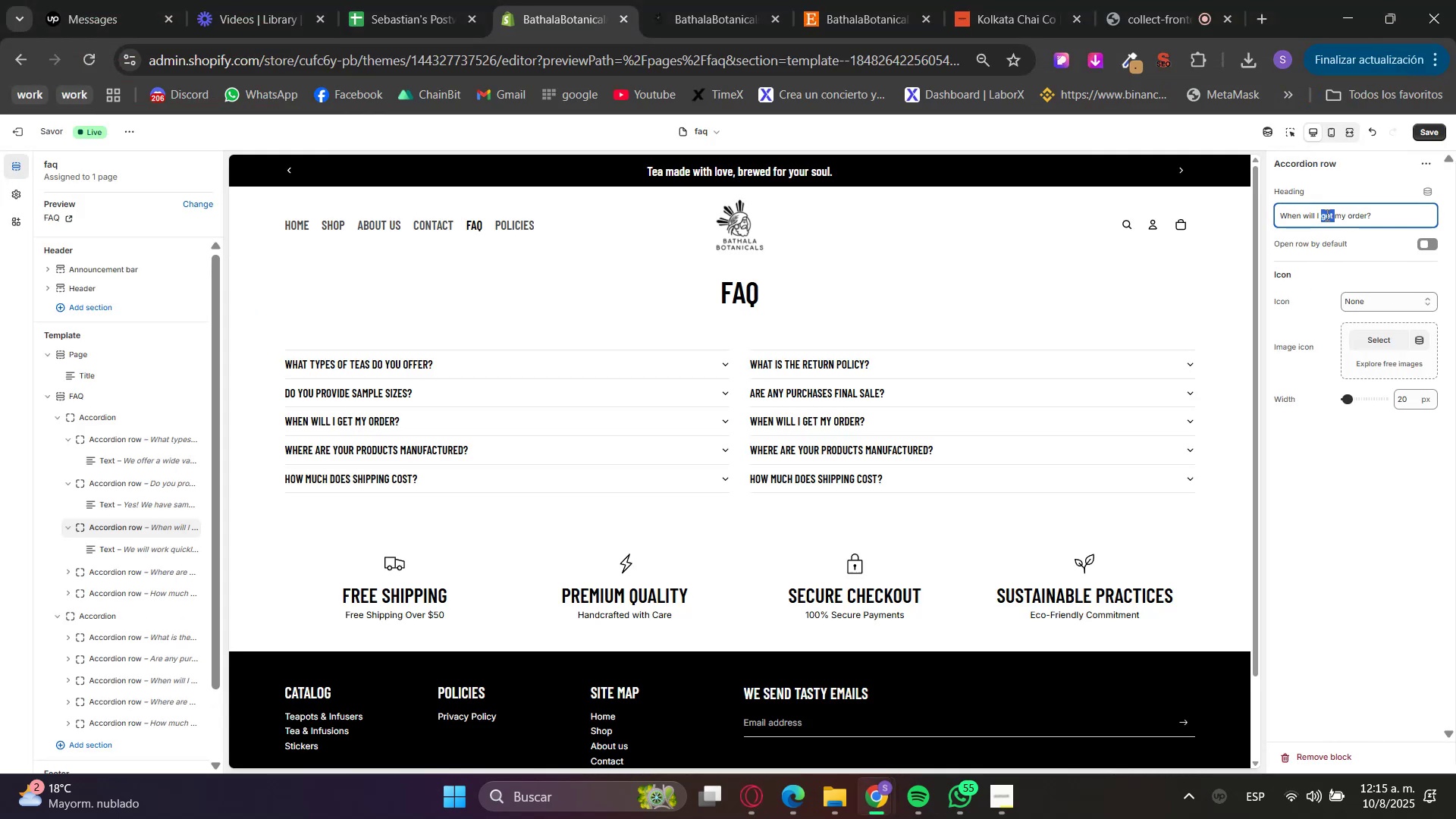 
key(Control+ControlLeft)
 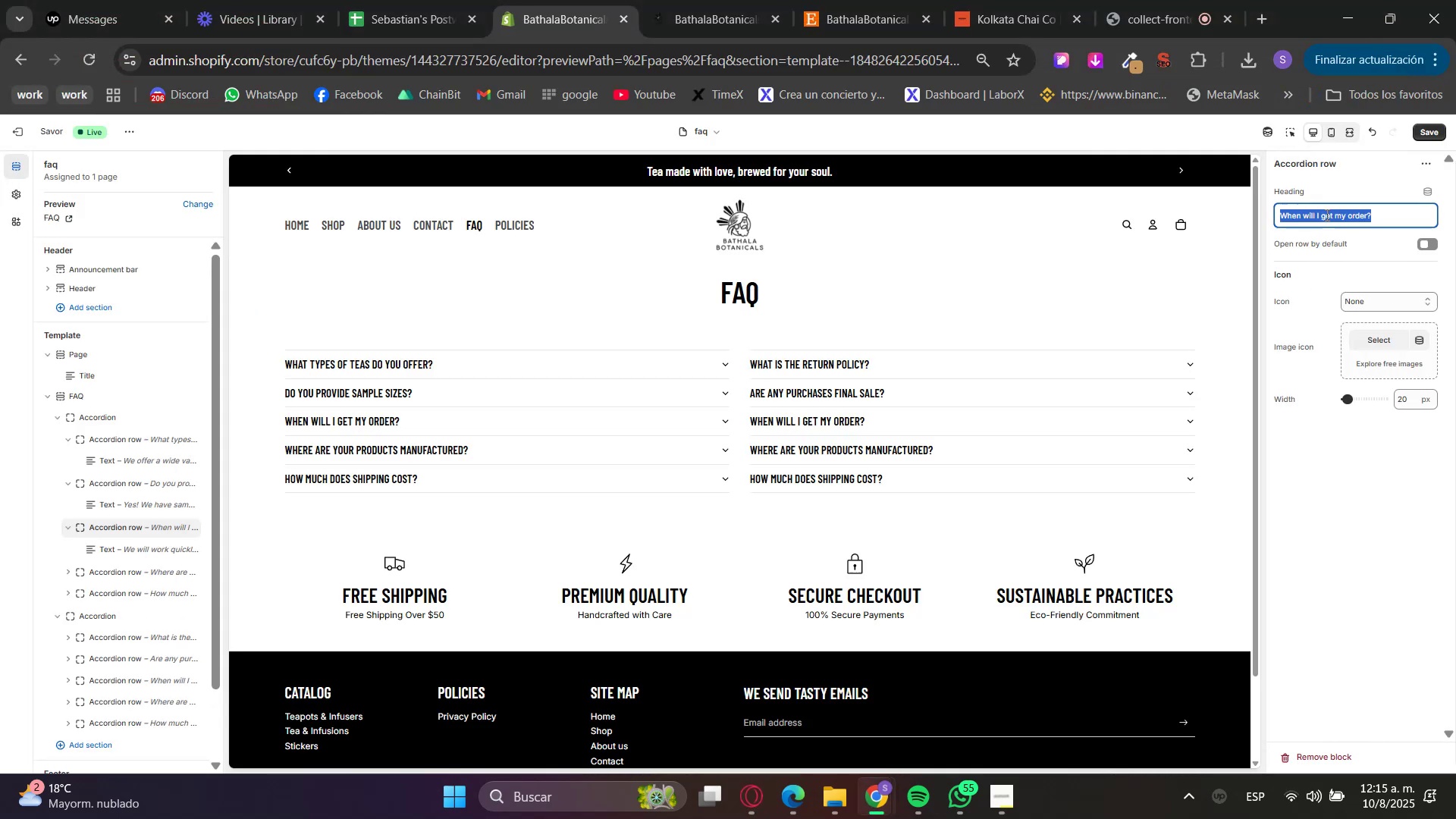 
triple_click([1326, 215])
 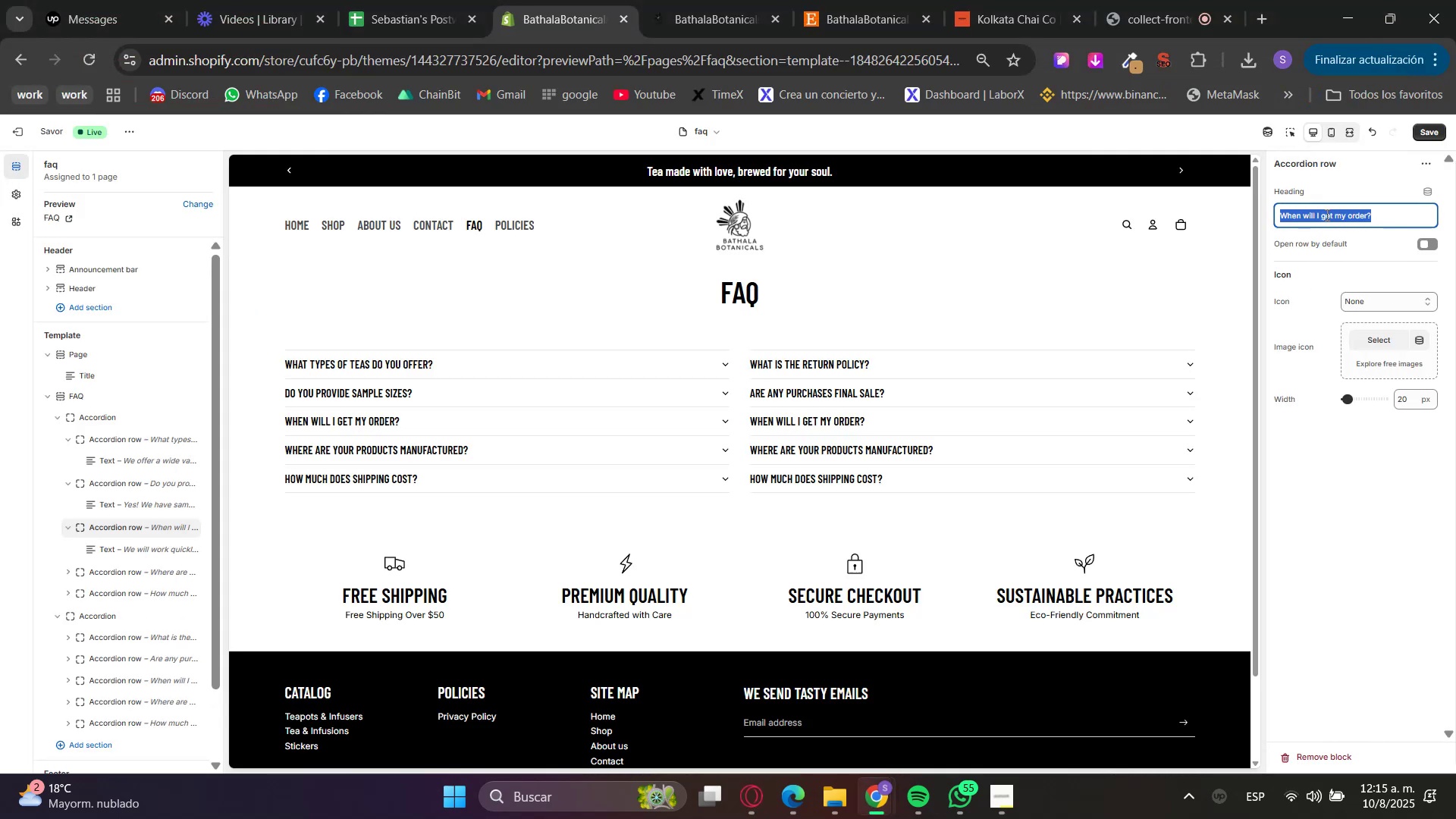 
key(Control+V)
 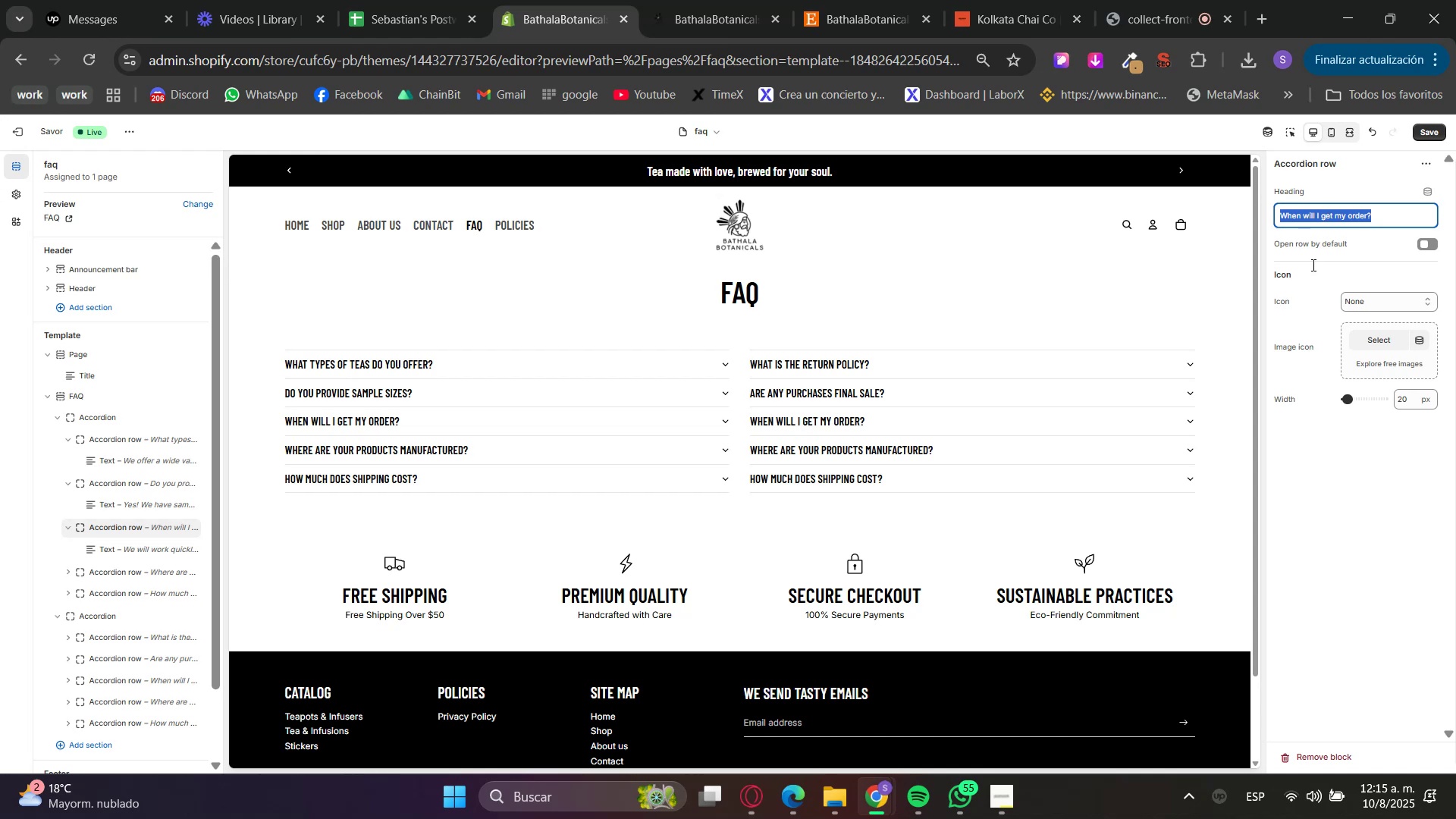 
left_click_drag(start_coordinate=[1301, 374], to_coordinate=[1301, 378])
 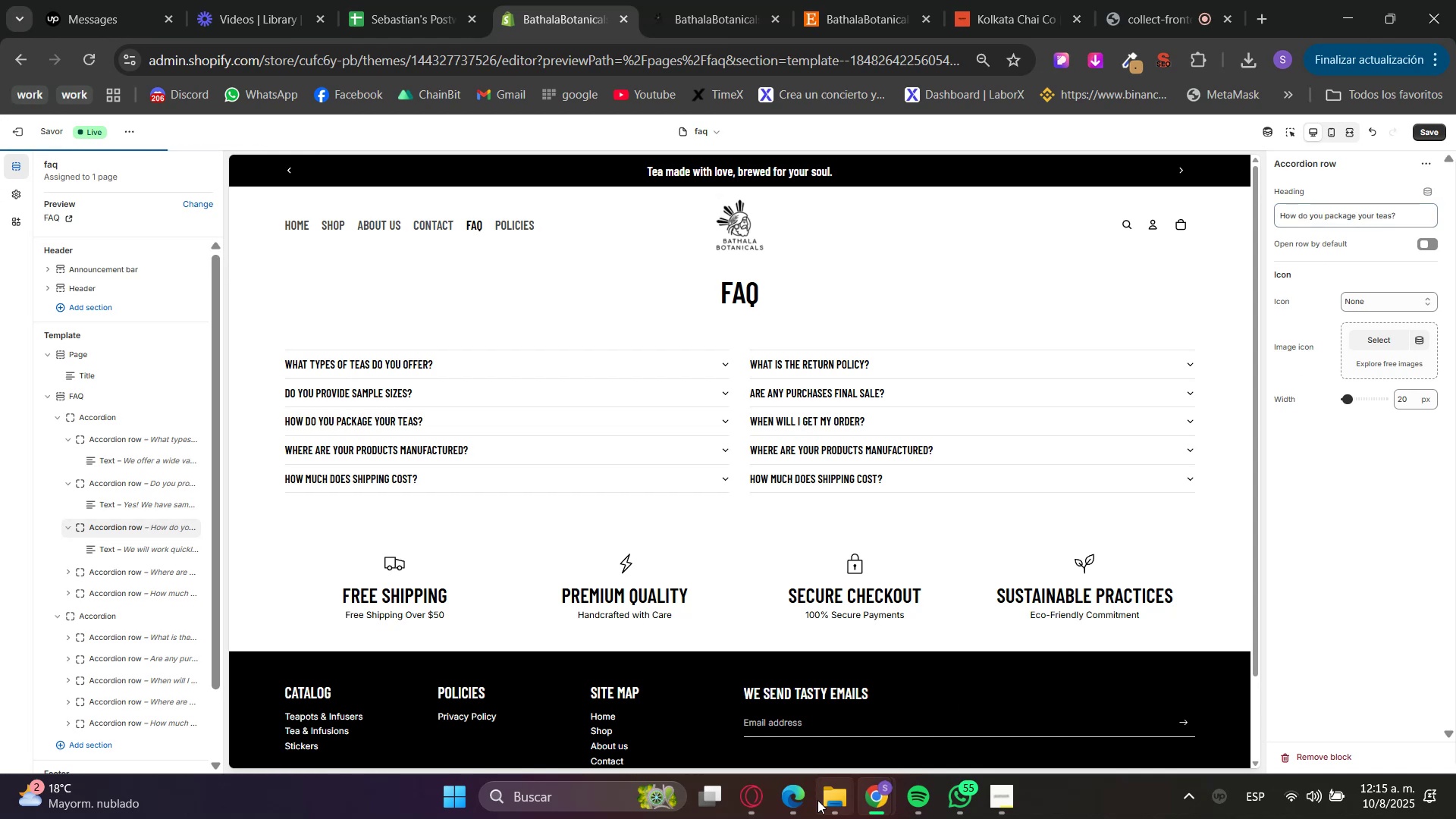 
left_click([762, 801])
 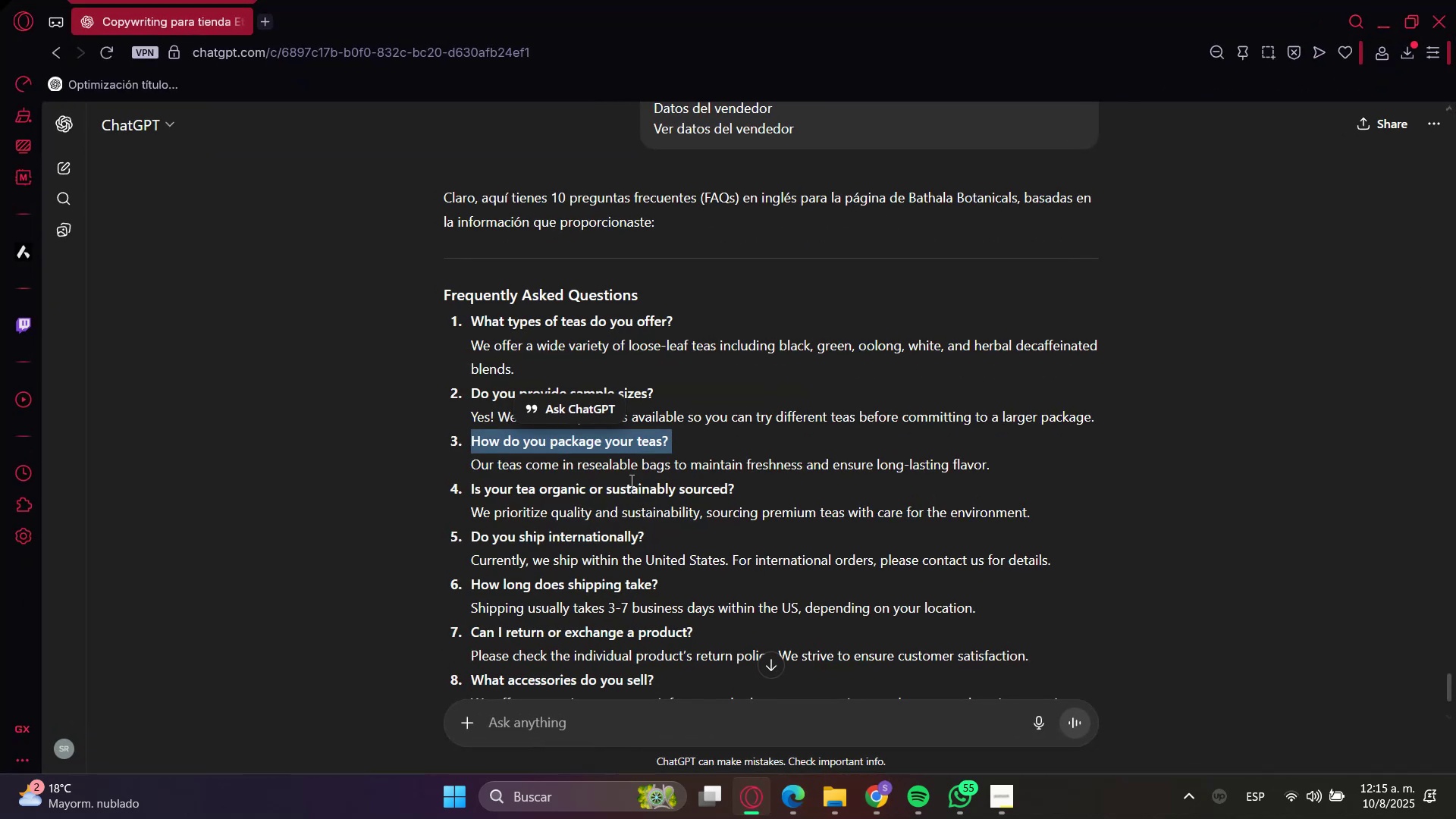 
double_click([624, 476])
 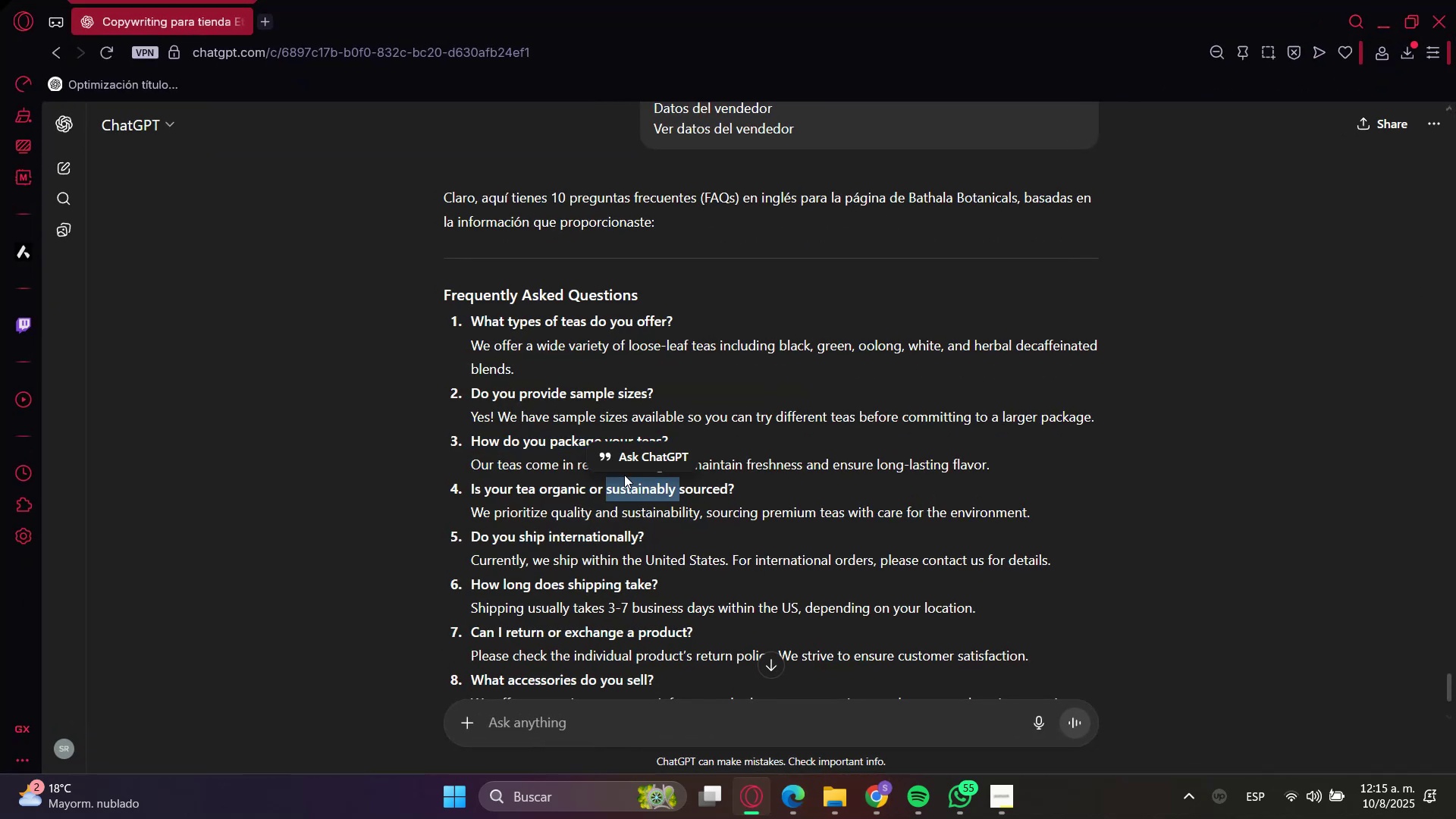 
triple_click([626, 469])
 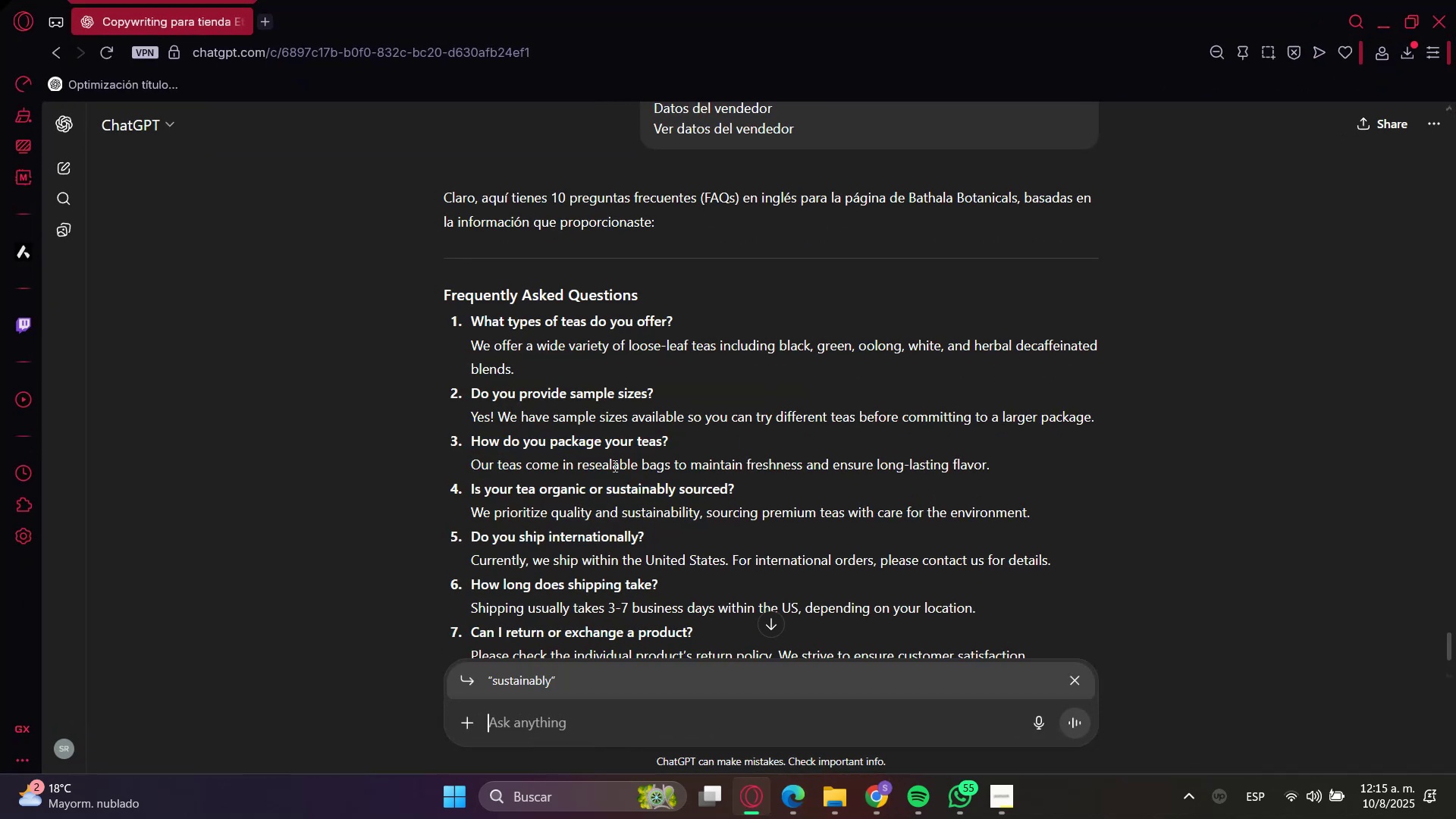 
triple_click([559, 473])
 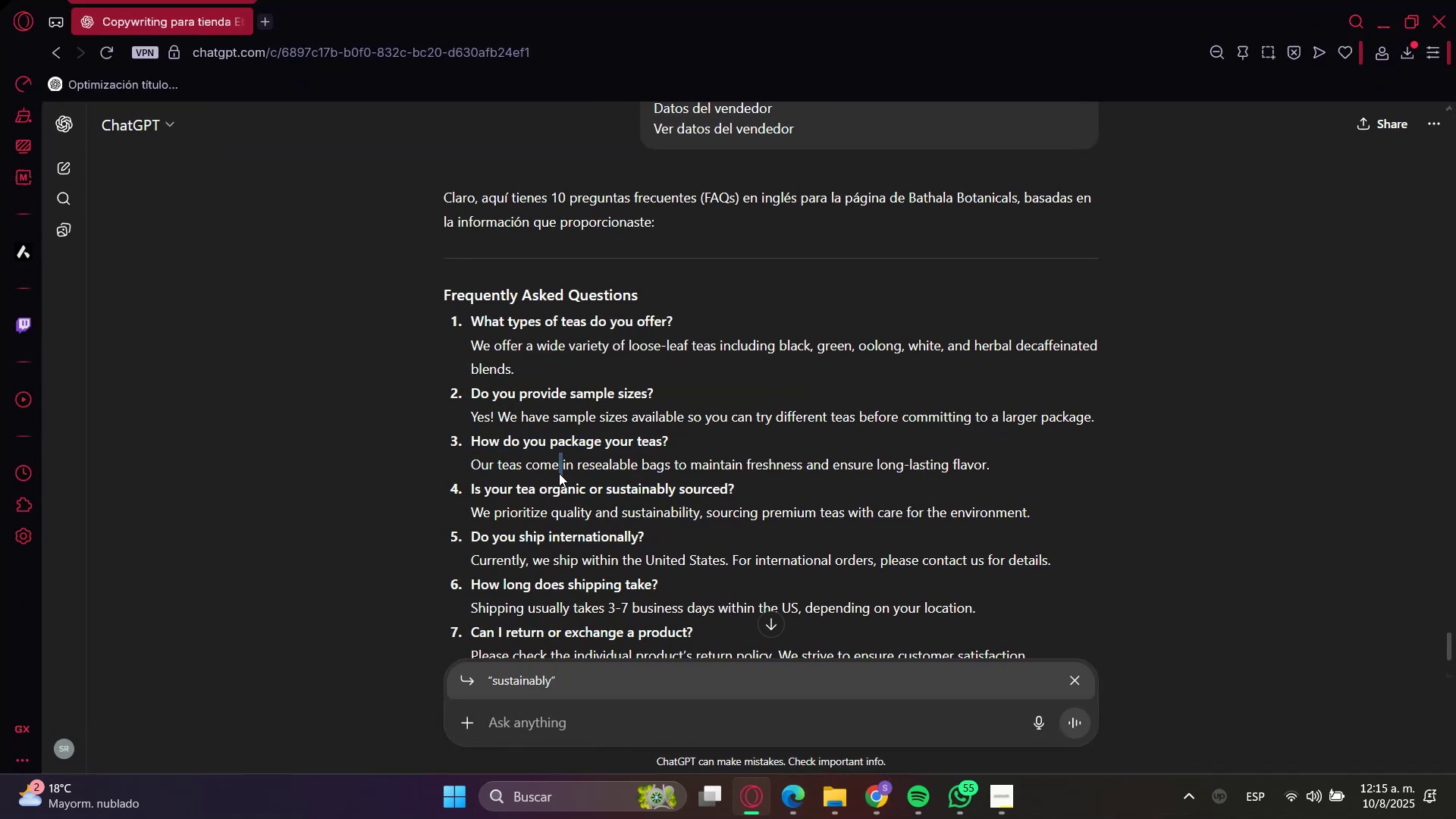 
triple_click([559, 473])
 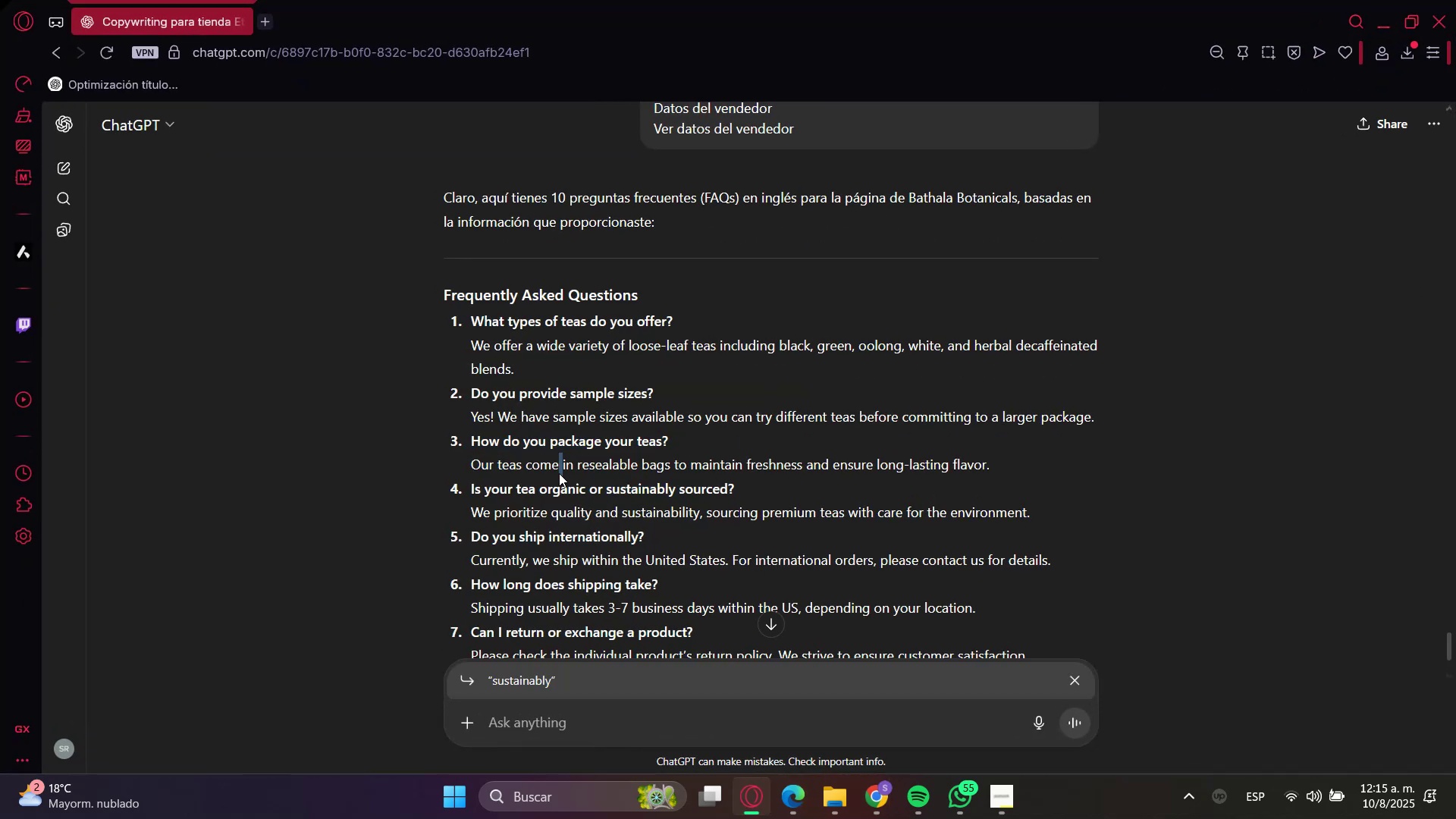 
triple_click([559, 473])
 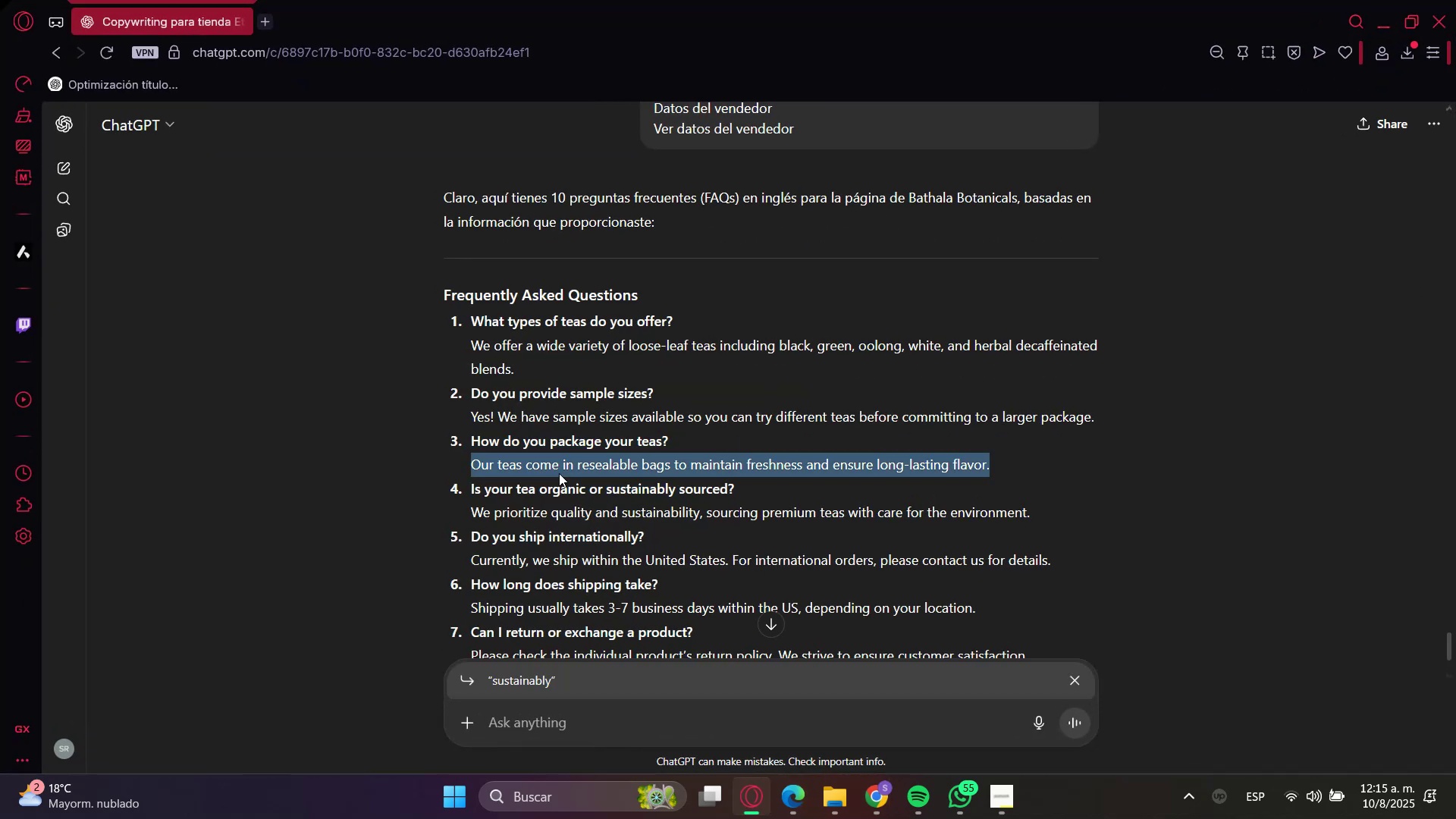 
triple_click([559, 473])
 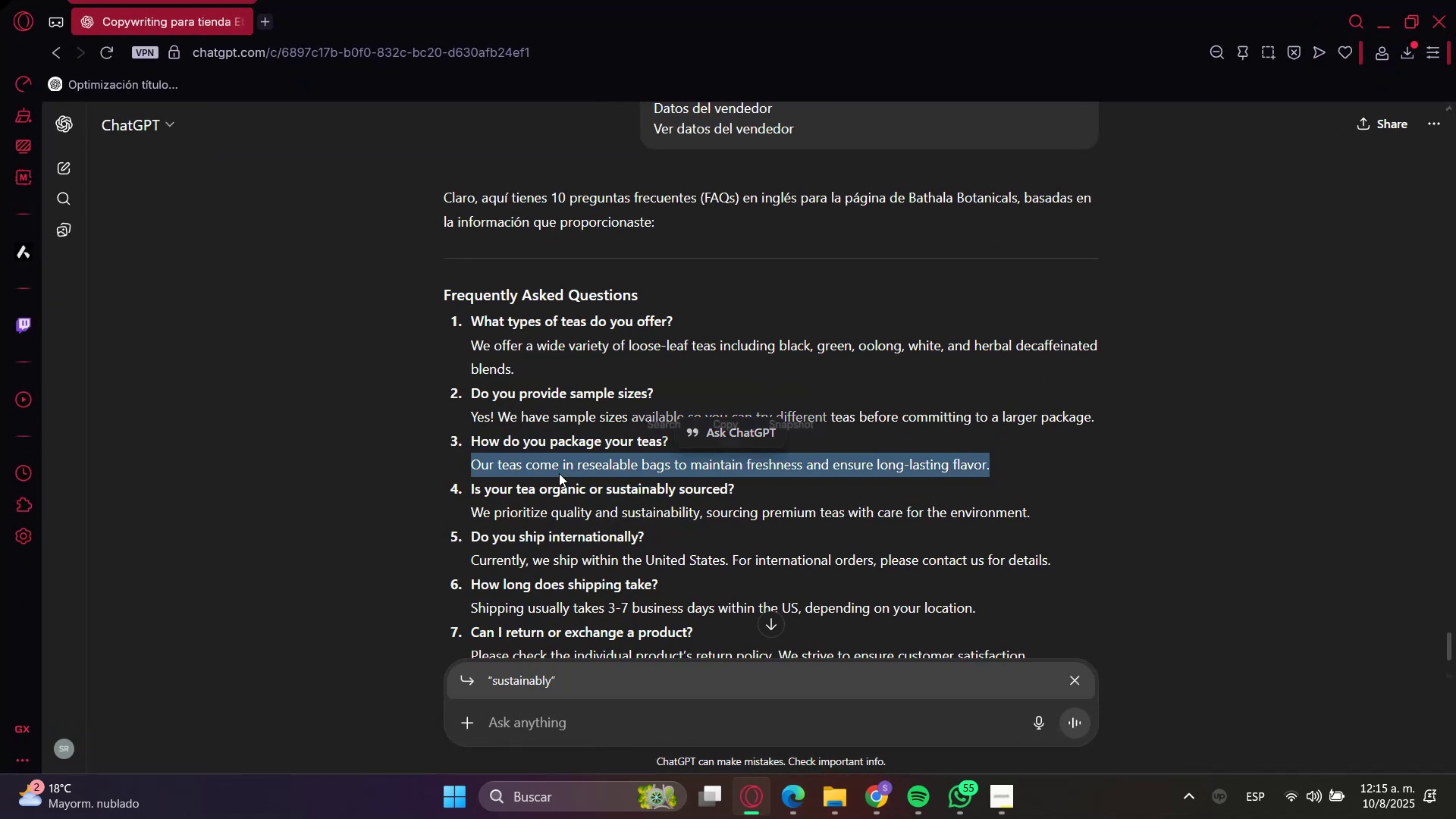 
key(Control+C)
 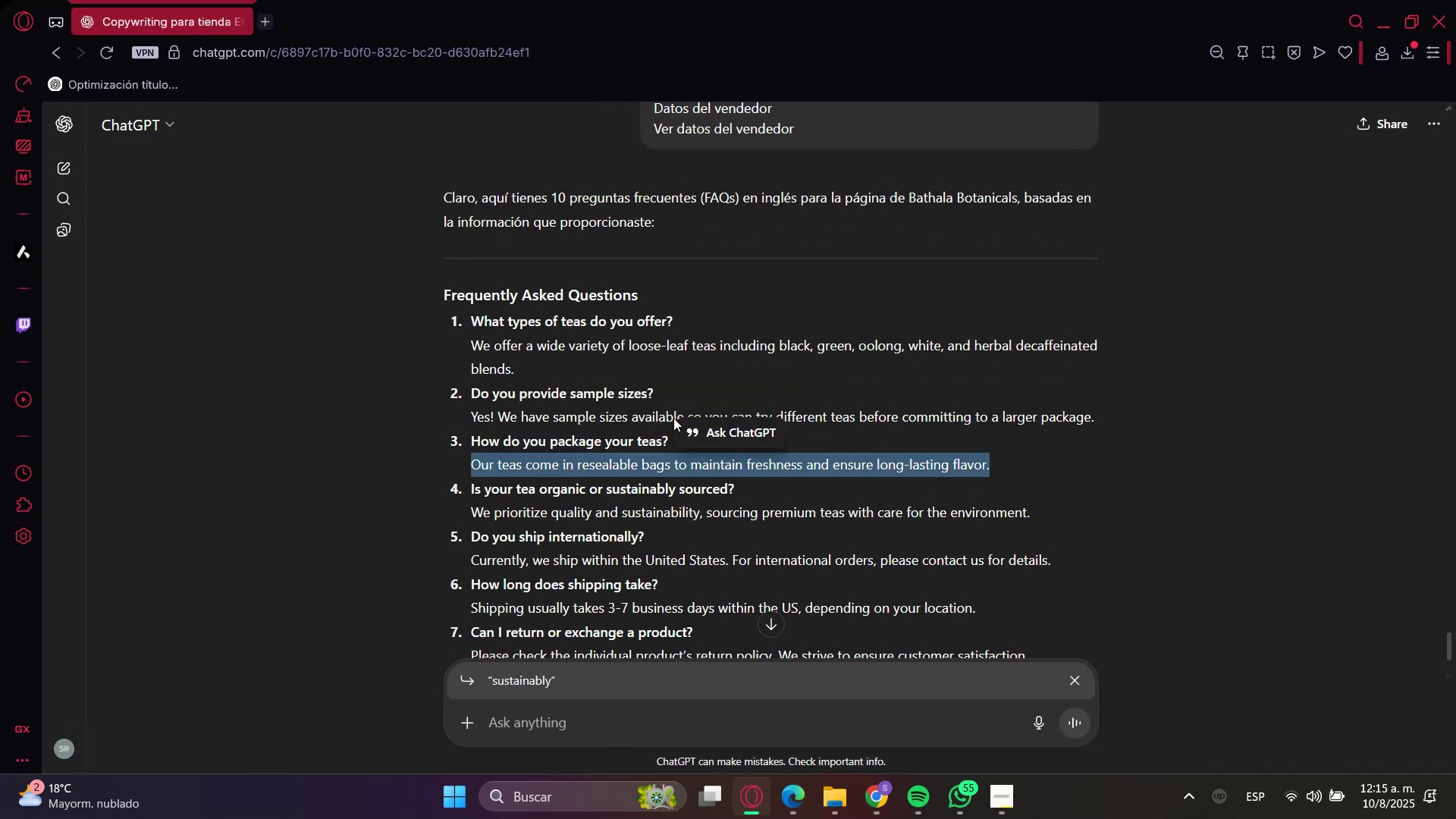 
key(Control+C)
 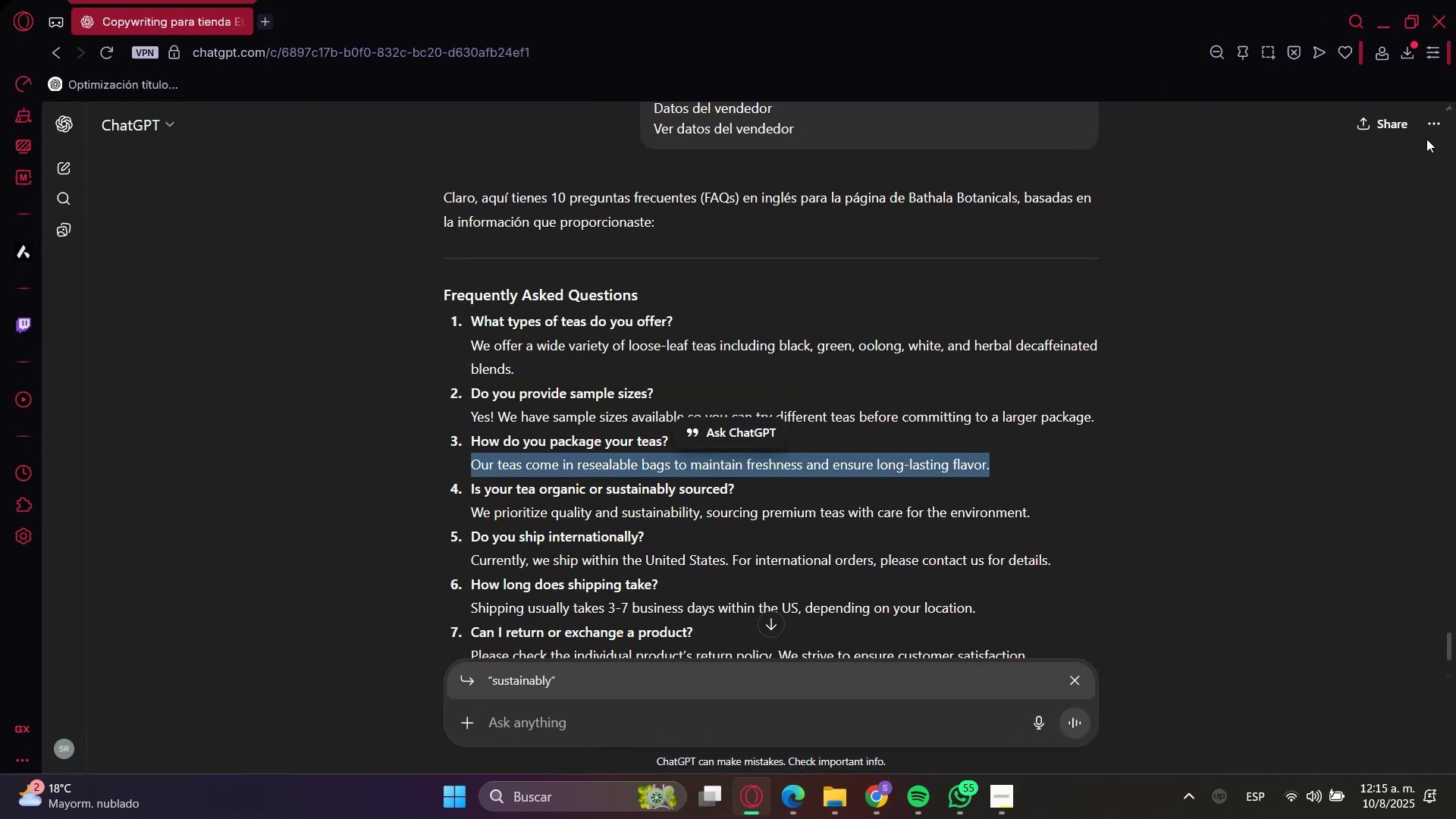 
key(Control+C)
 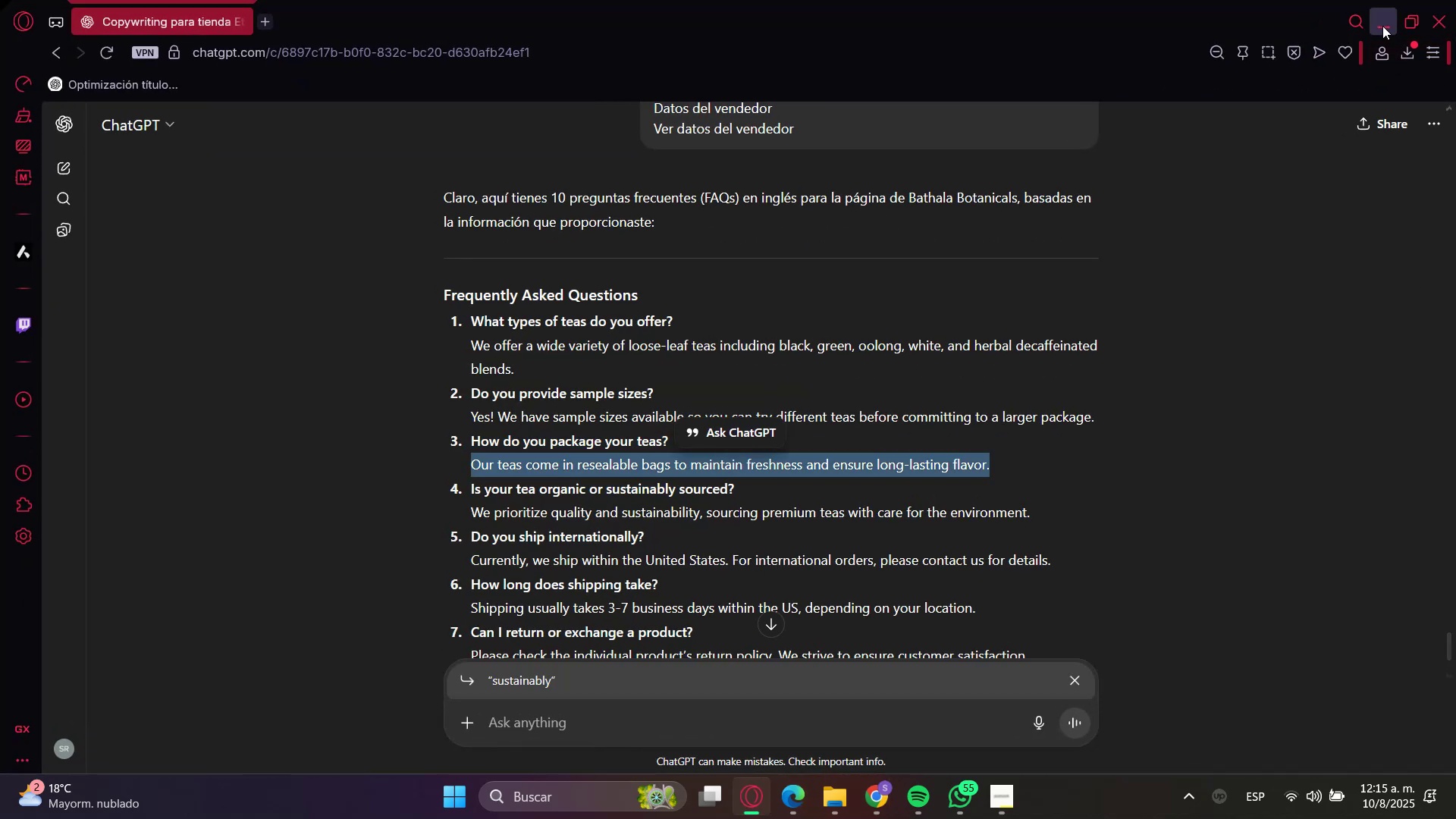 
key(Control+ControlLeft)
 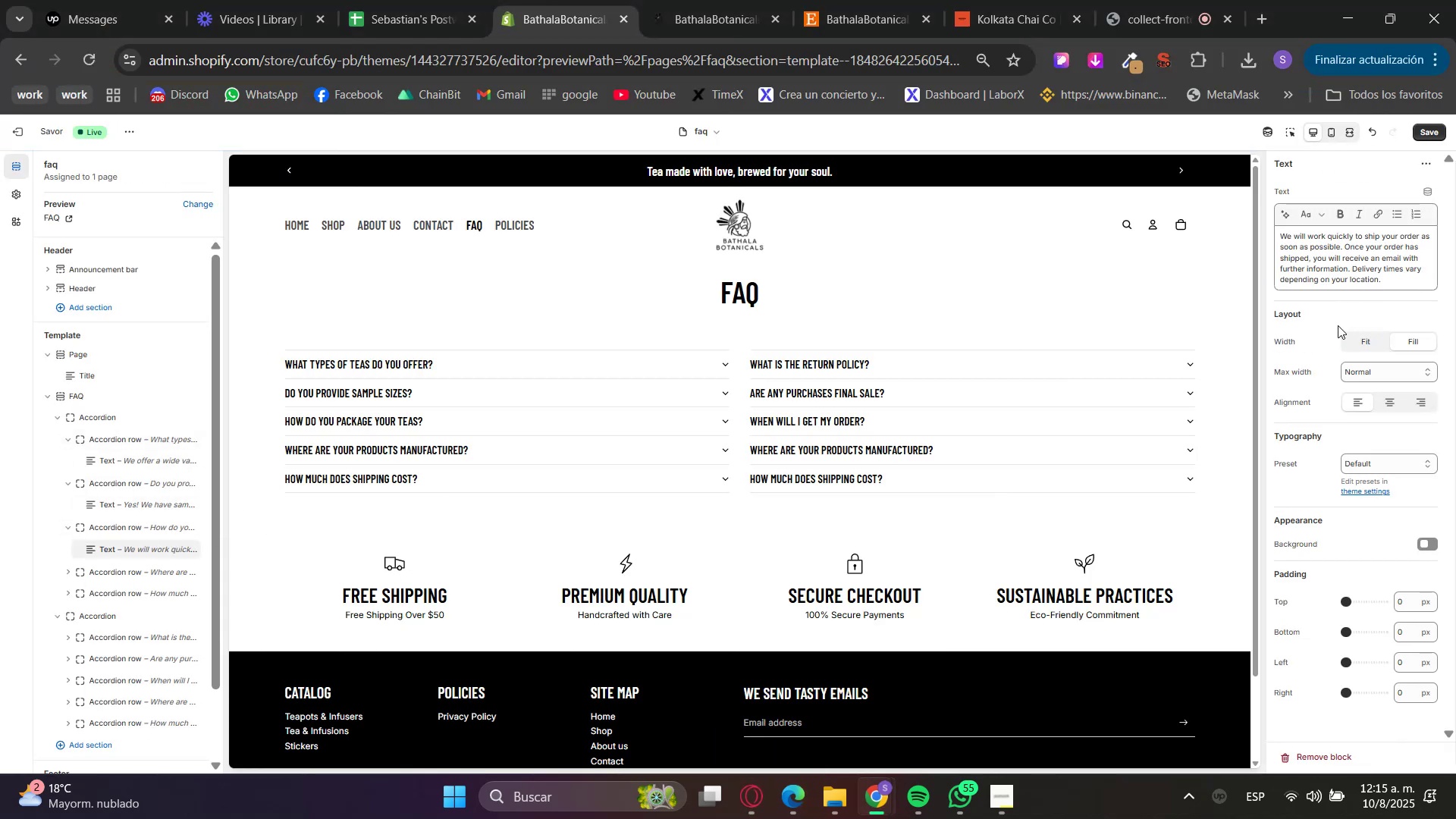 
double_click([1335, 269])
 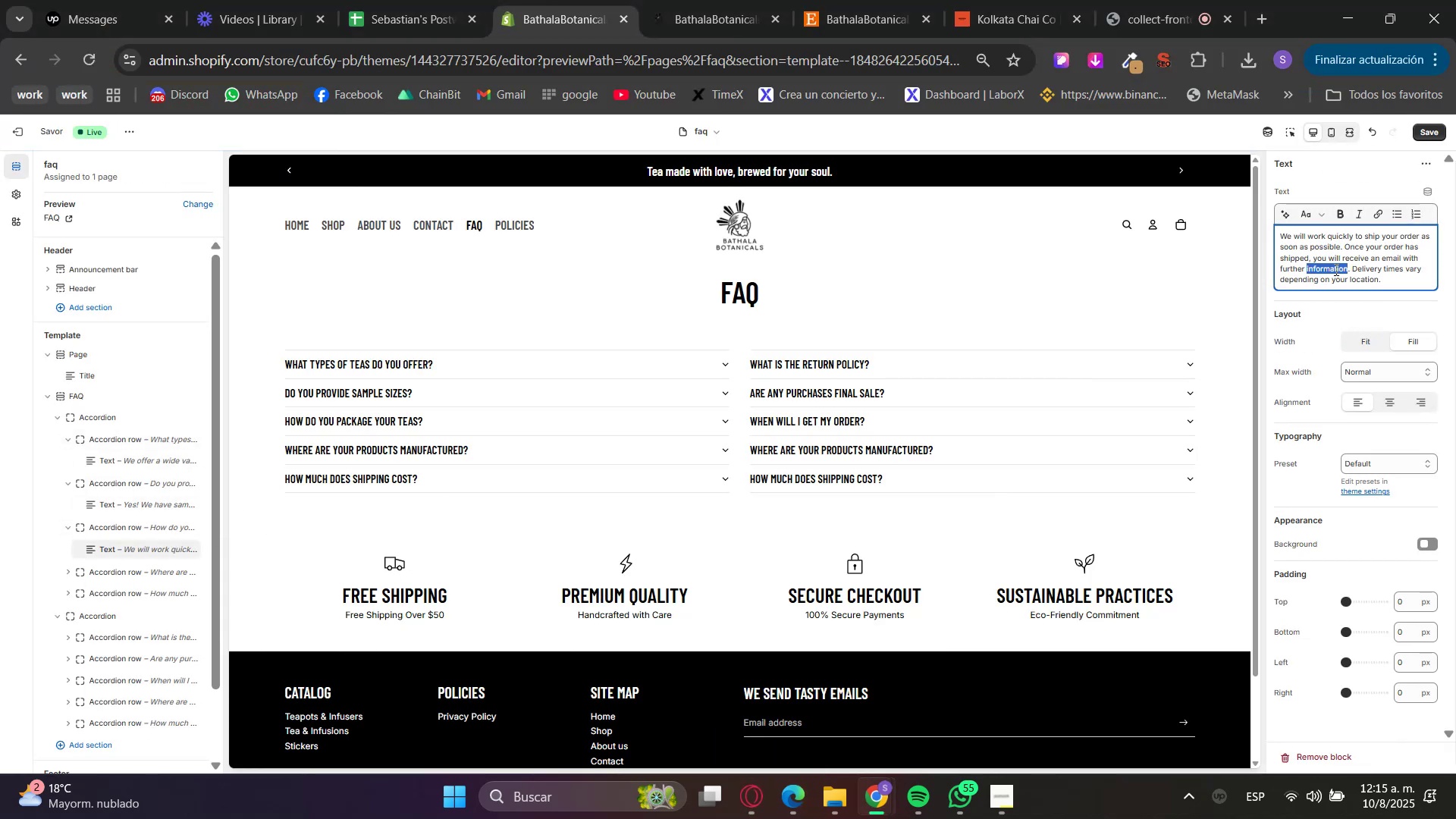 
triple_click([1335, 269])
 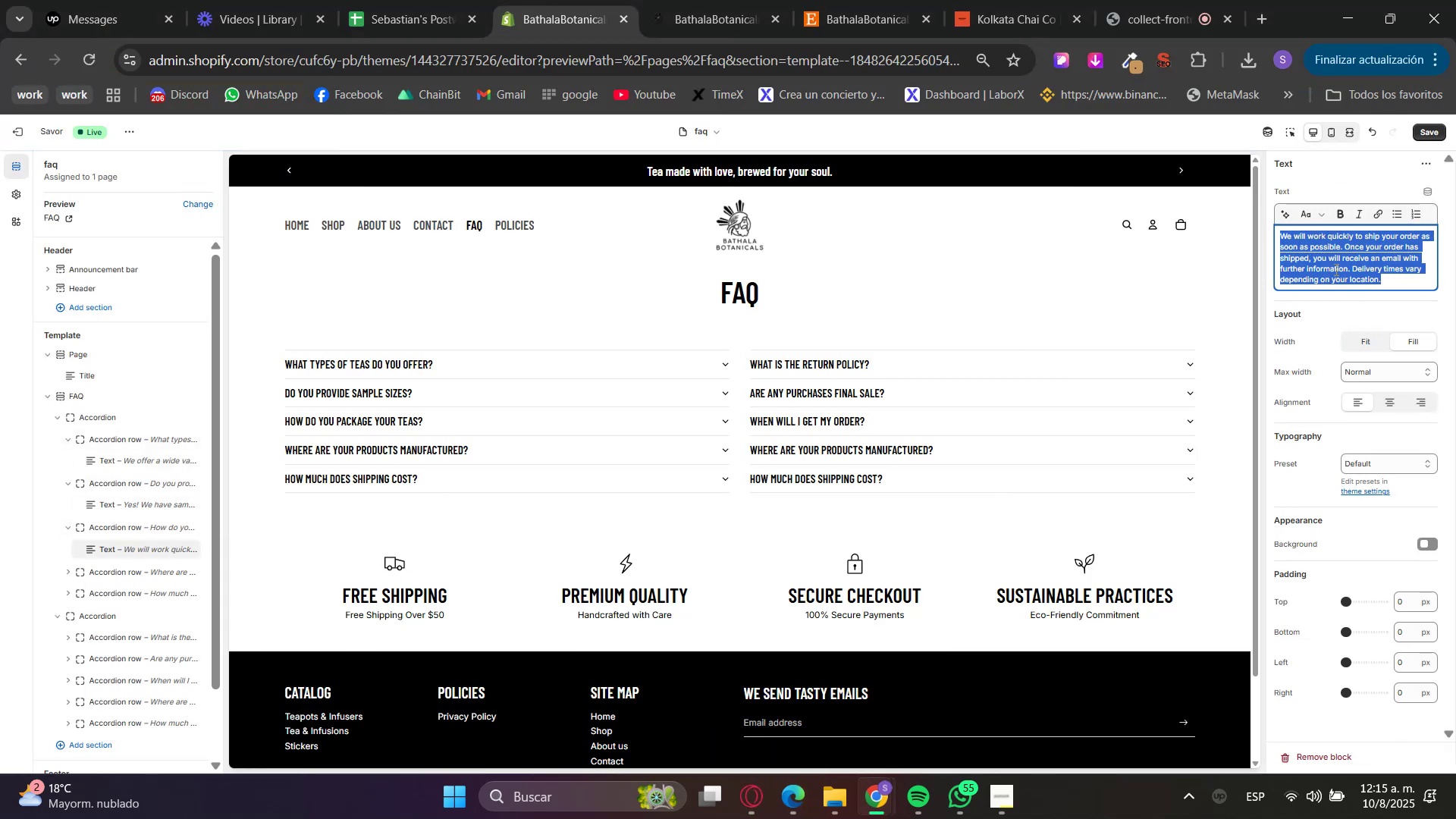 
key(Control+V)
 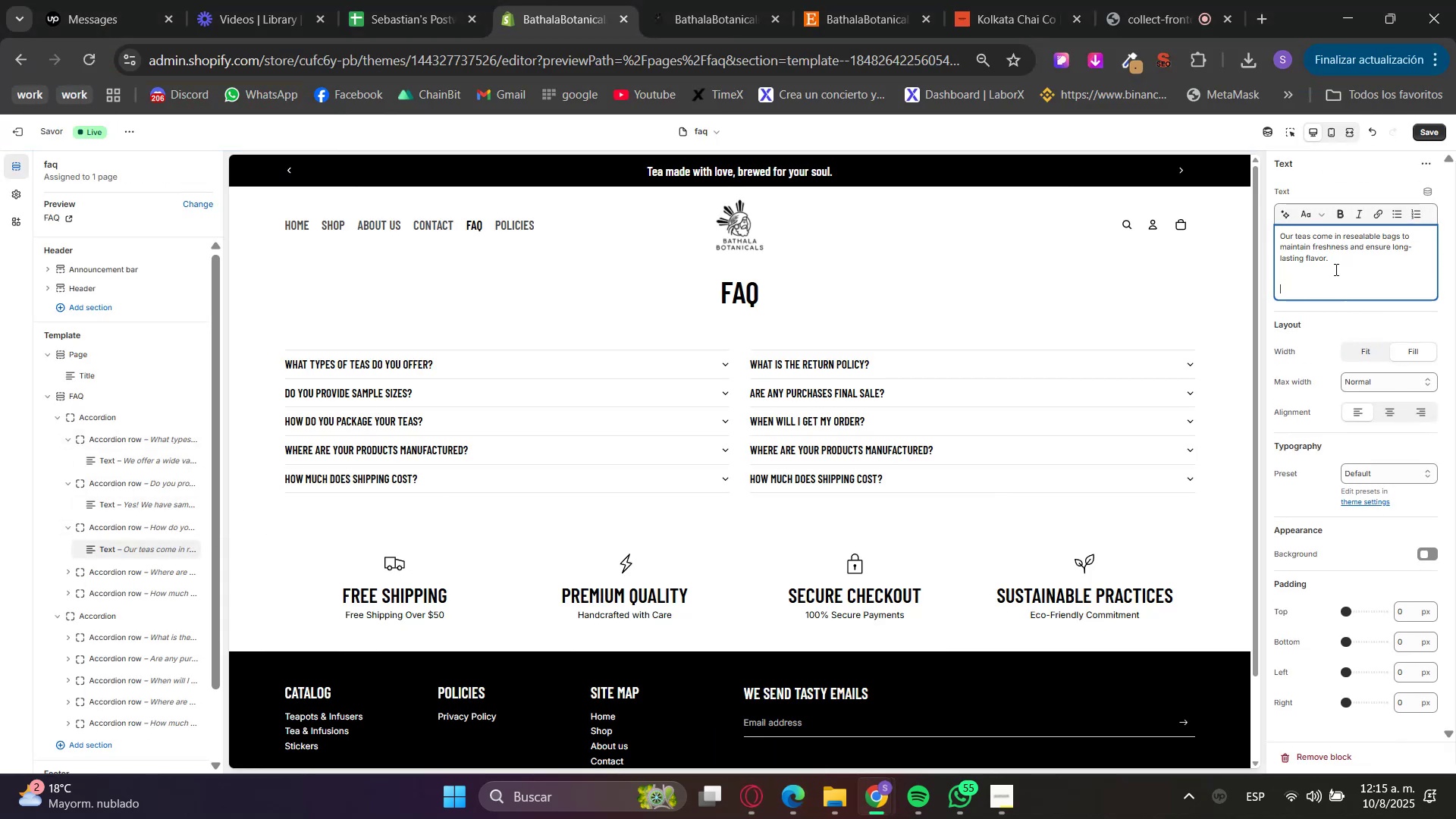 
key(Backspace)
 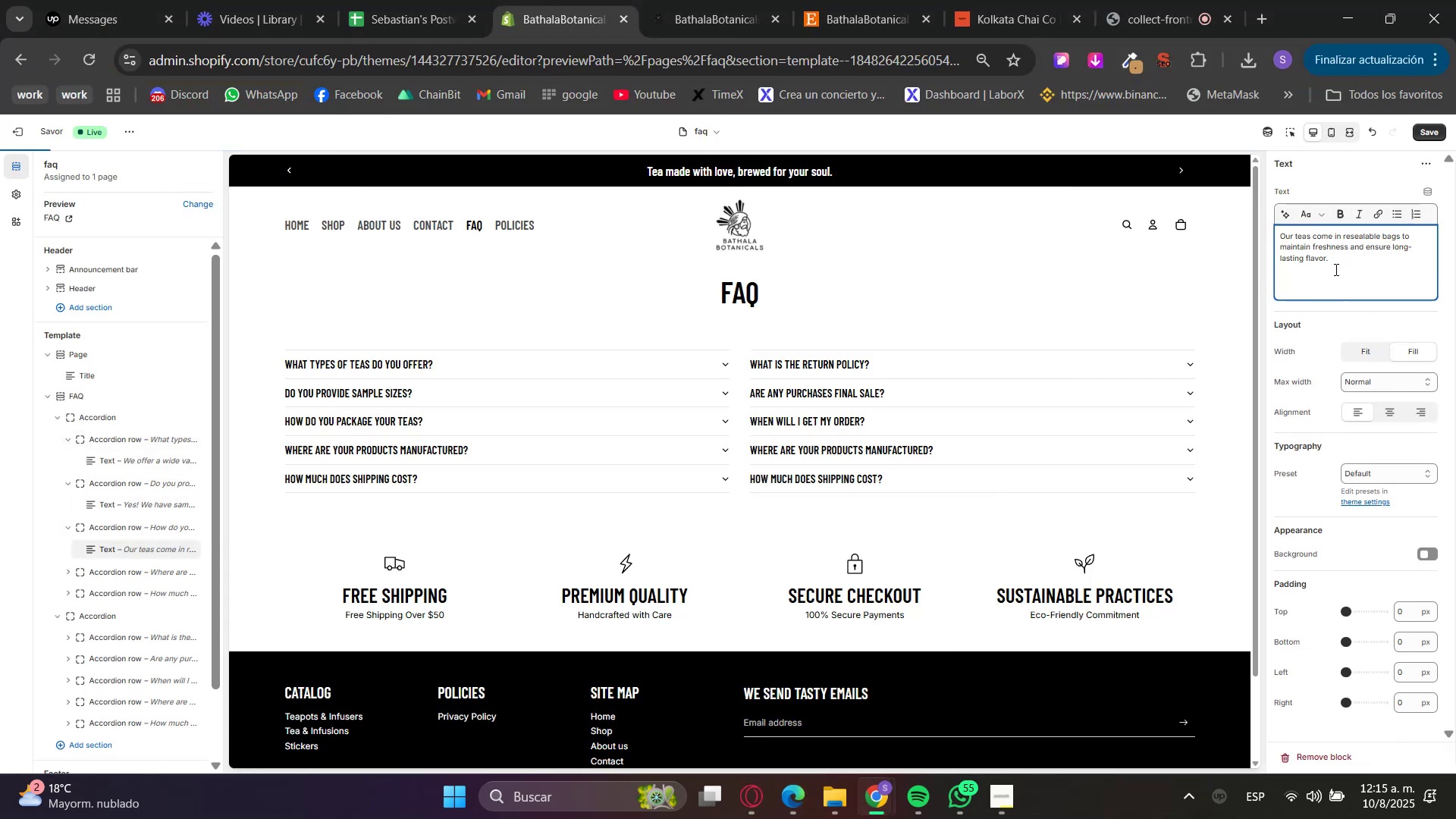 
key(Backspace)
 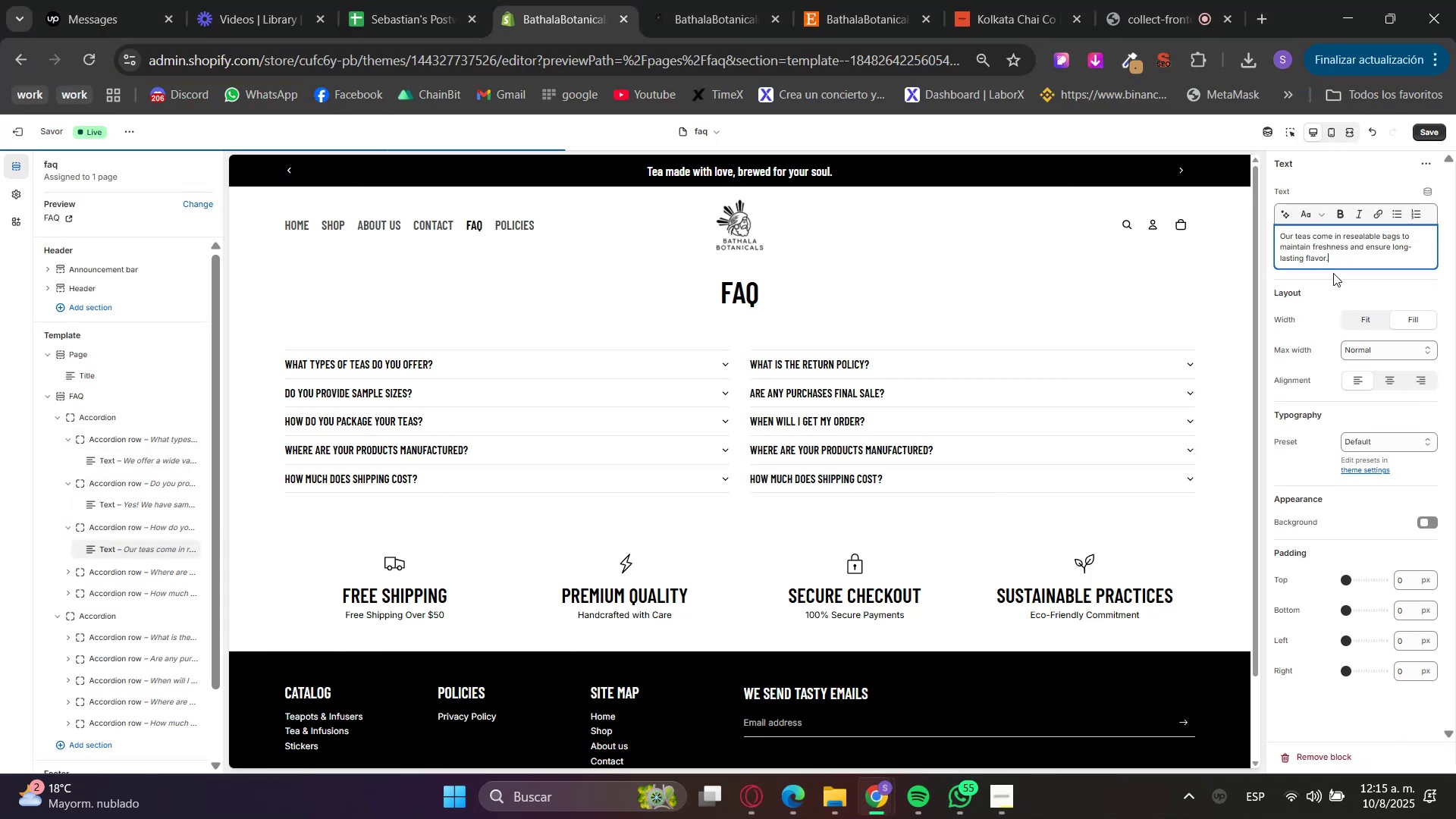 
left_click([1326, 306])
 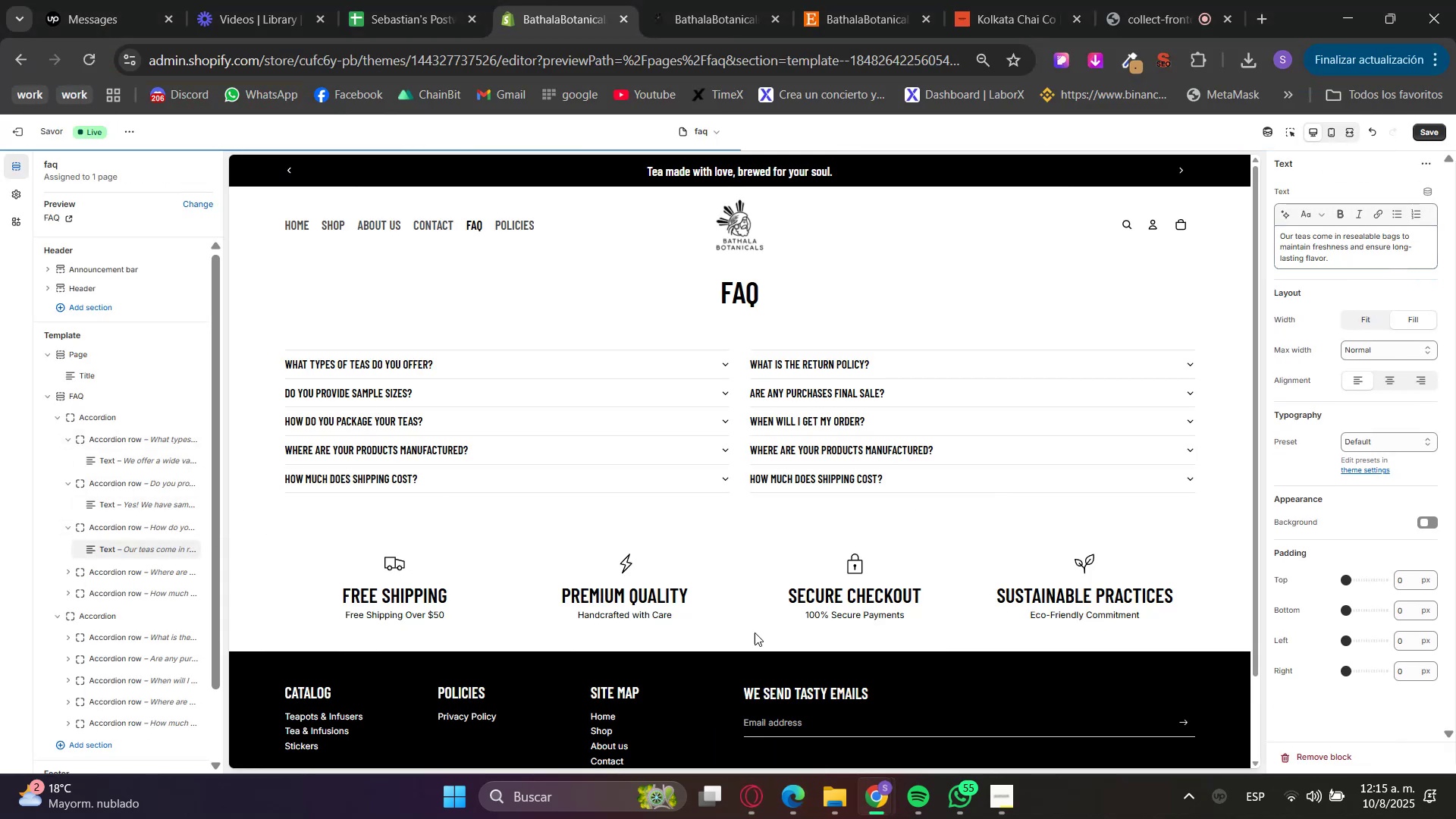 
left_click([751, 818])
 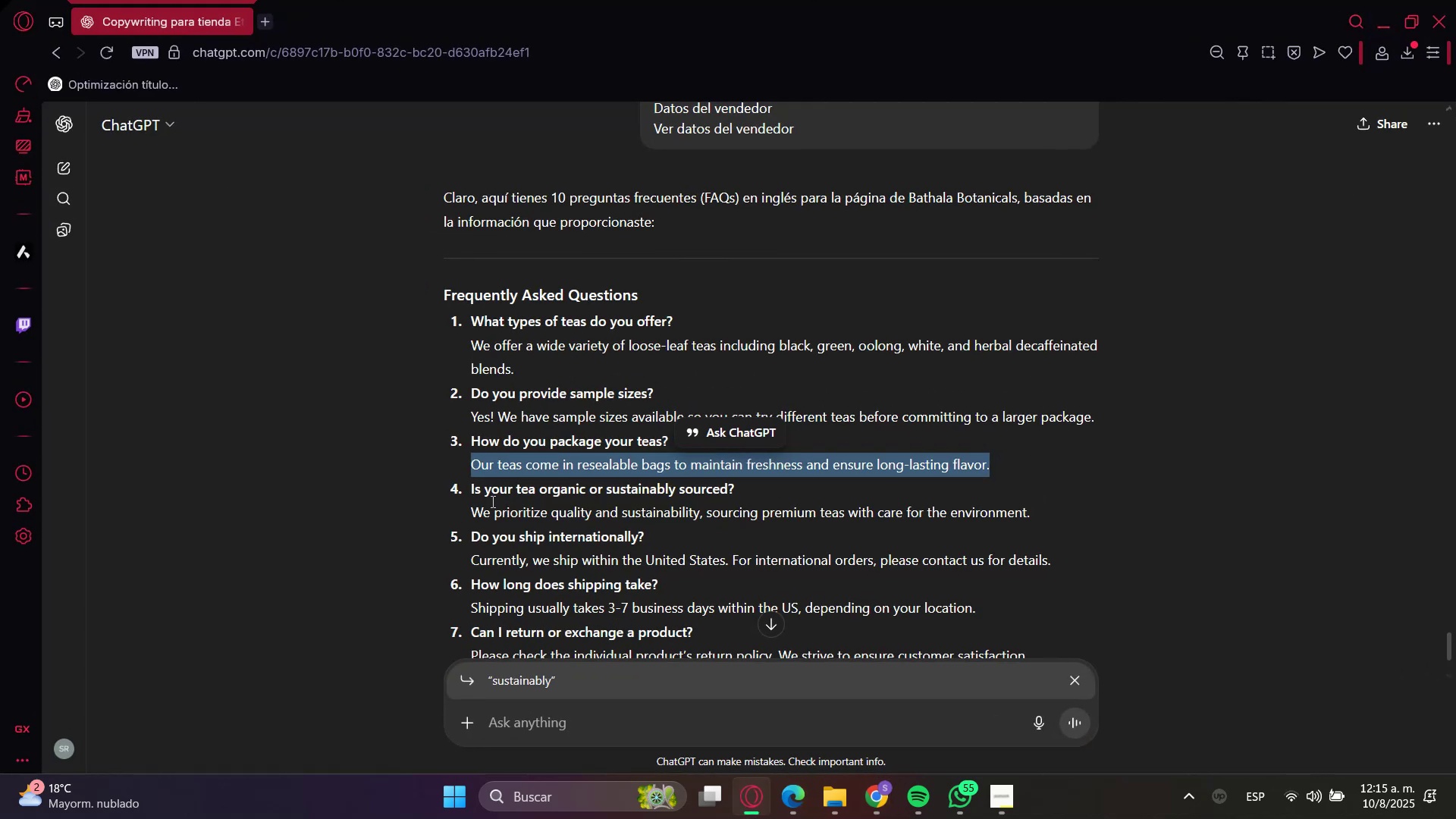 
double_click([491, 500])
 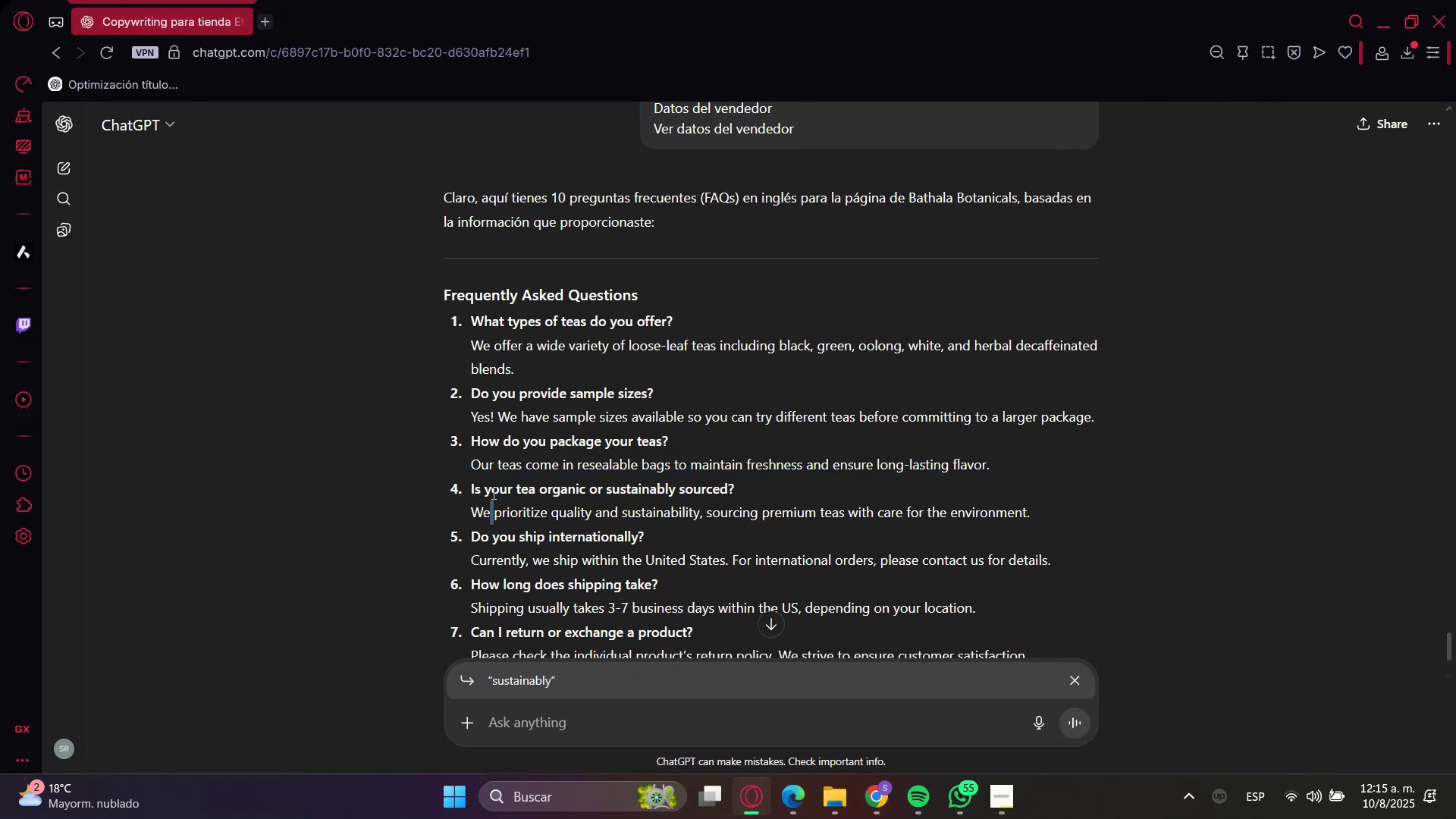 
triple_click([492, 489])
 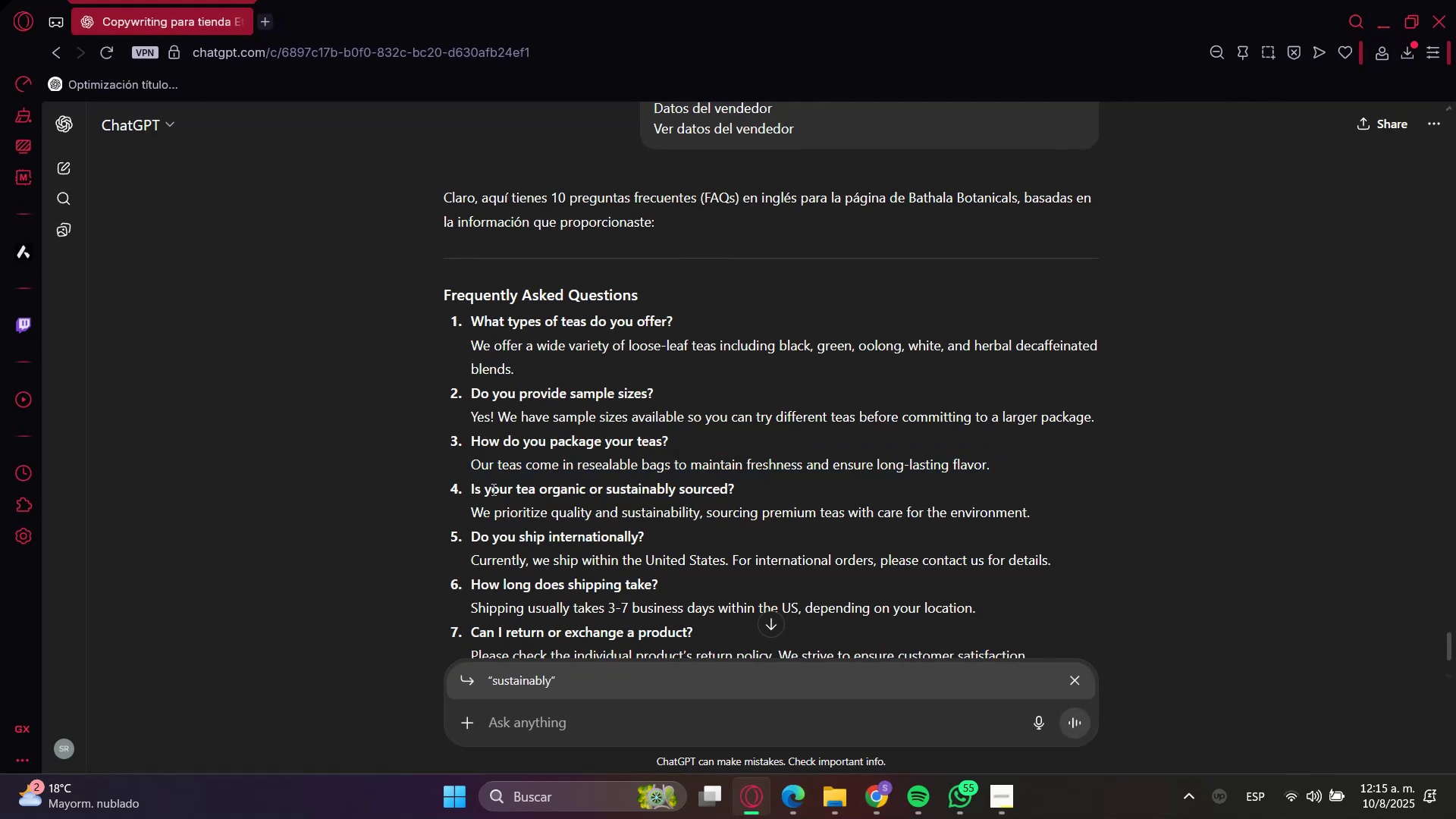 
triple_click([492, 489])
 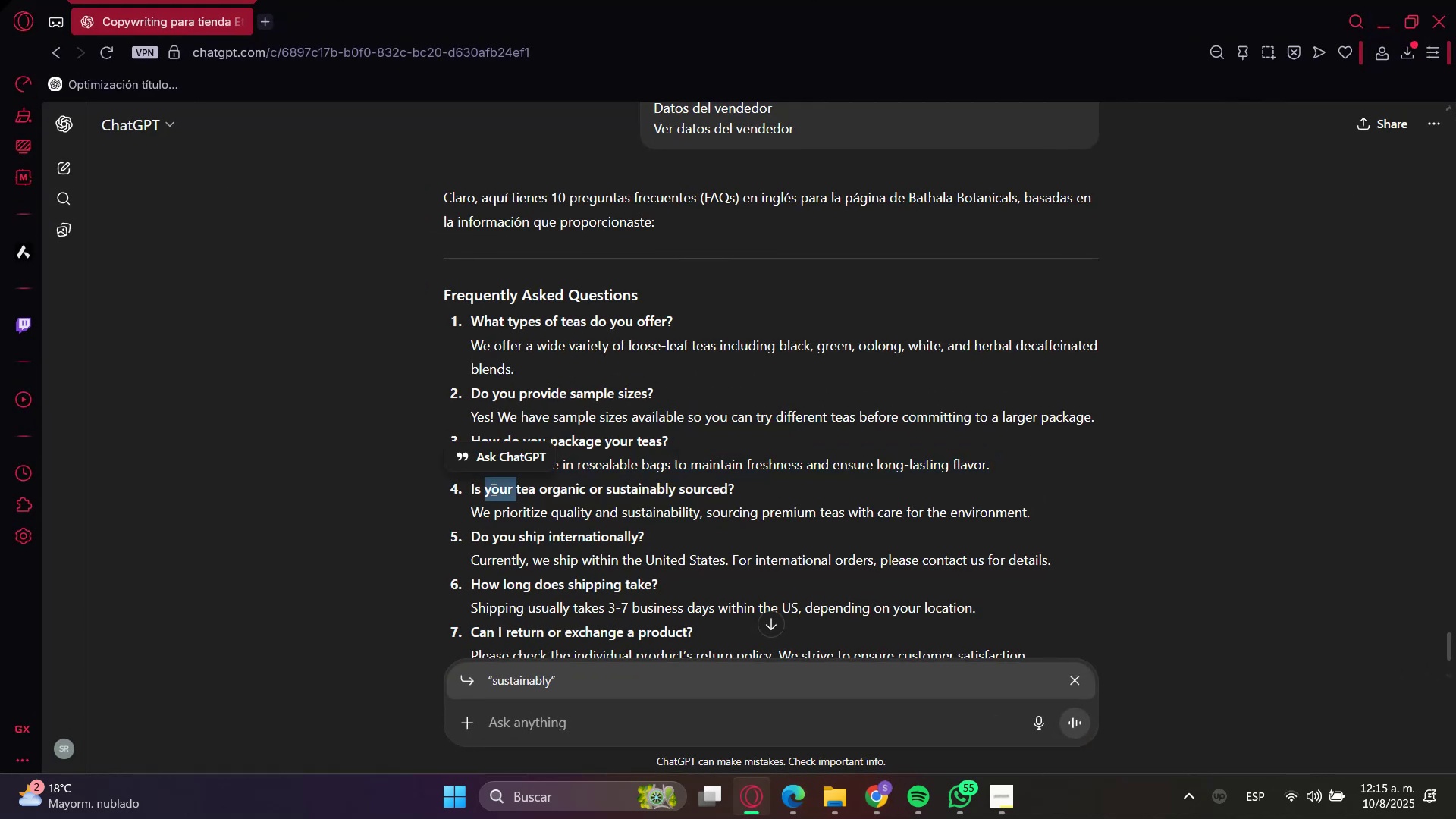 
triple_click([492, 489])
 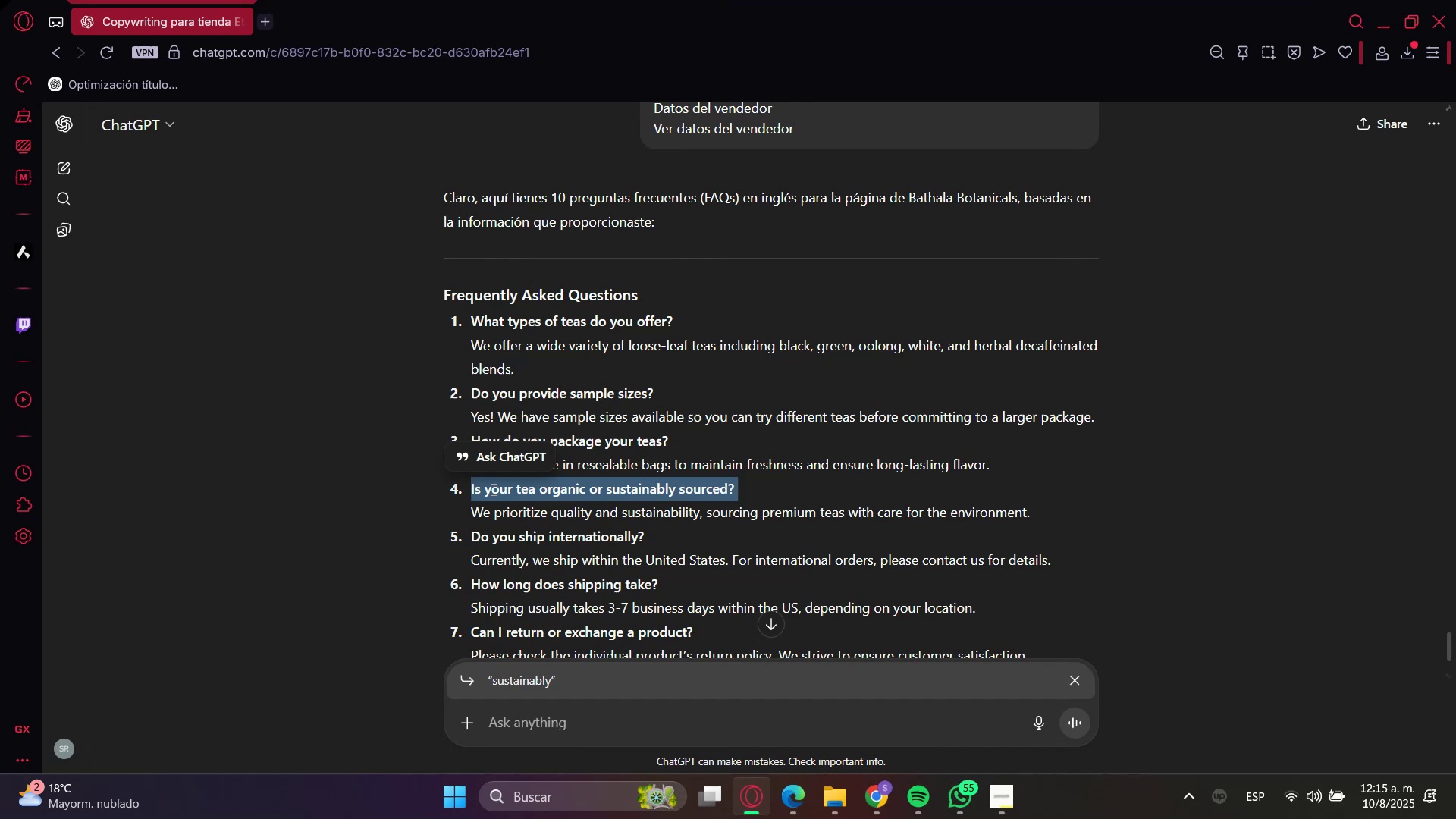 
key(Control+C)
 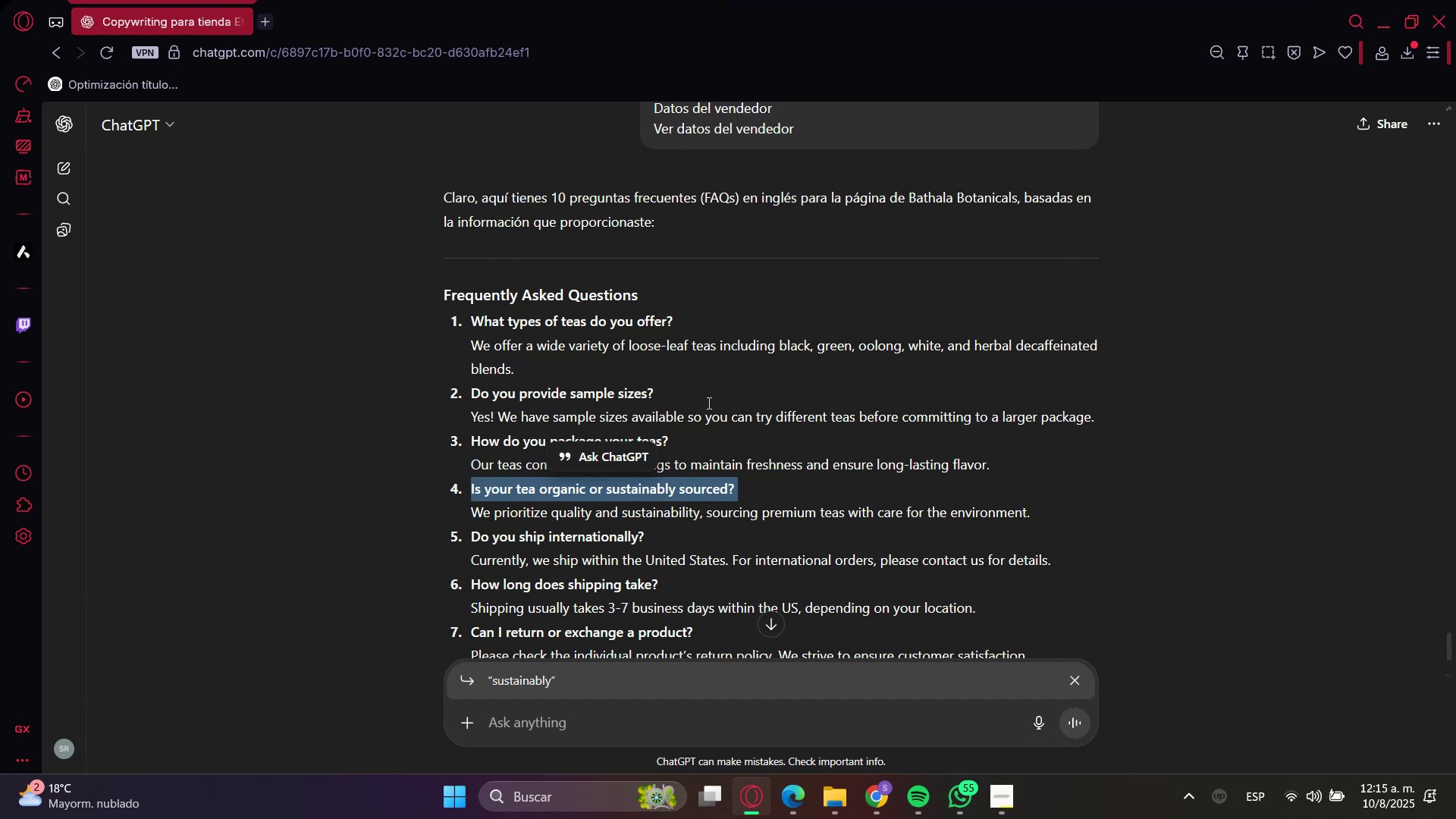 
key(Control+C)
 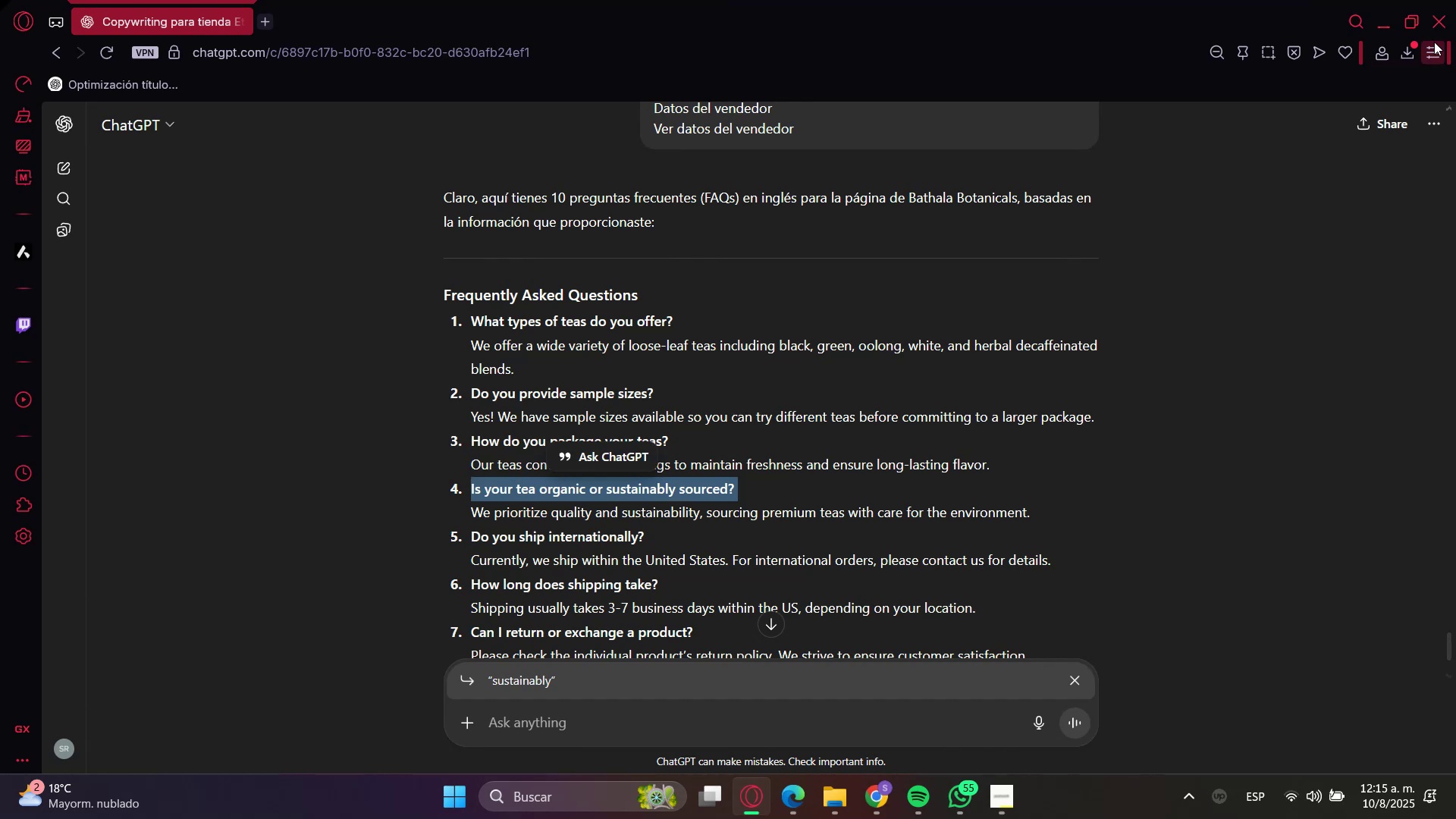 
key(Control+C)
 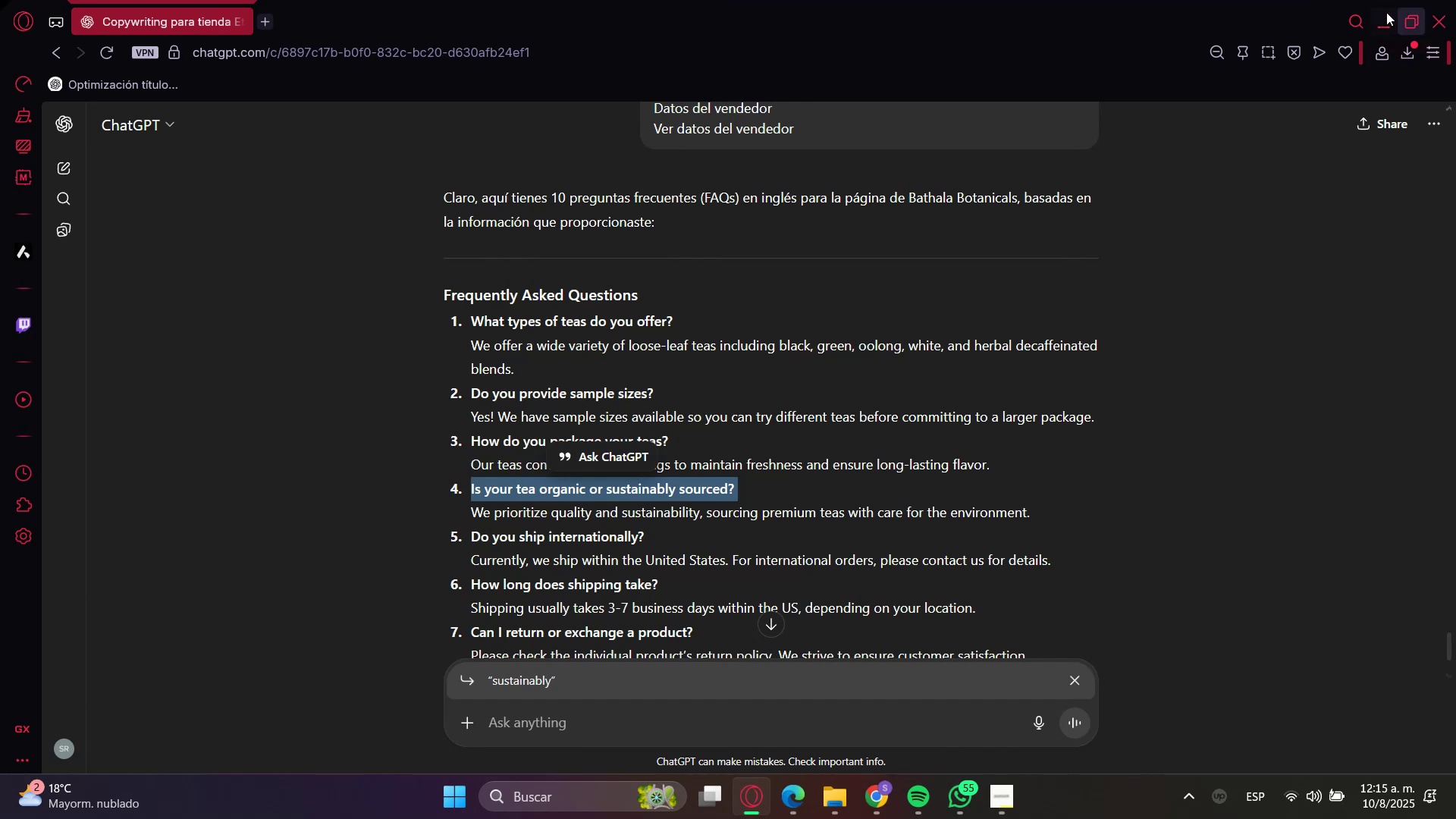 
left_click([1379, 14])
 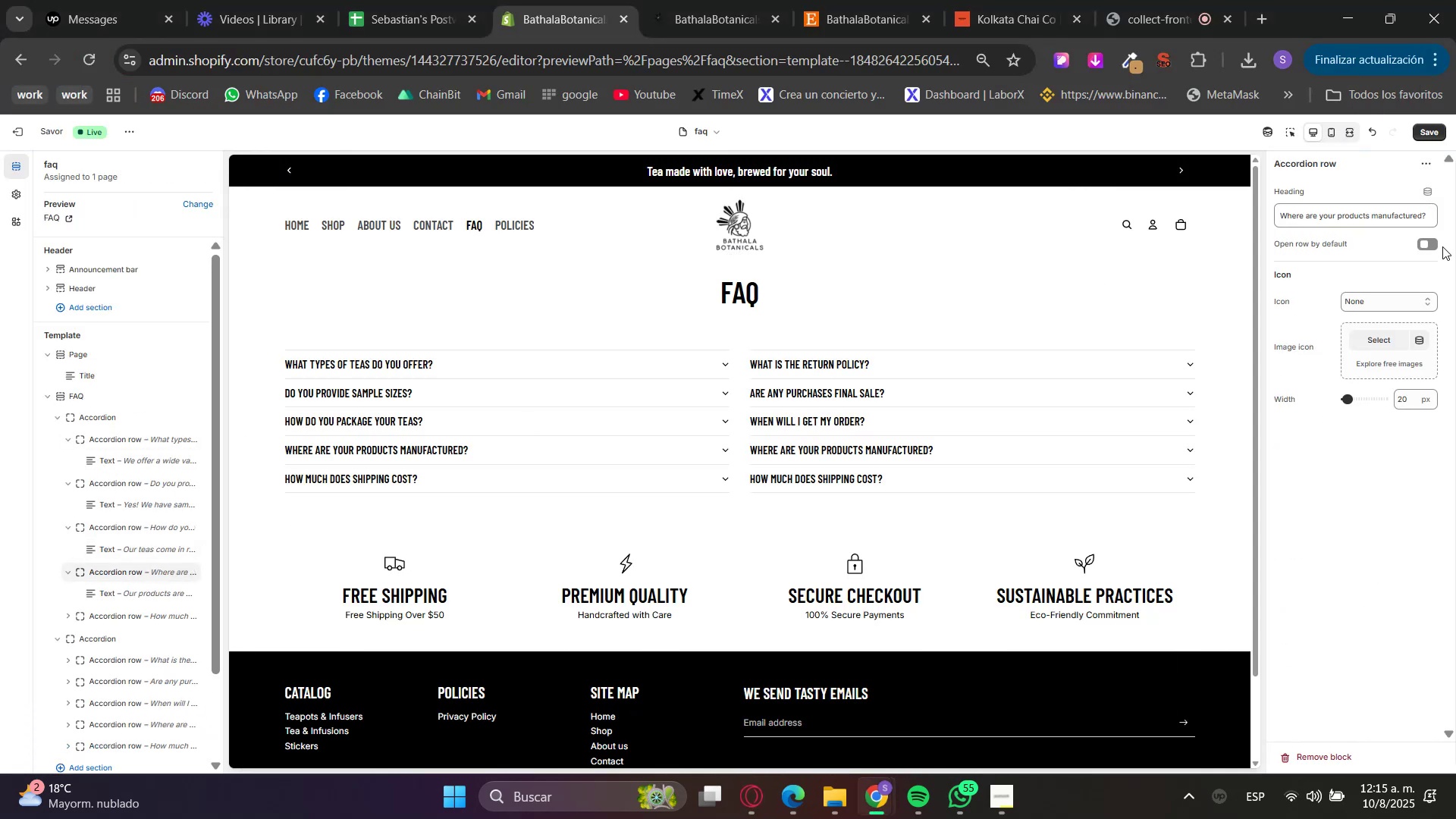 
double_click([1380, 212])
 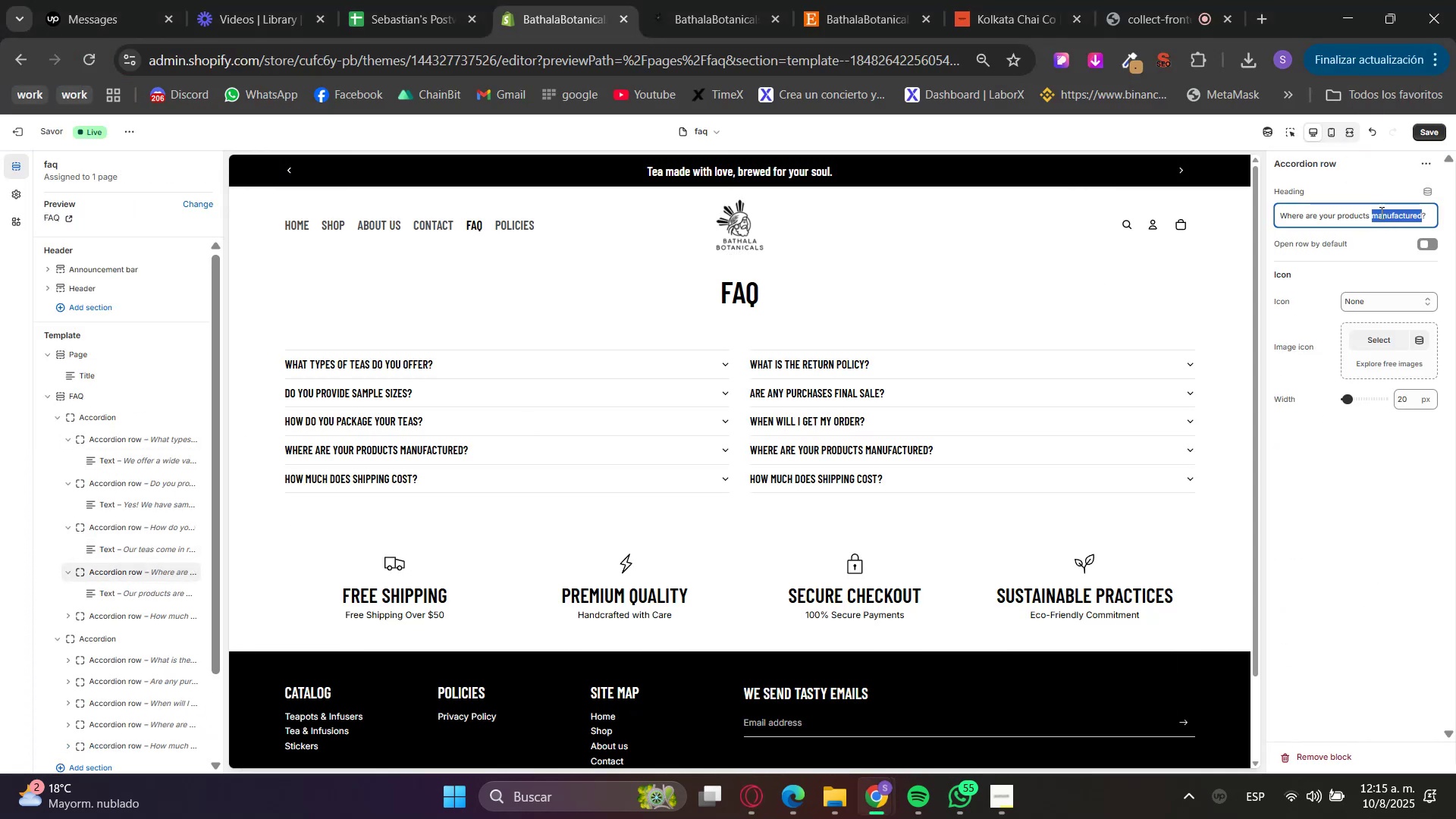 
triple_click([1380, 212])
 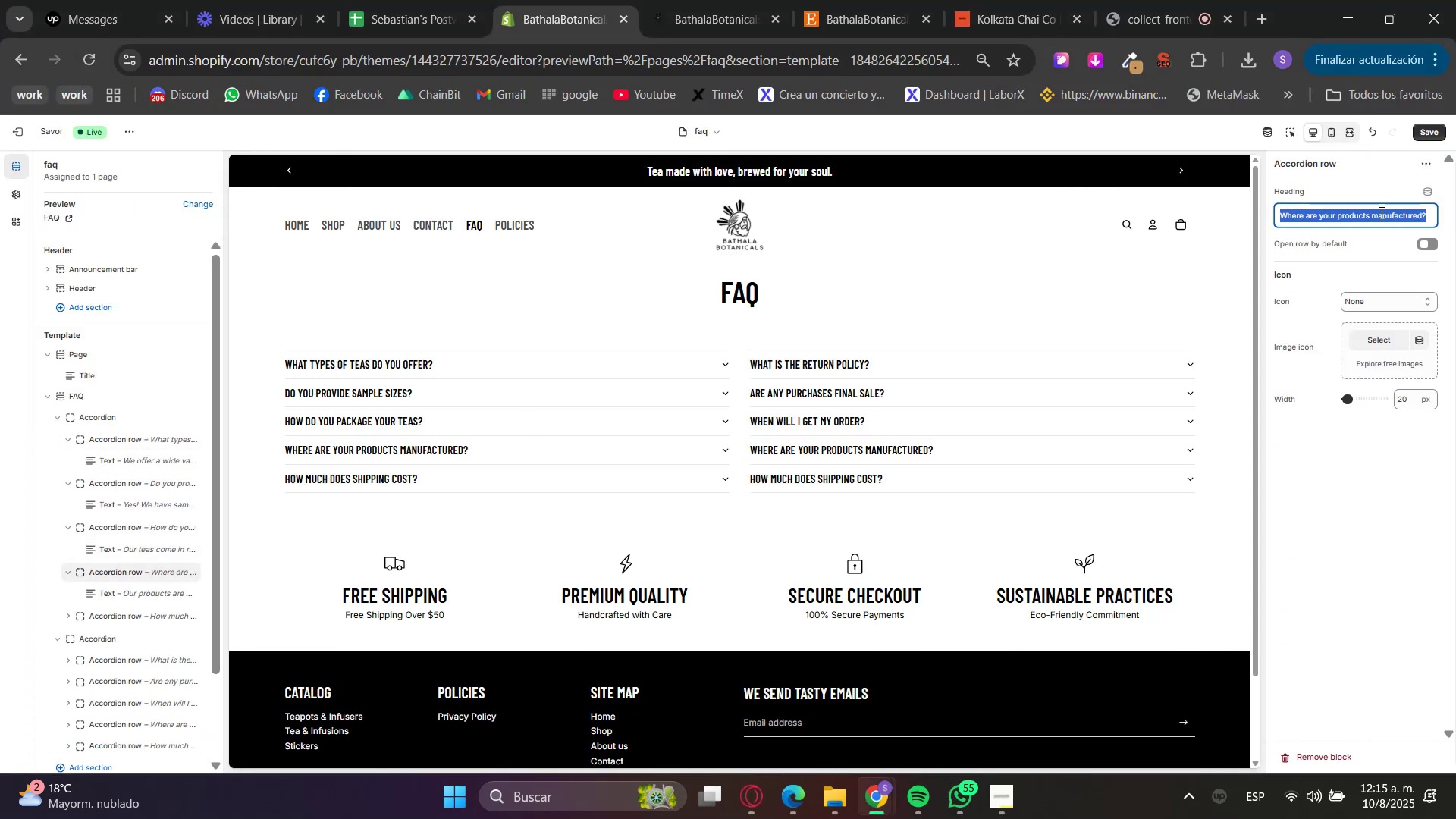 
key(Control+ControlLeft)
 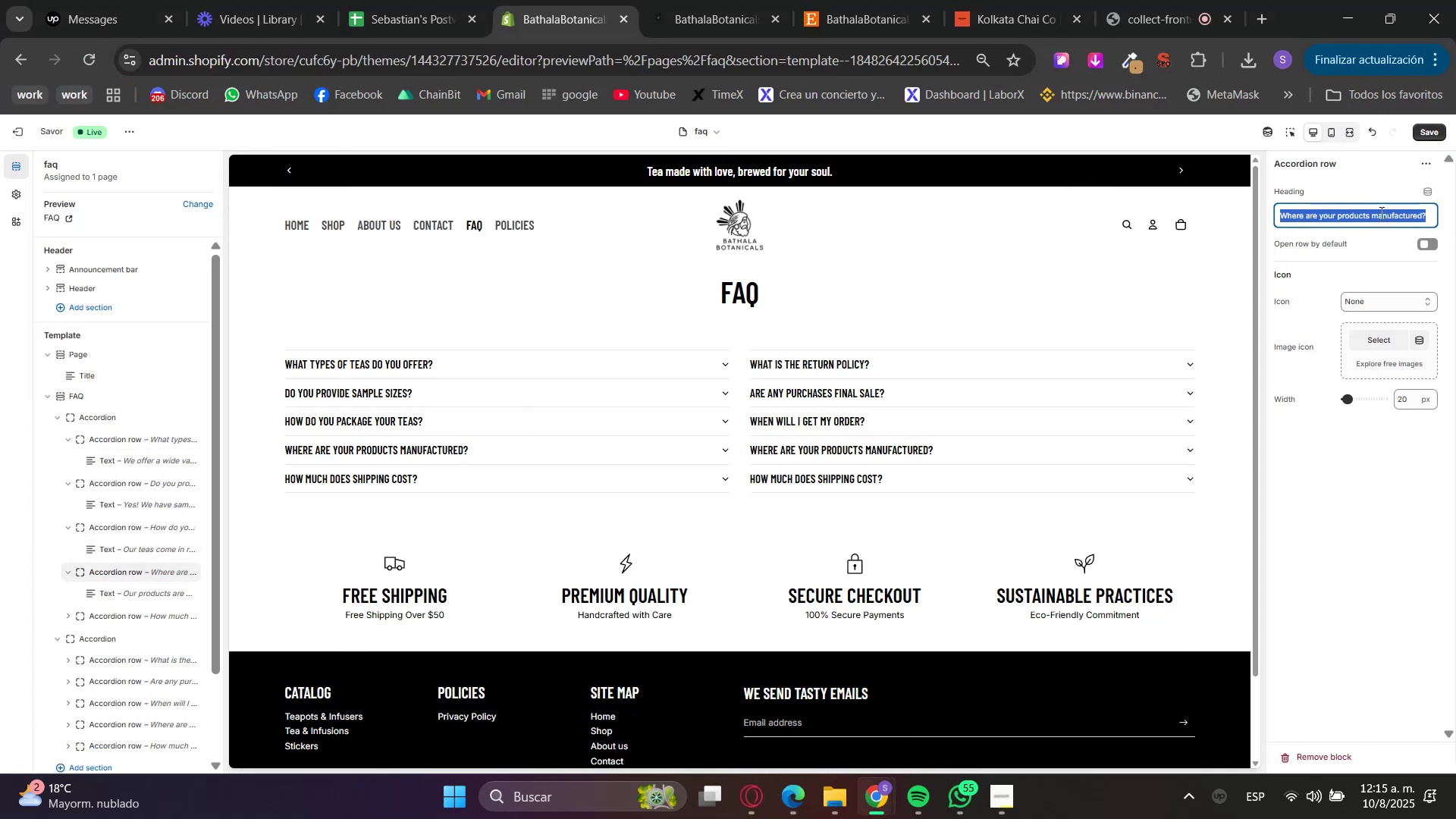 
key(Control+V)
 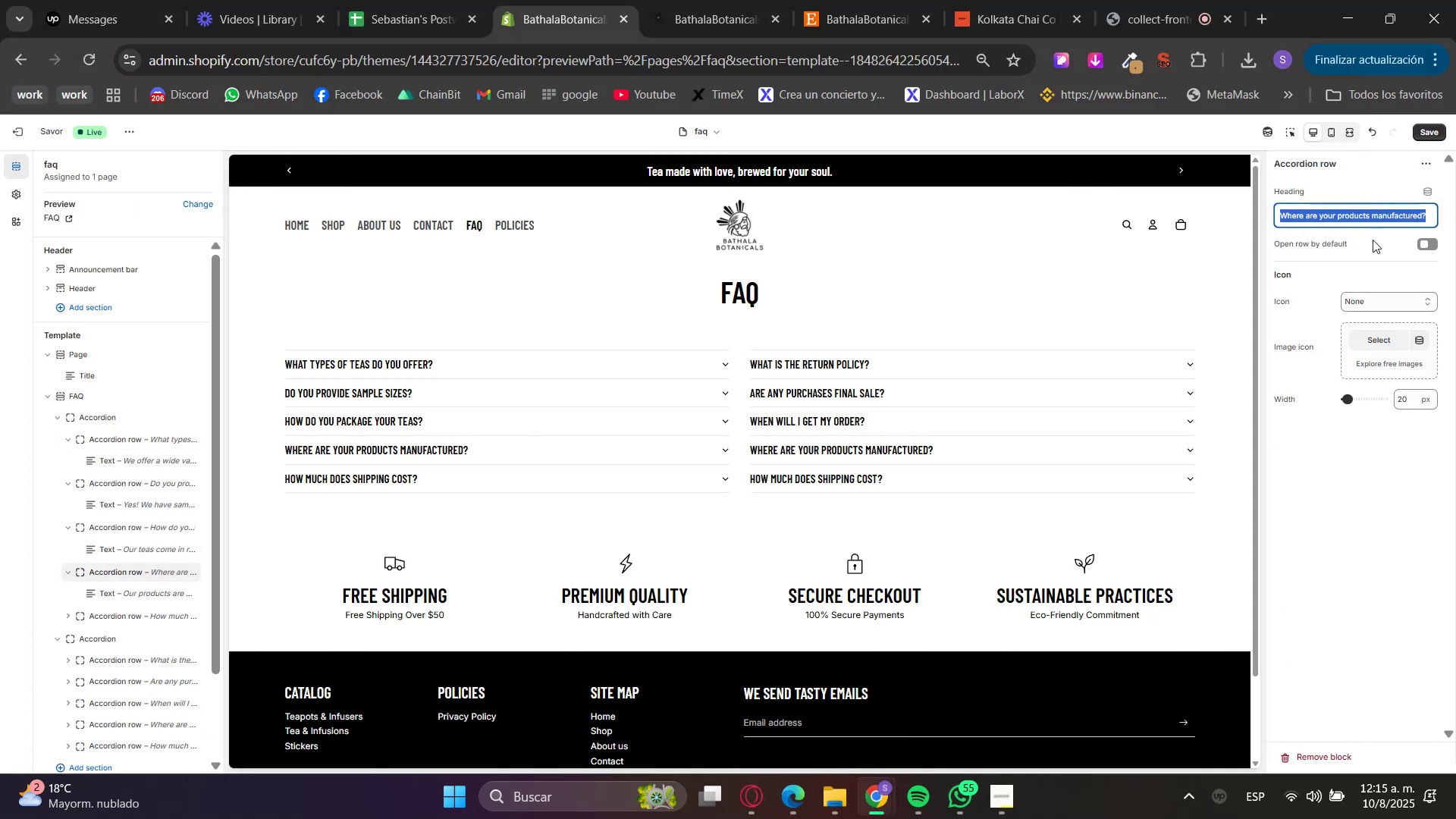 
triple_click([1370, 256])
 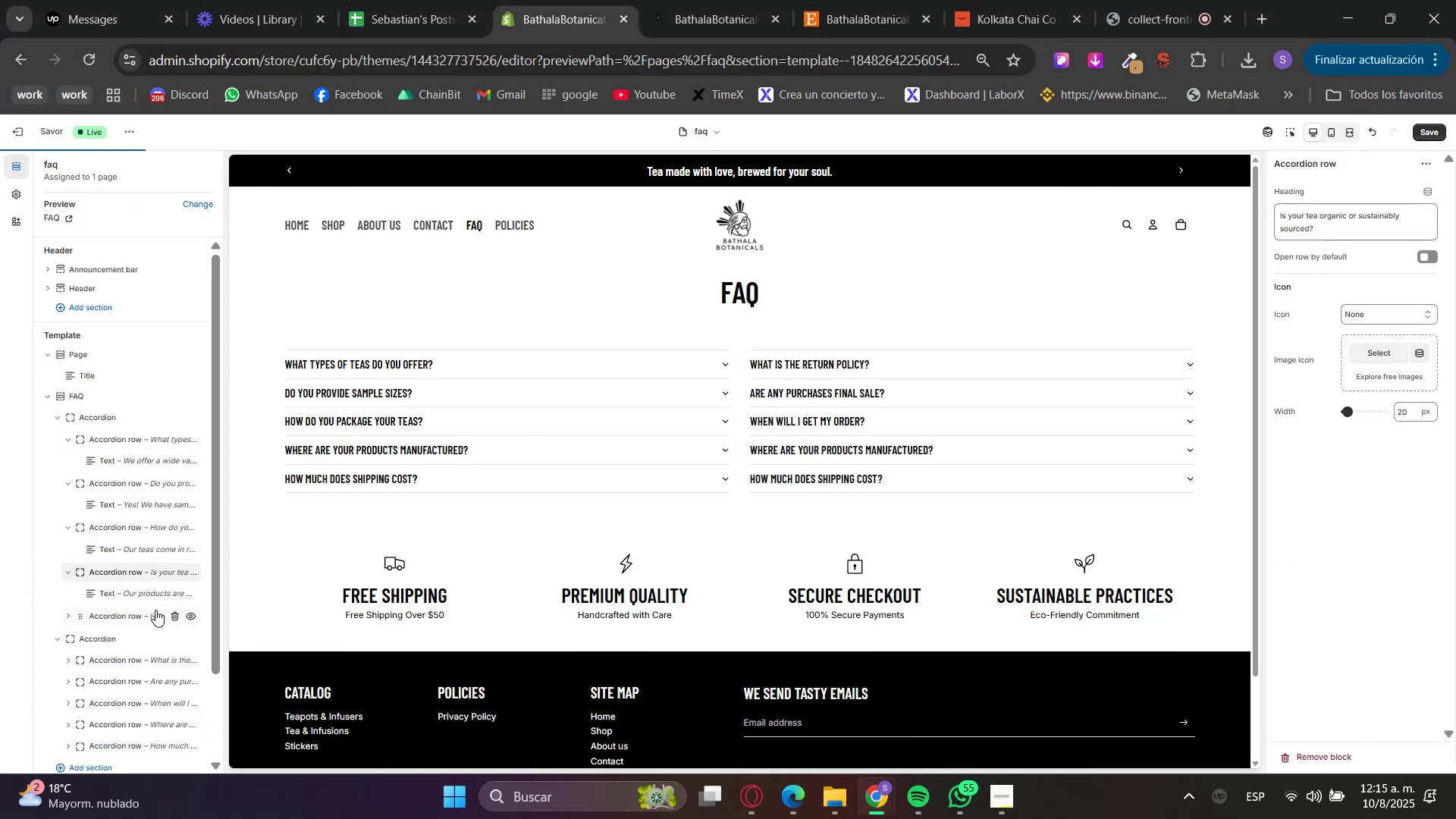 
left_click([127, 595])
 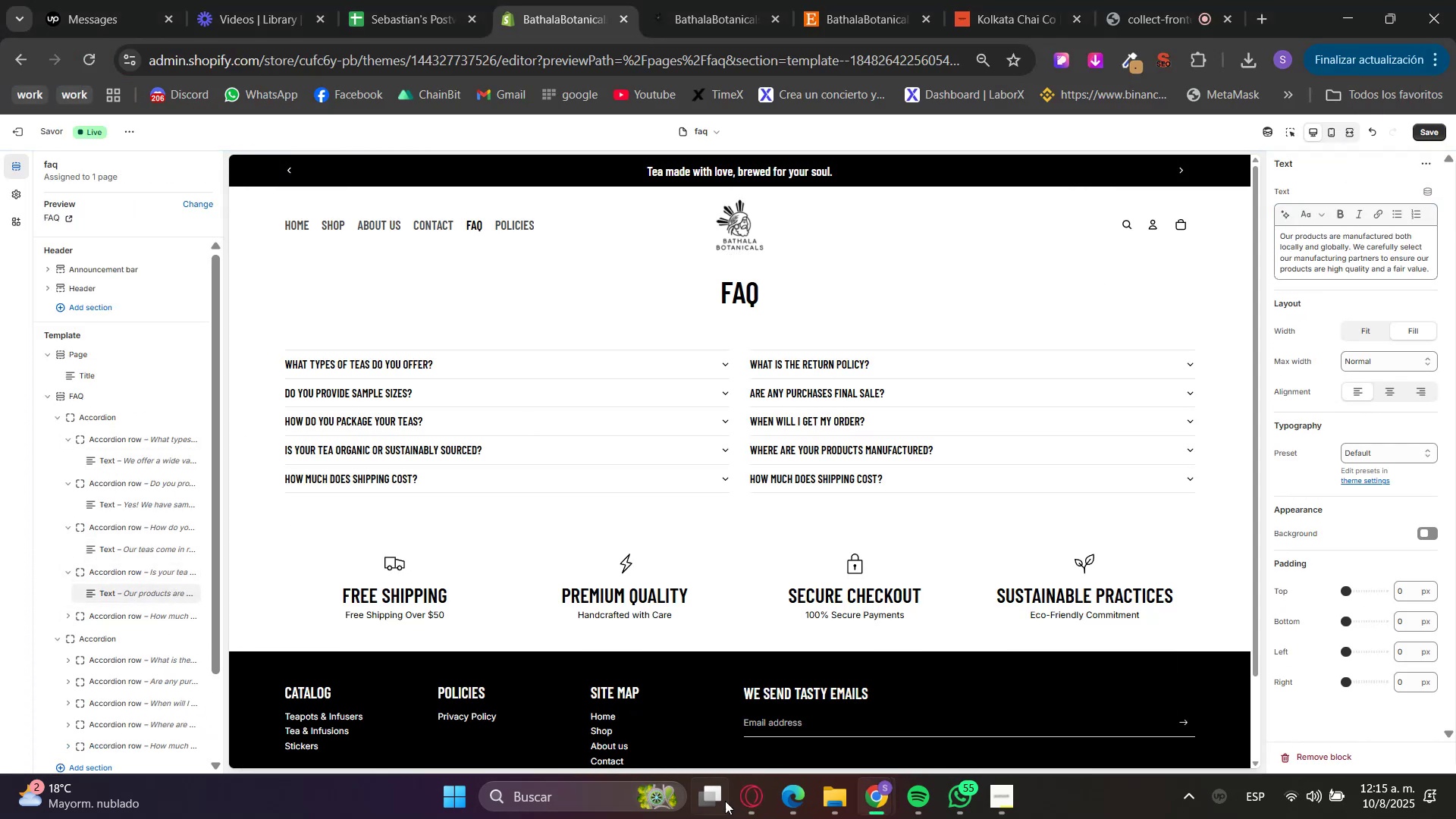 
left_click([751, 804])
 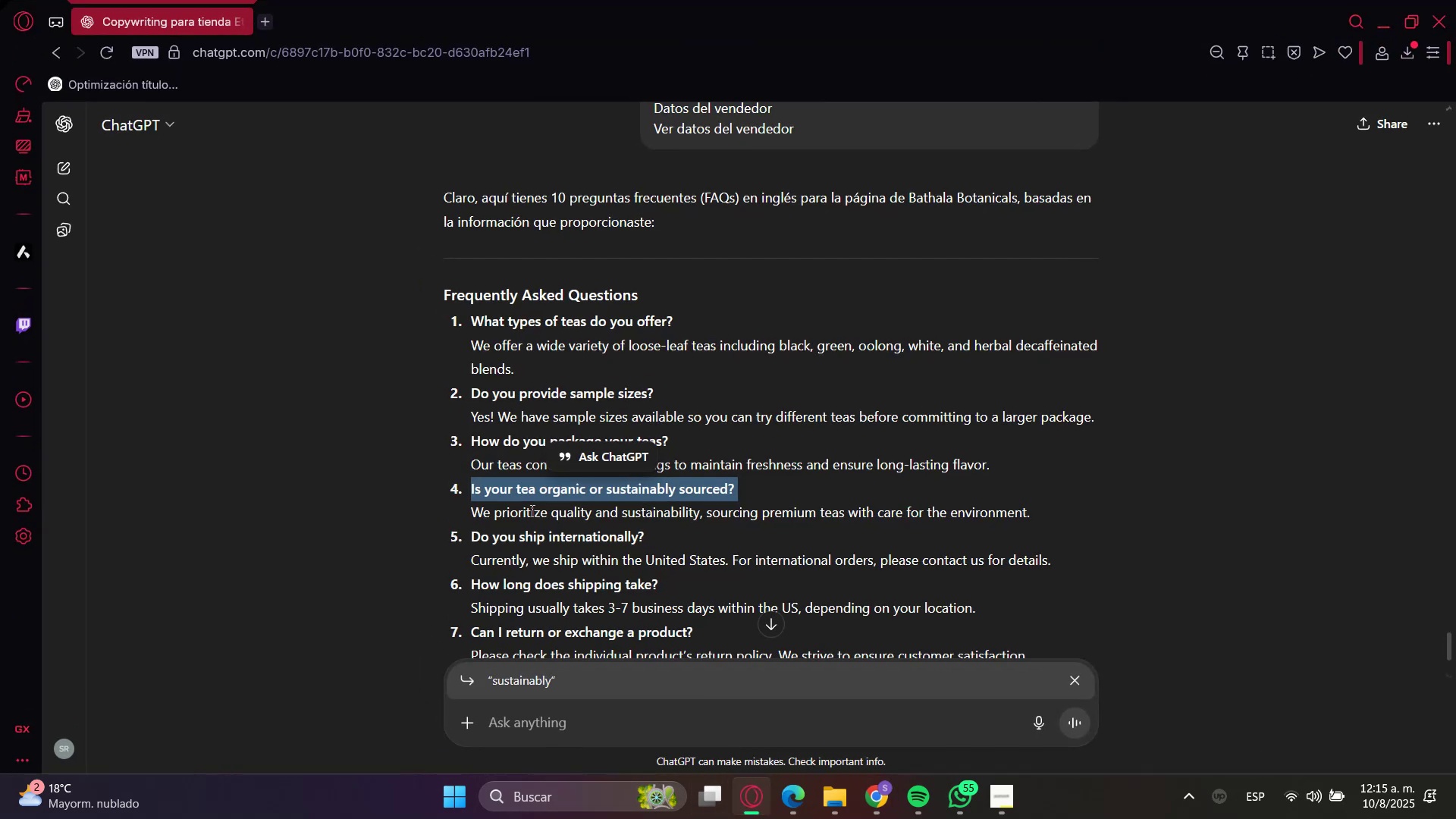 
double_click([531, 510])
 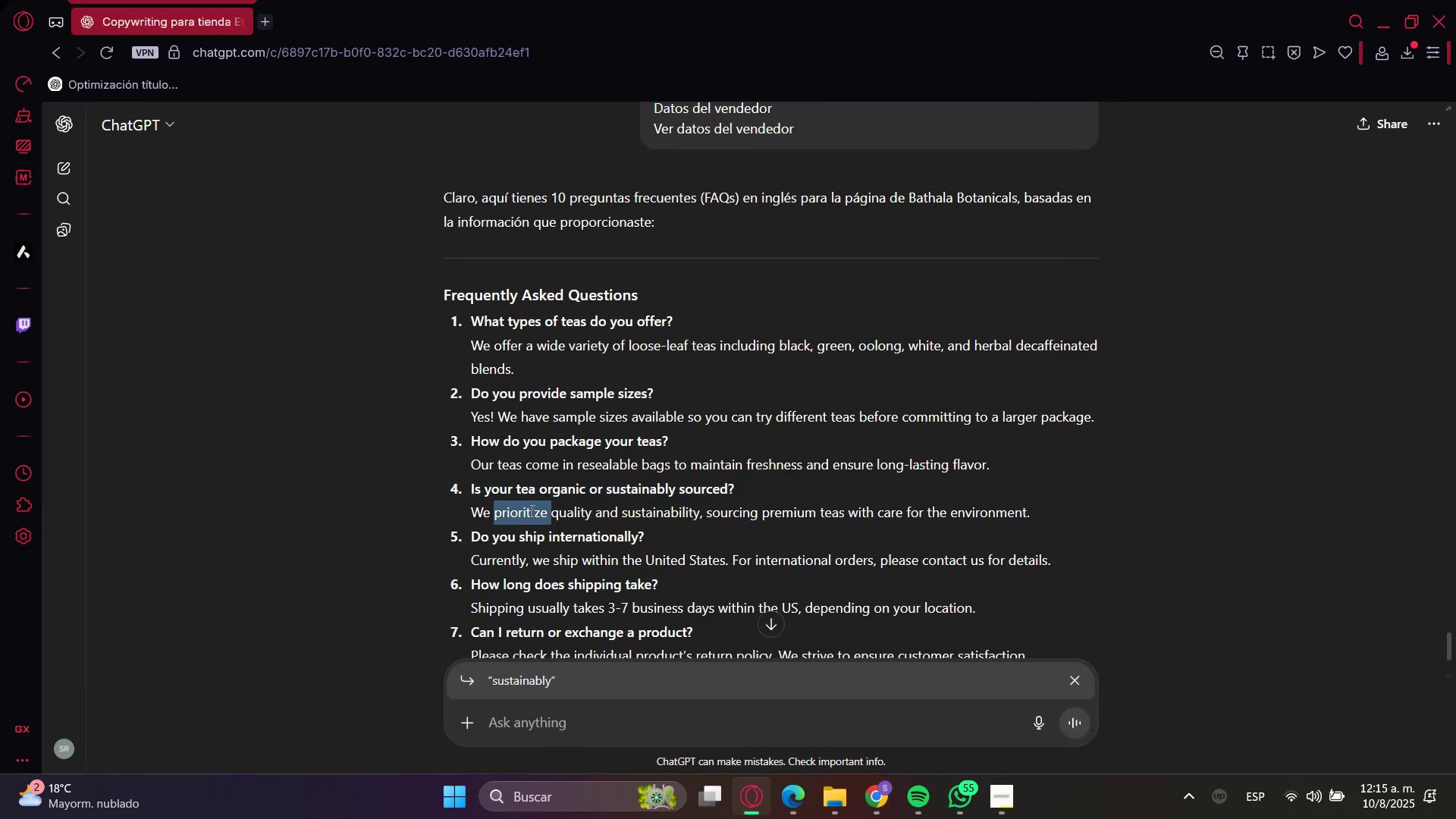 
triple_click([531, 510])
 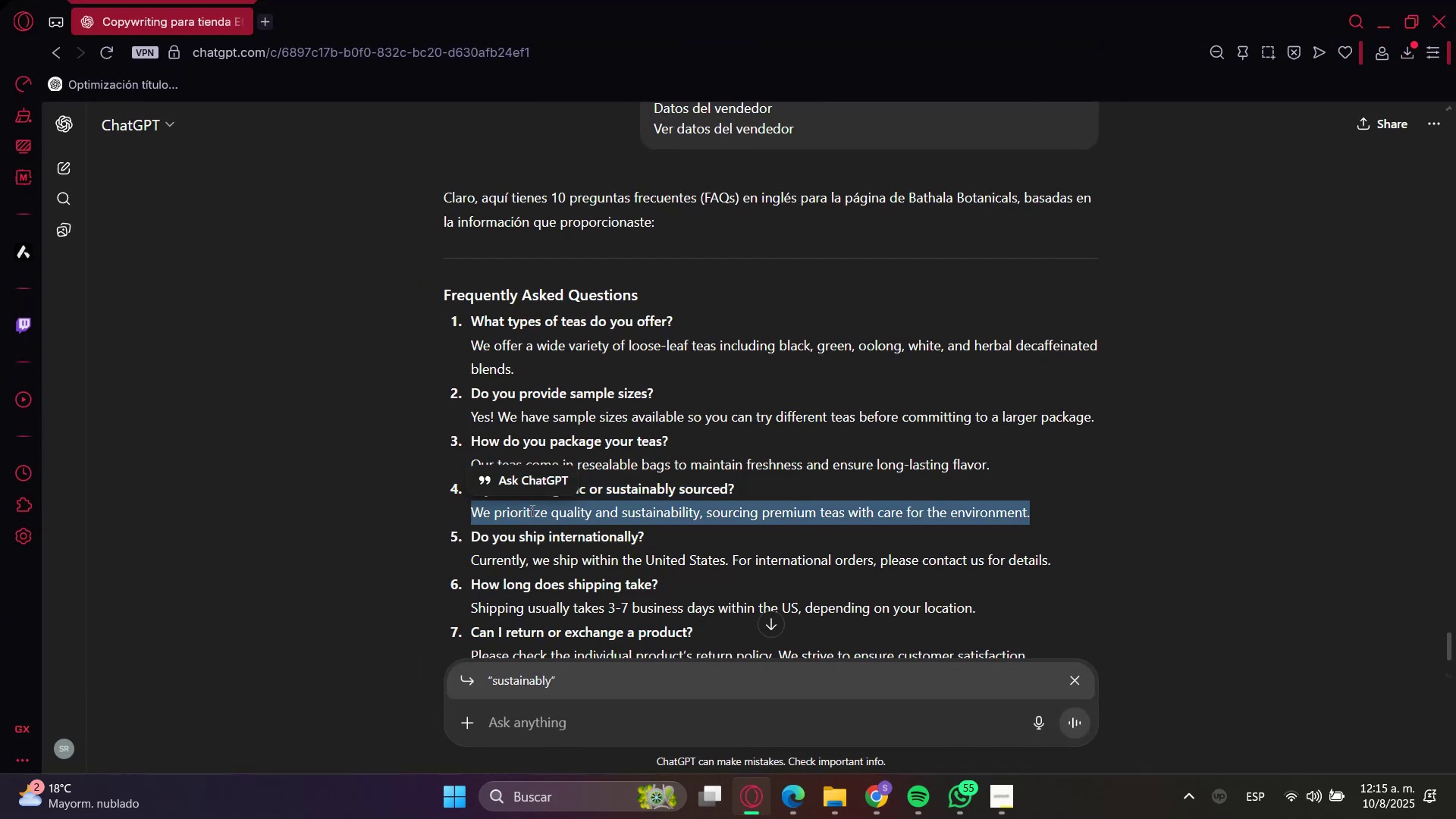 
key(Control+C)
 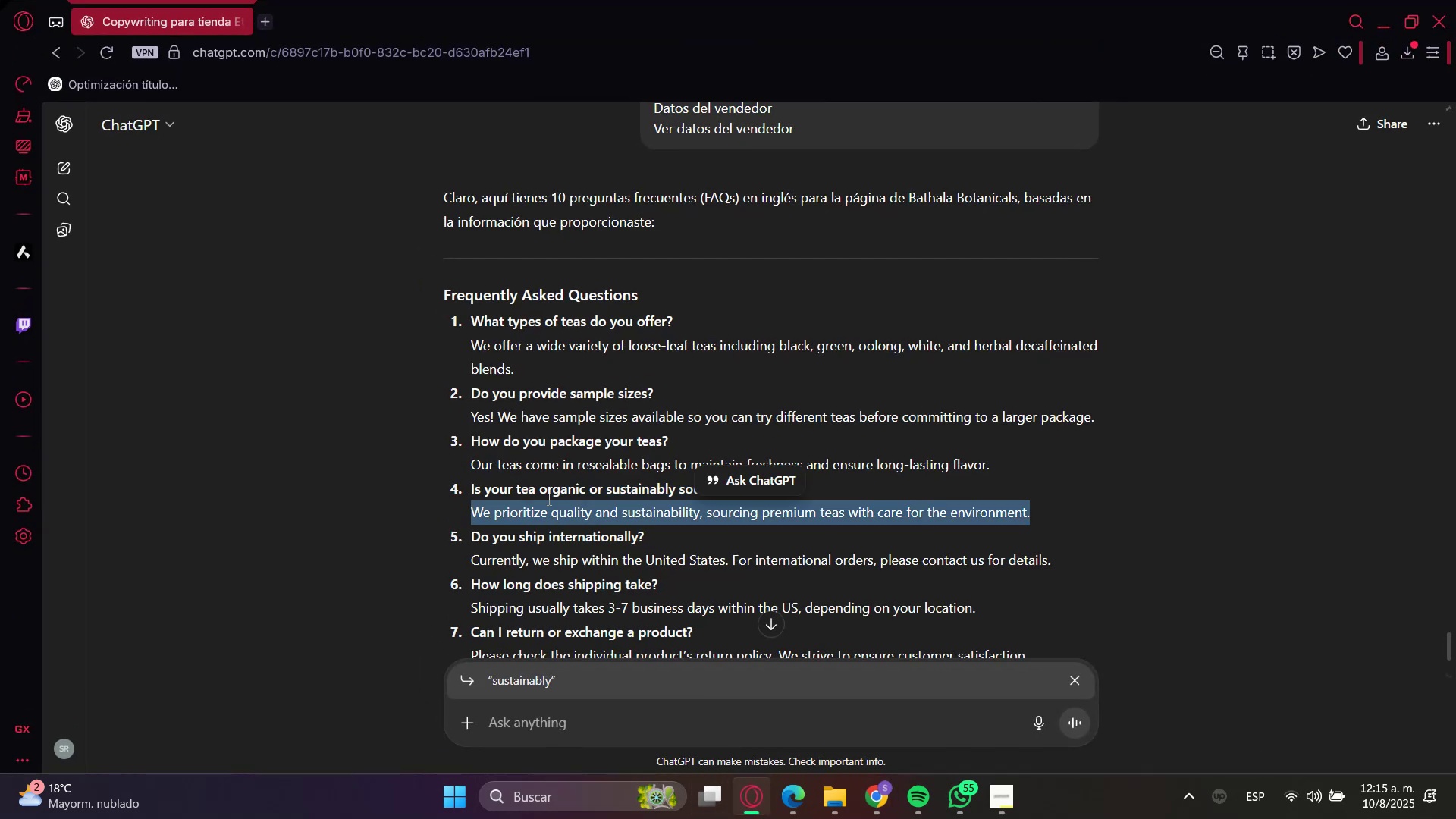 
key(Control+C)
 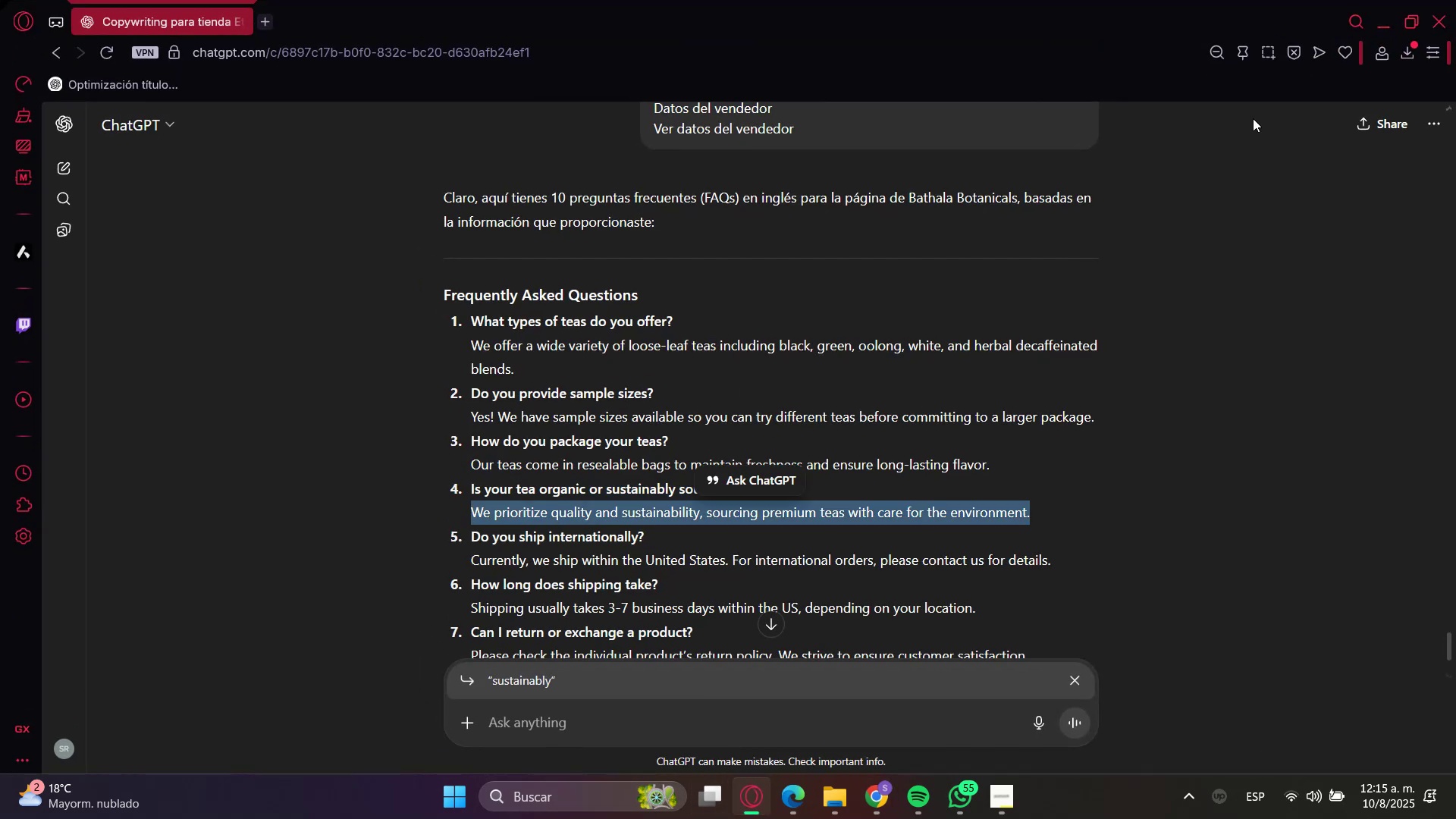 
key(Control+C)
 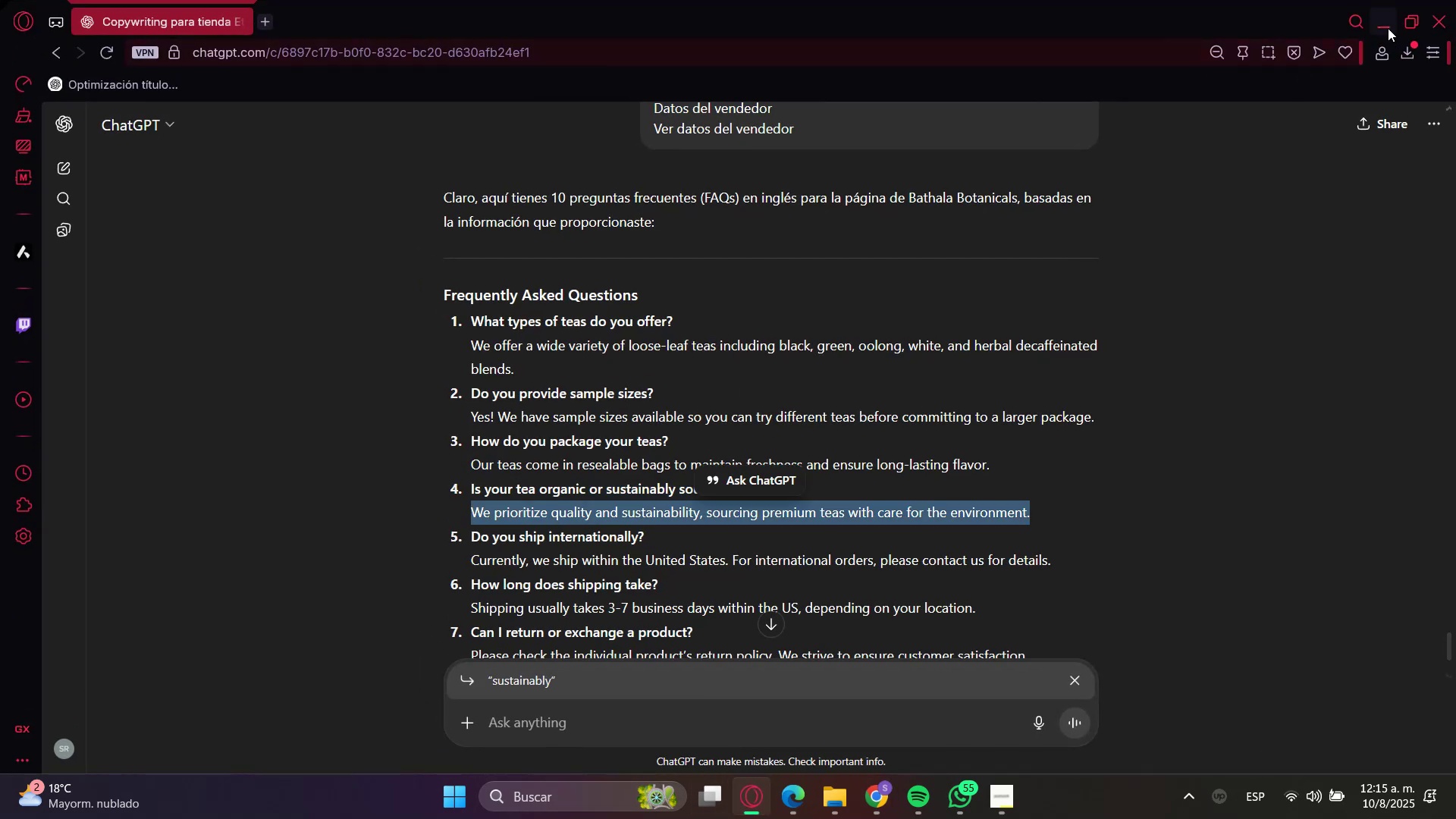 
left_click([1391, 24])
 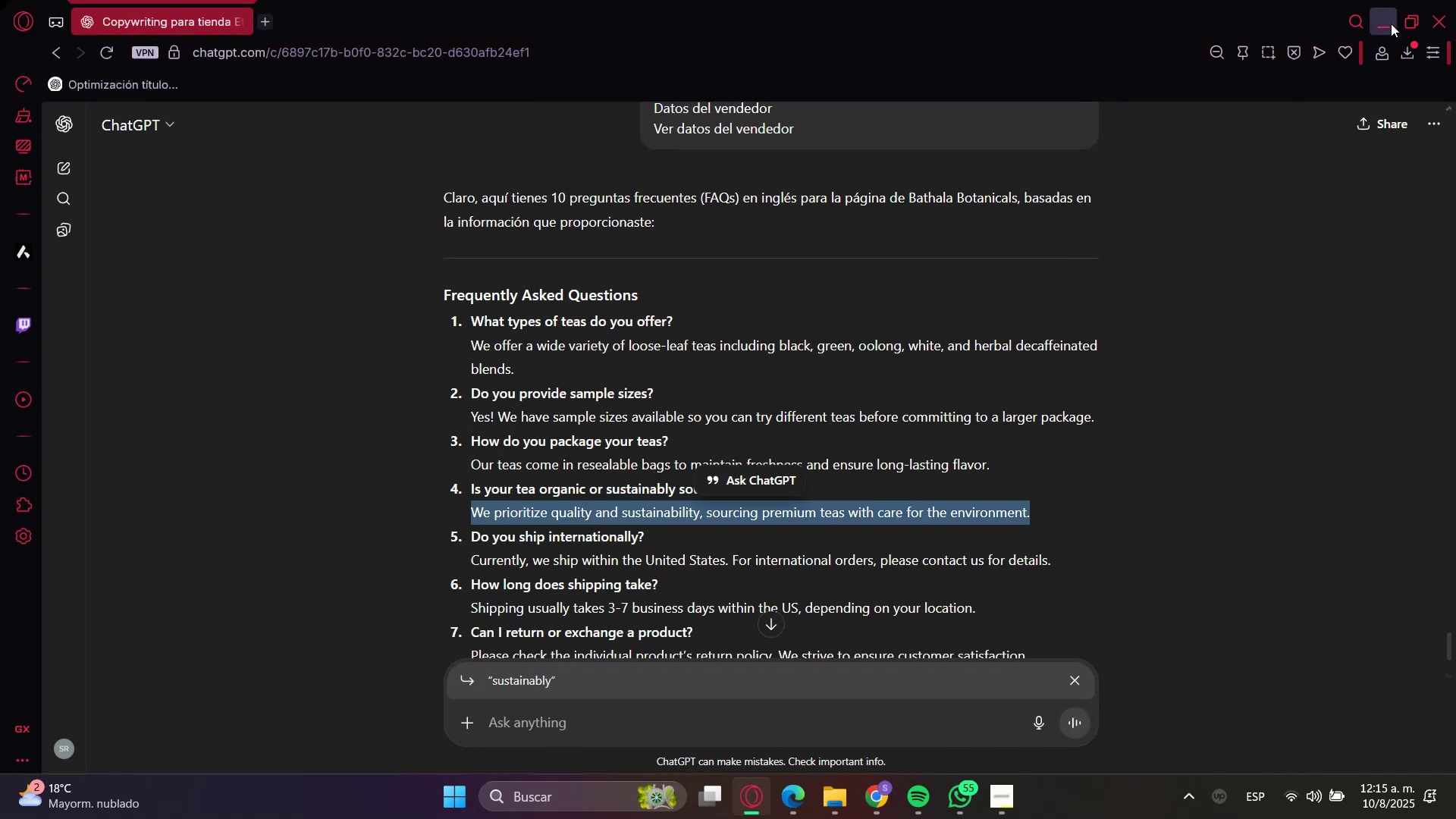 
key(Control+ControlLeft)
 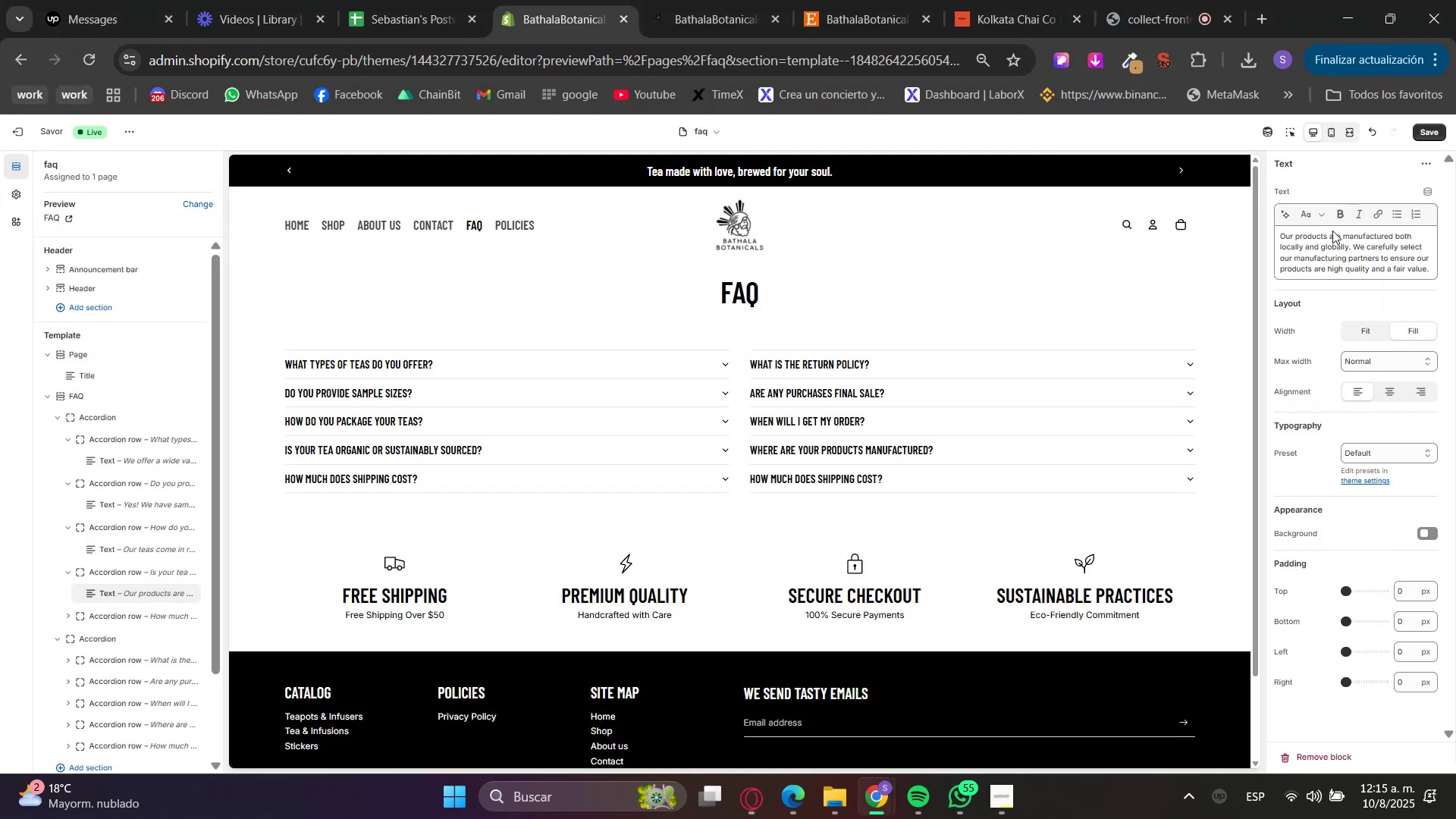 
double_click([1324, 251])
 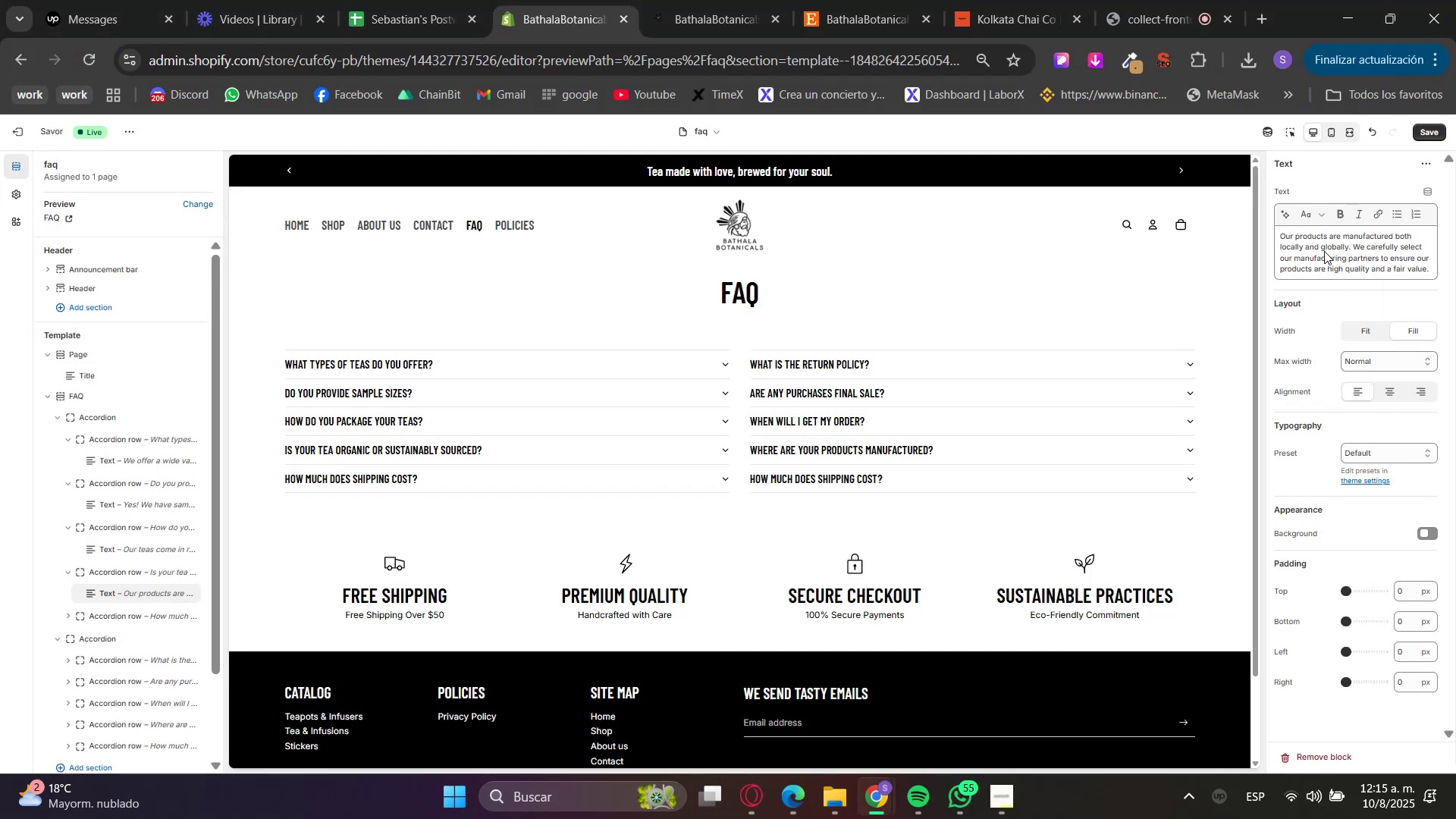 
triple_click([1324, 251])
 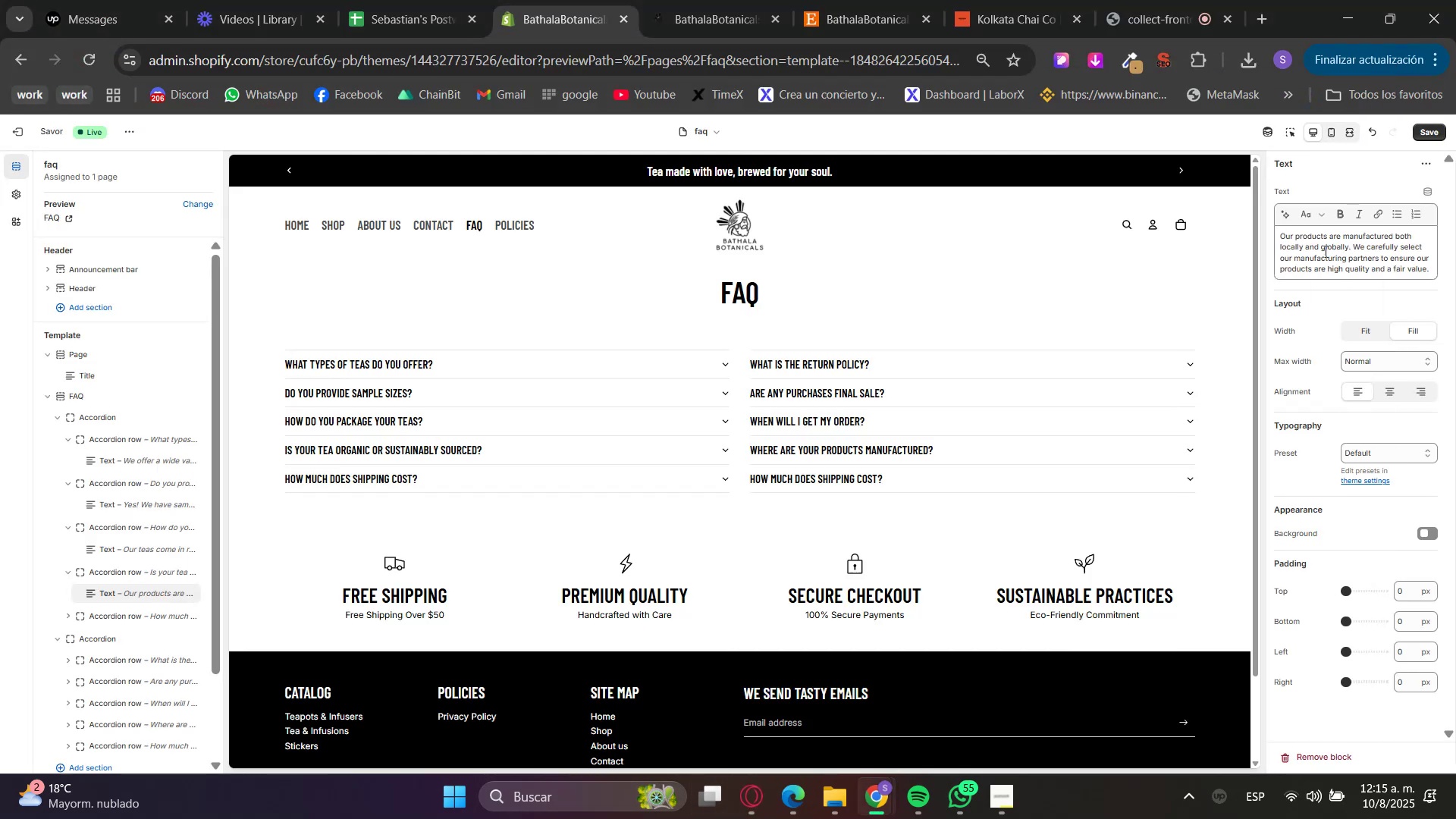 
triple_click([1324, 251])
 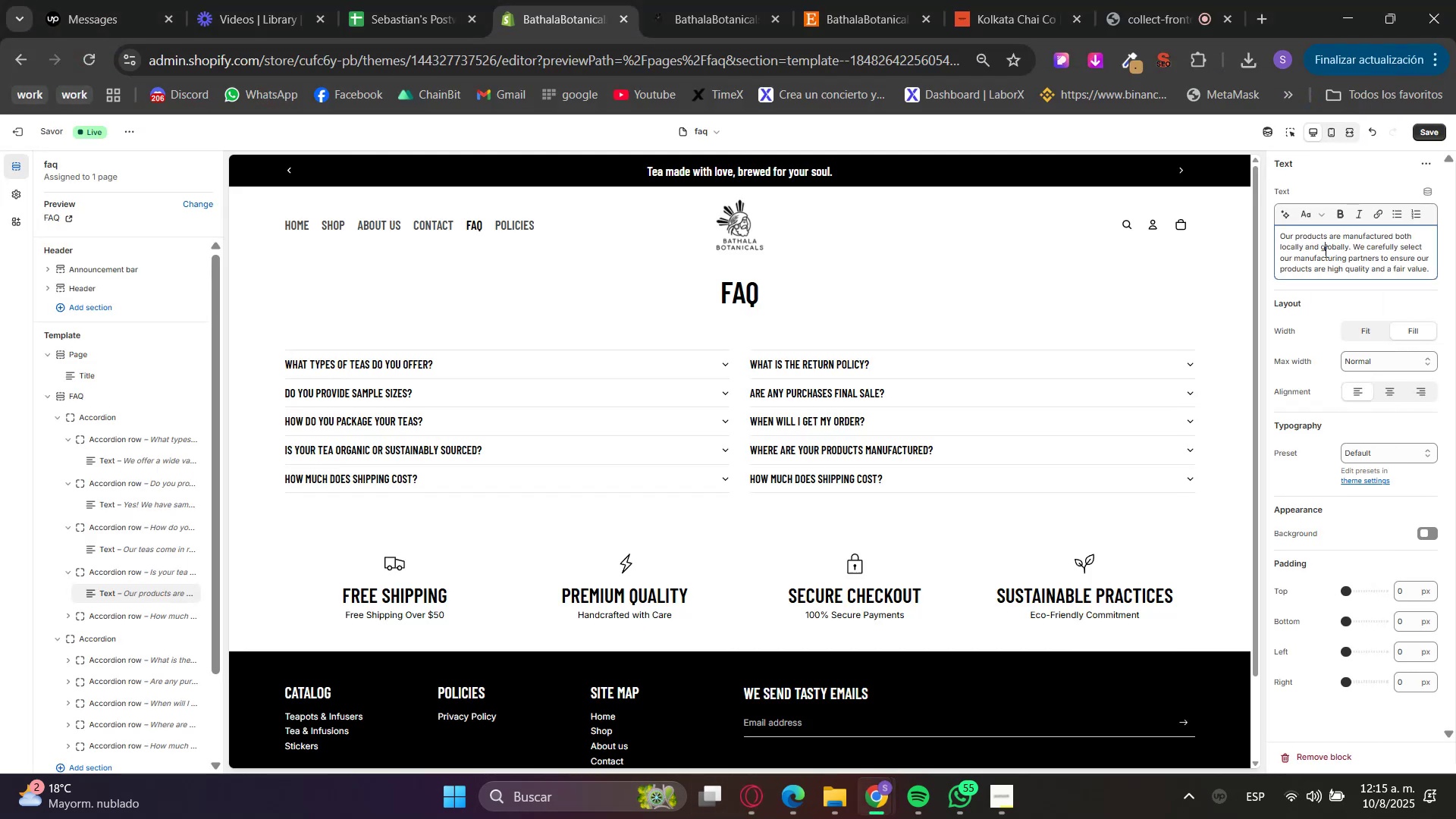 
key(Control+ControlLeft)
 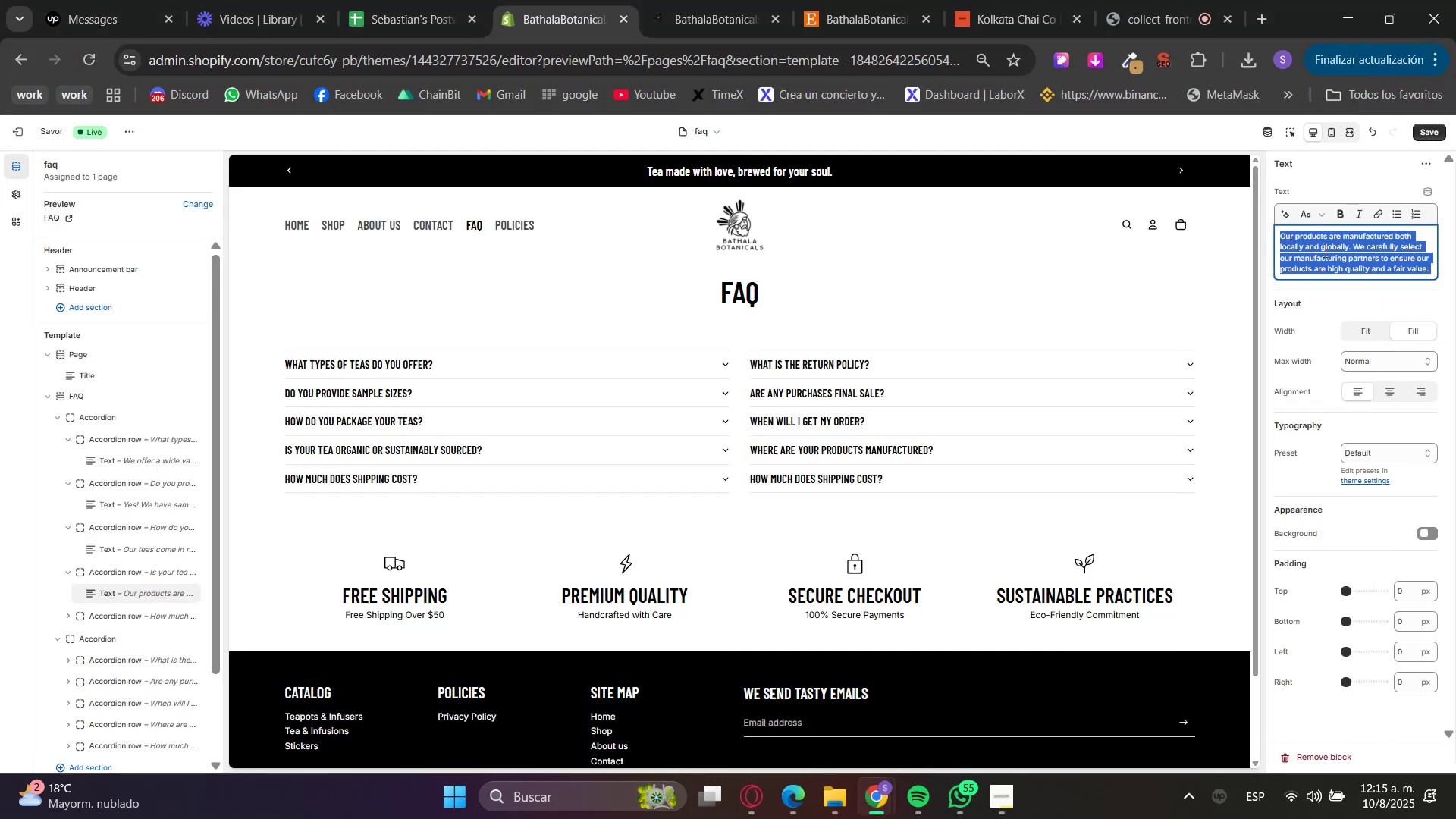 
key(Control+V)
 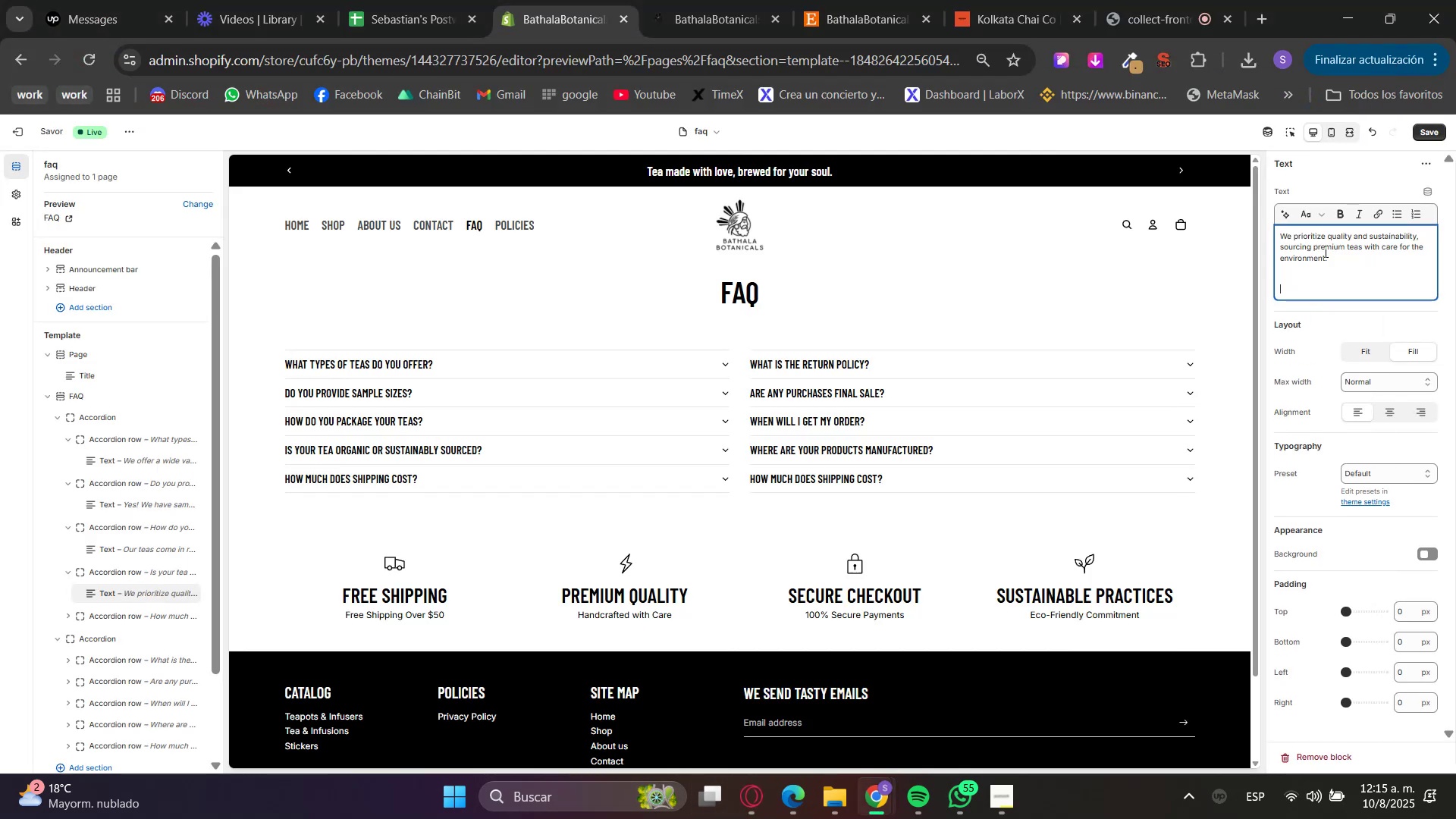 
key(Backspace)
 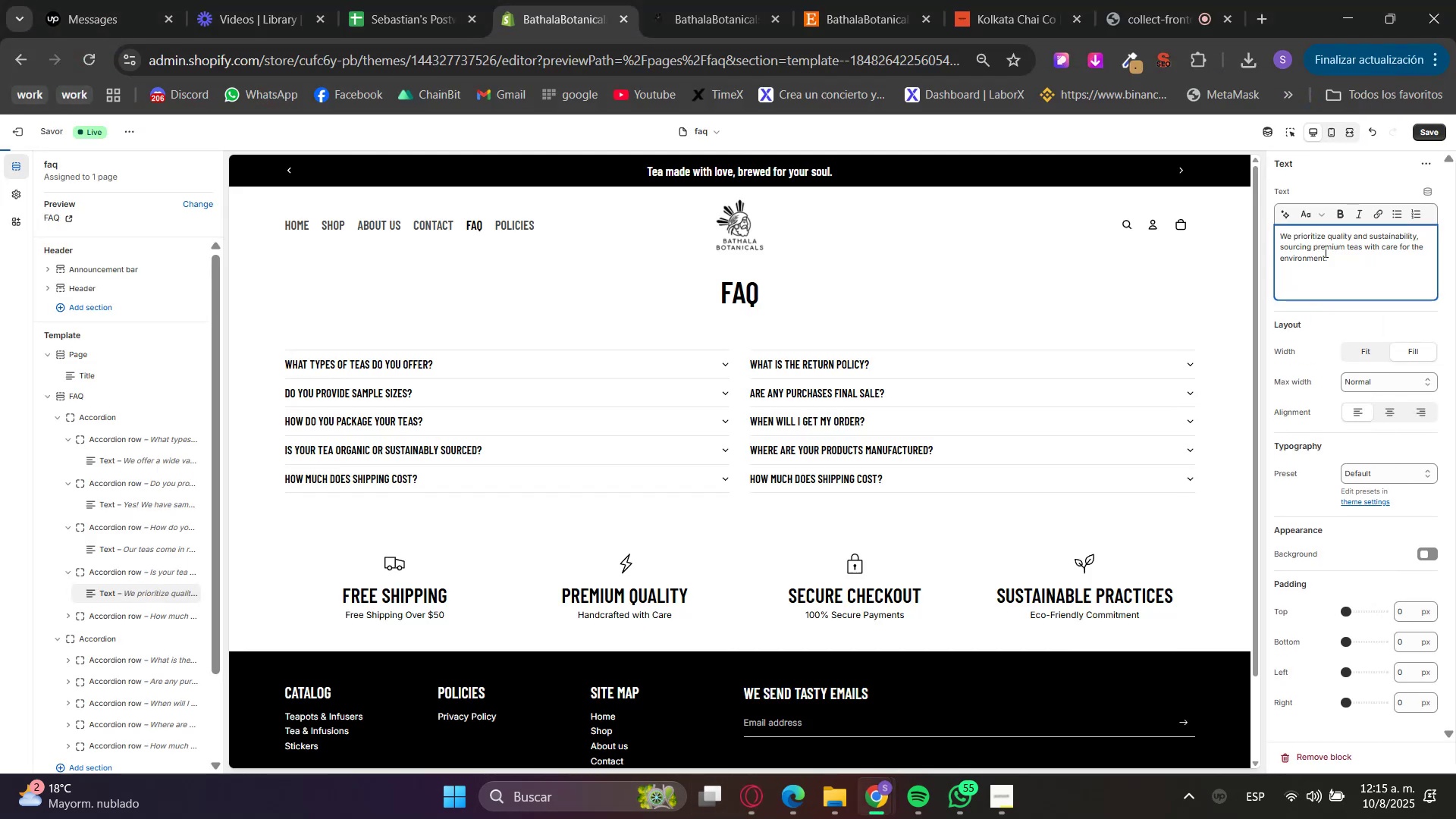 
key(Backspace)
 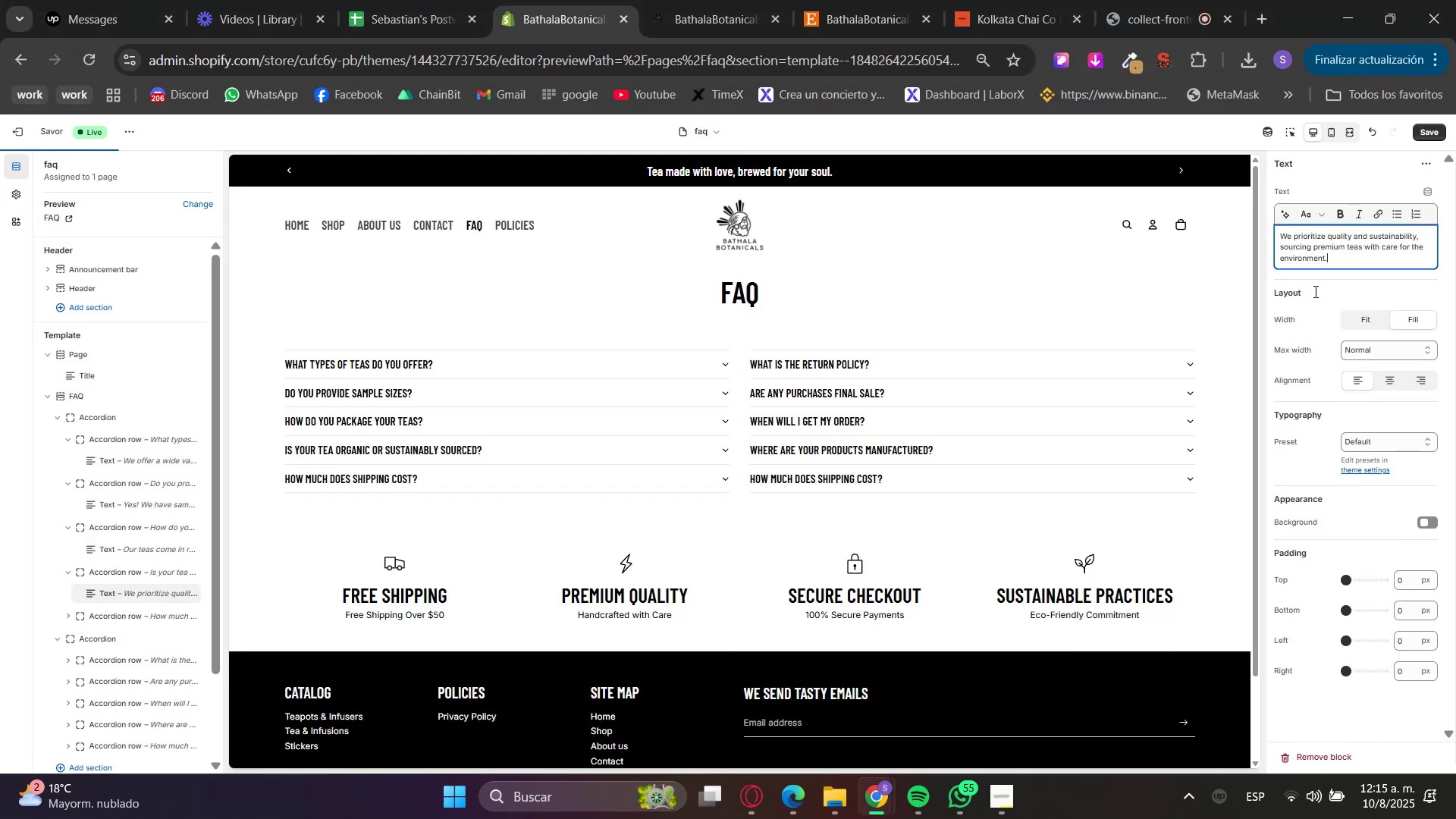 
left_click([1314, 323])
 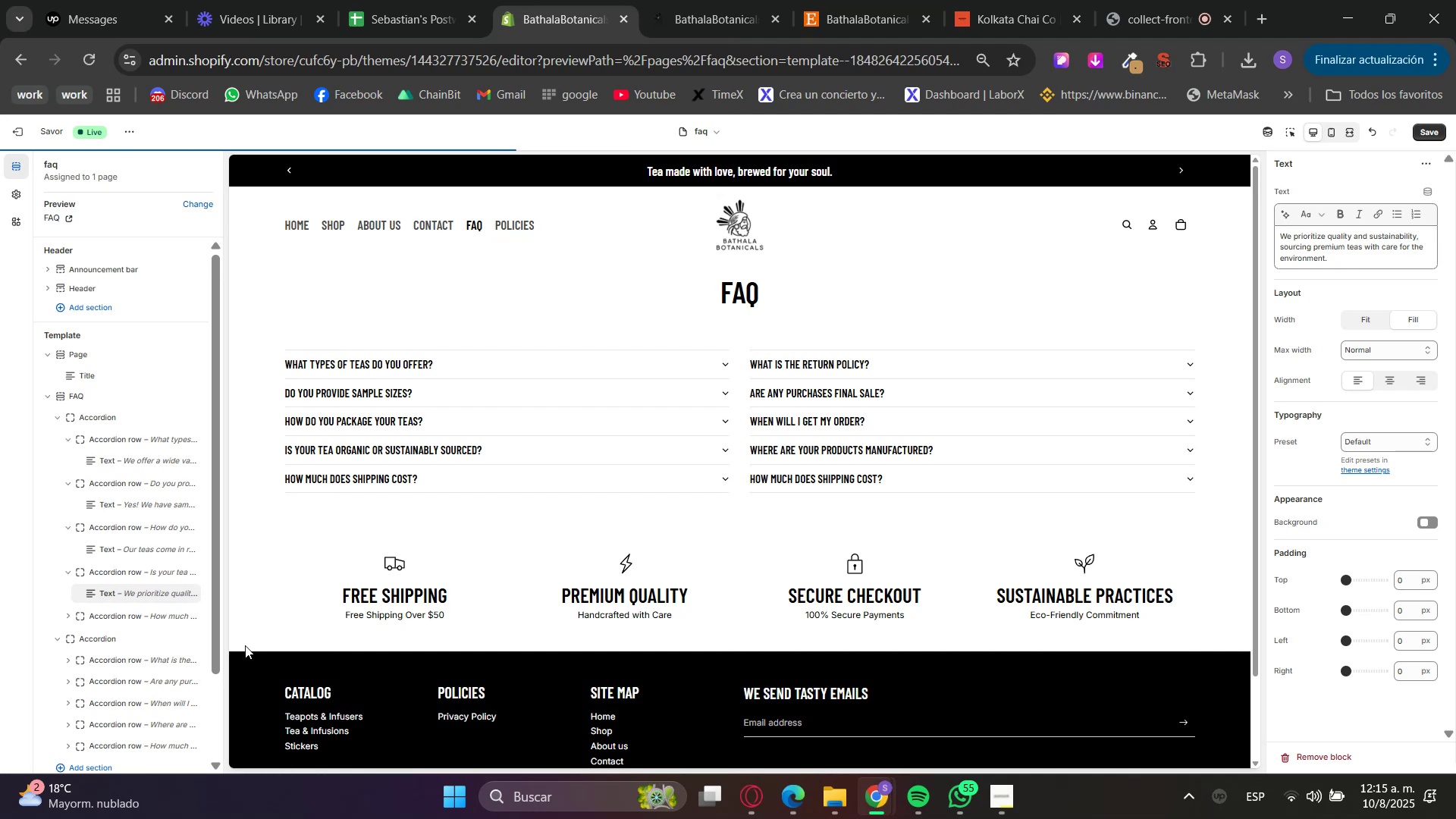 
scroll: coordinate [477, 571], scroll_direction: down, amount: 1.0
 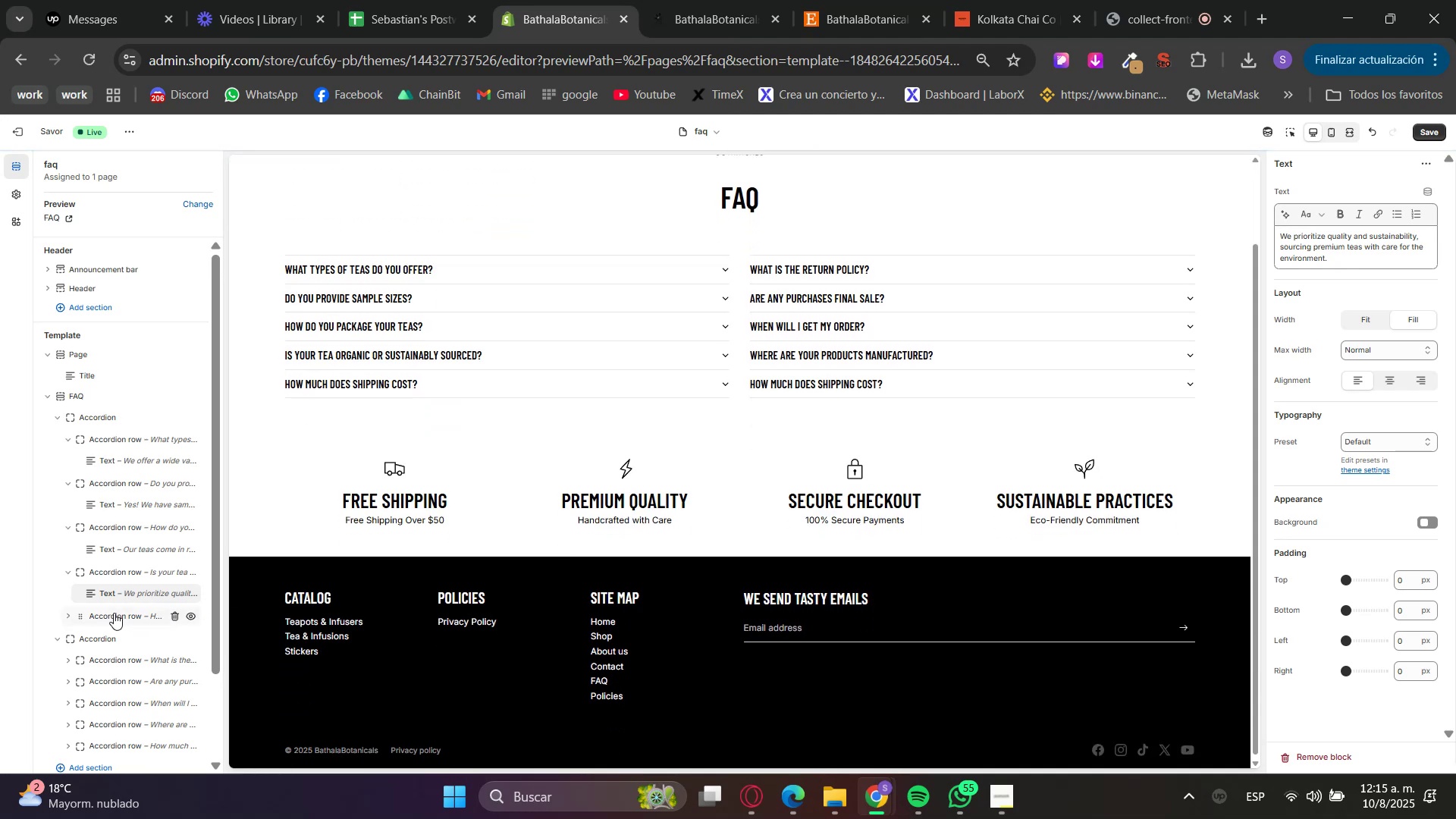 
left_click([113, 620])
 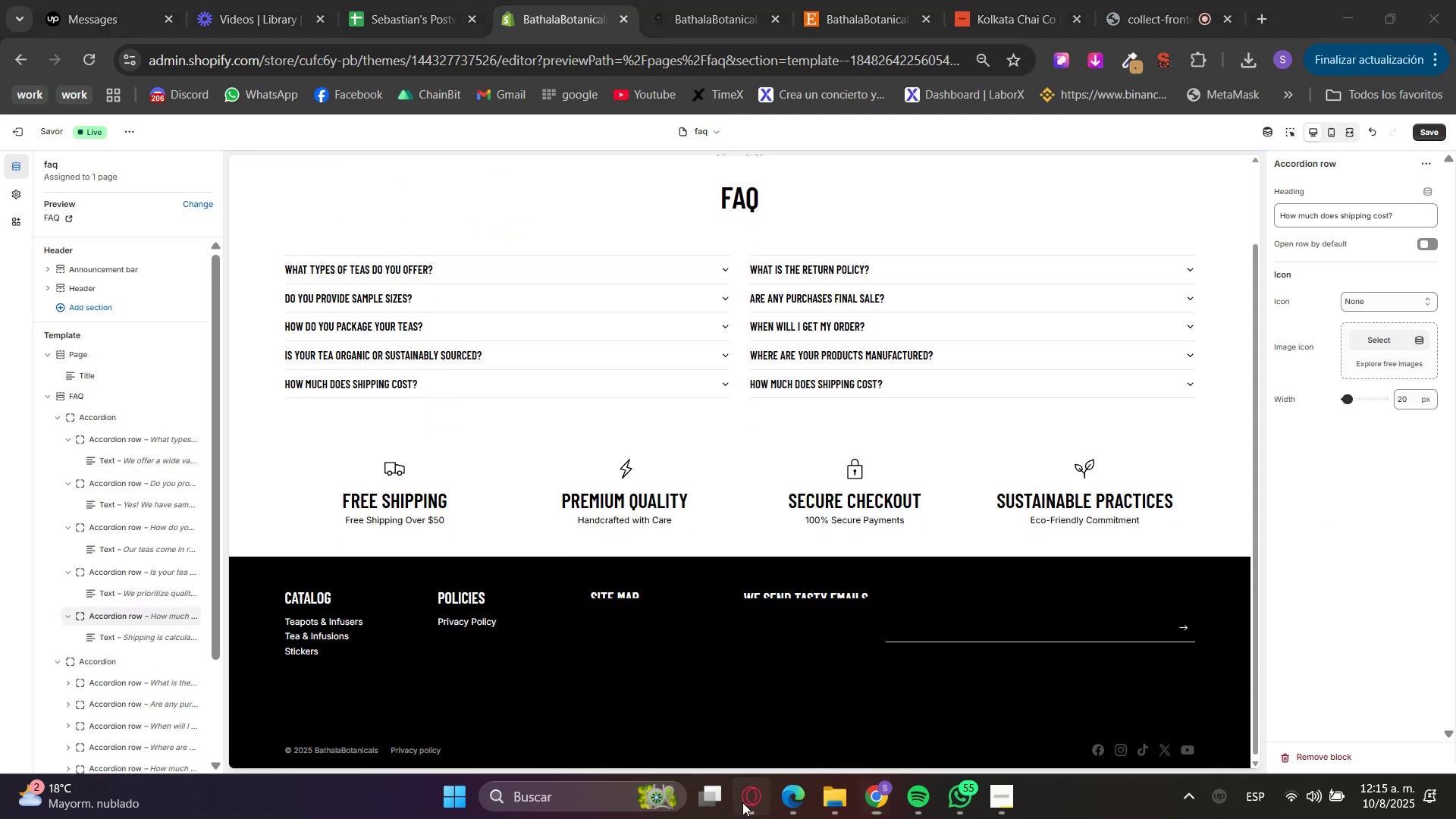 
scroll: coordinate [605, 532], scroll_direction: down, amount: 2.0
 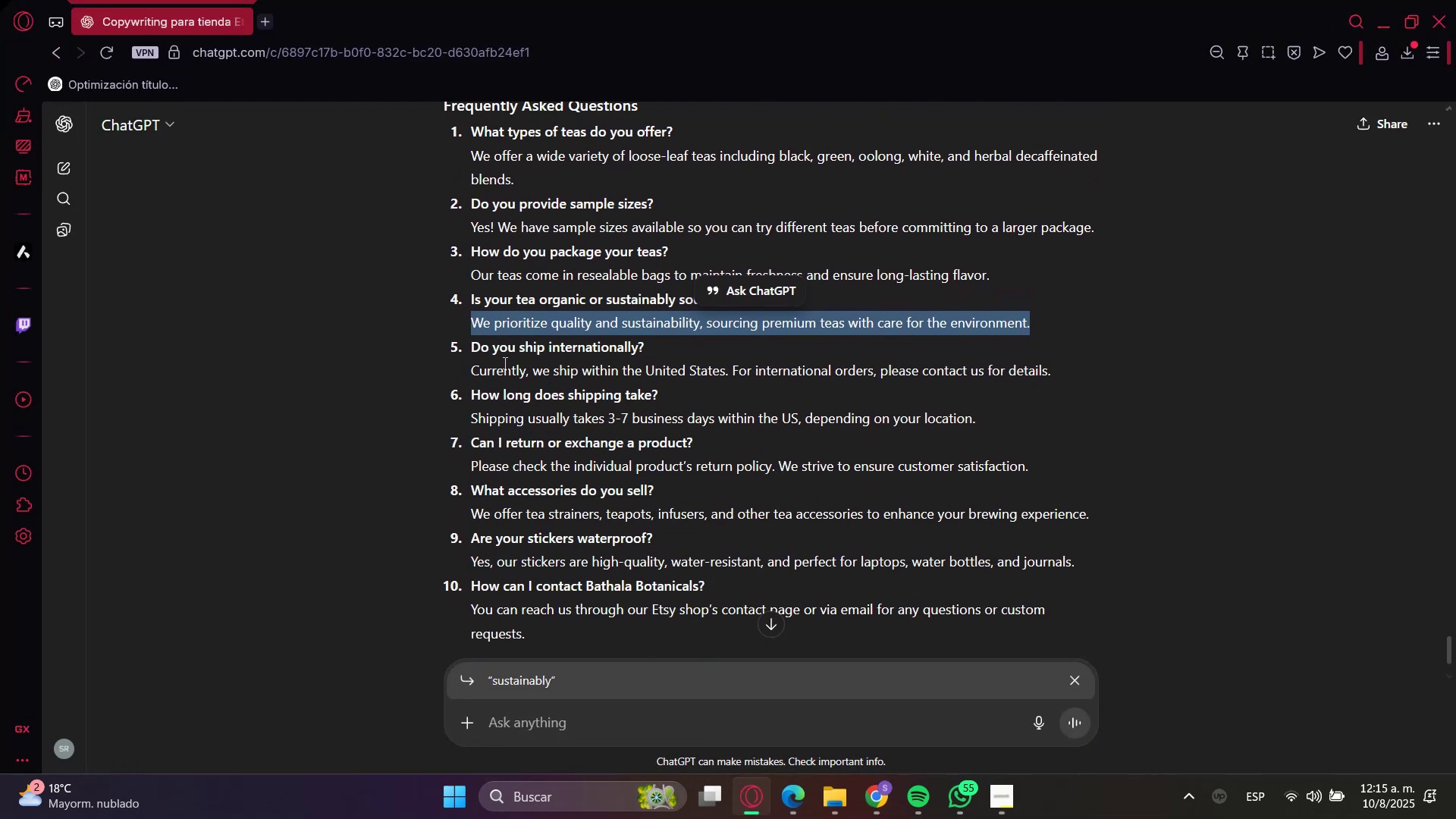 
double_click([499, 356])
 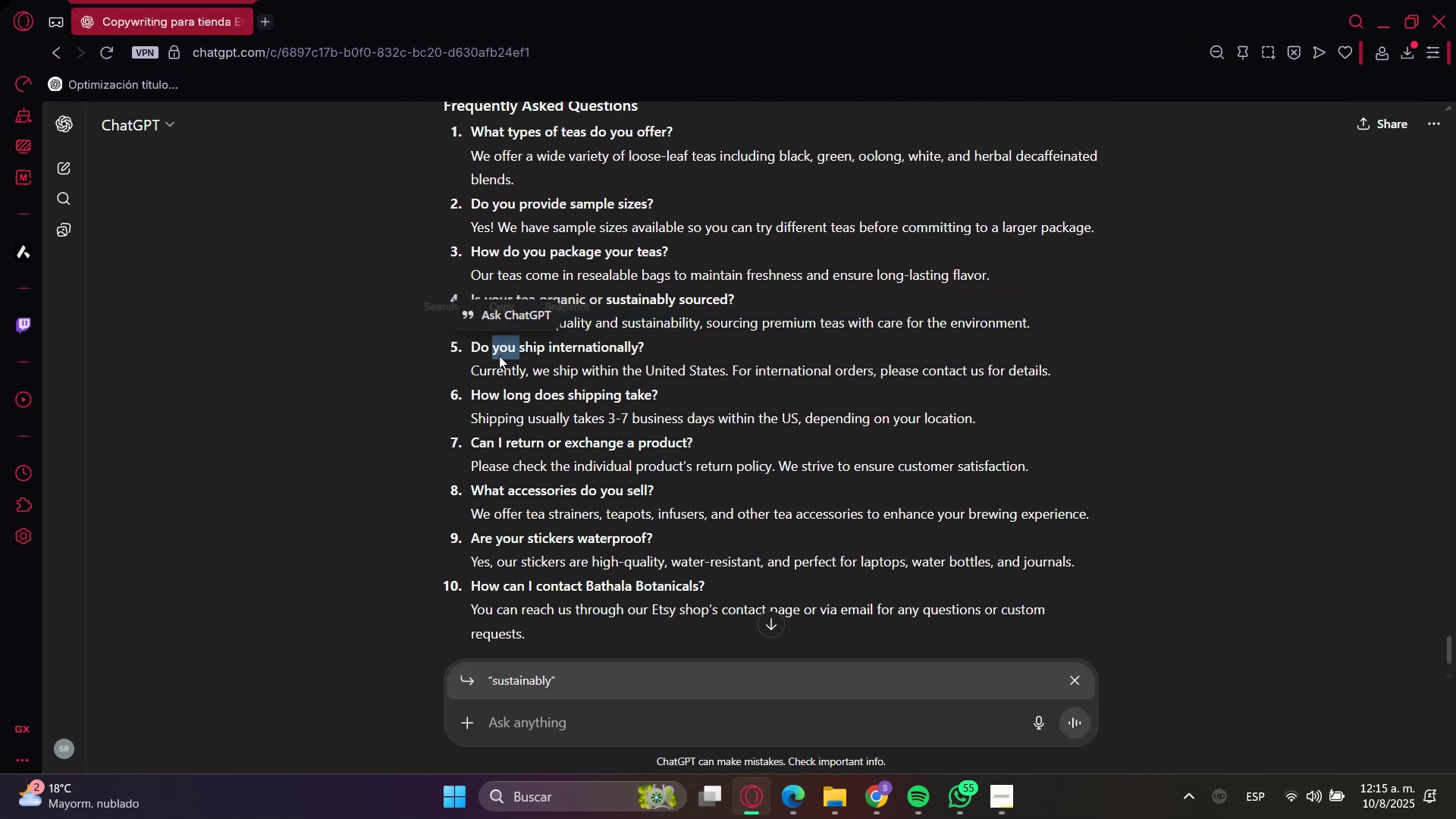 
triple_click([499, 356])
 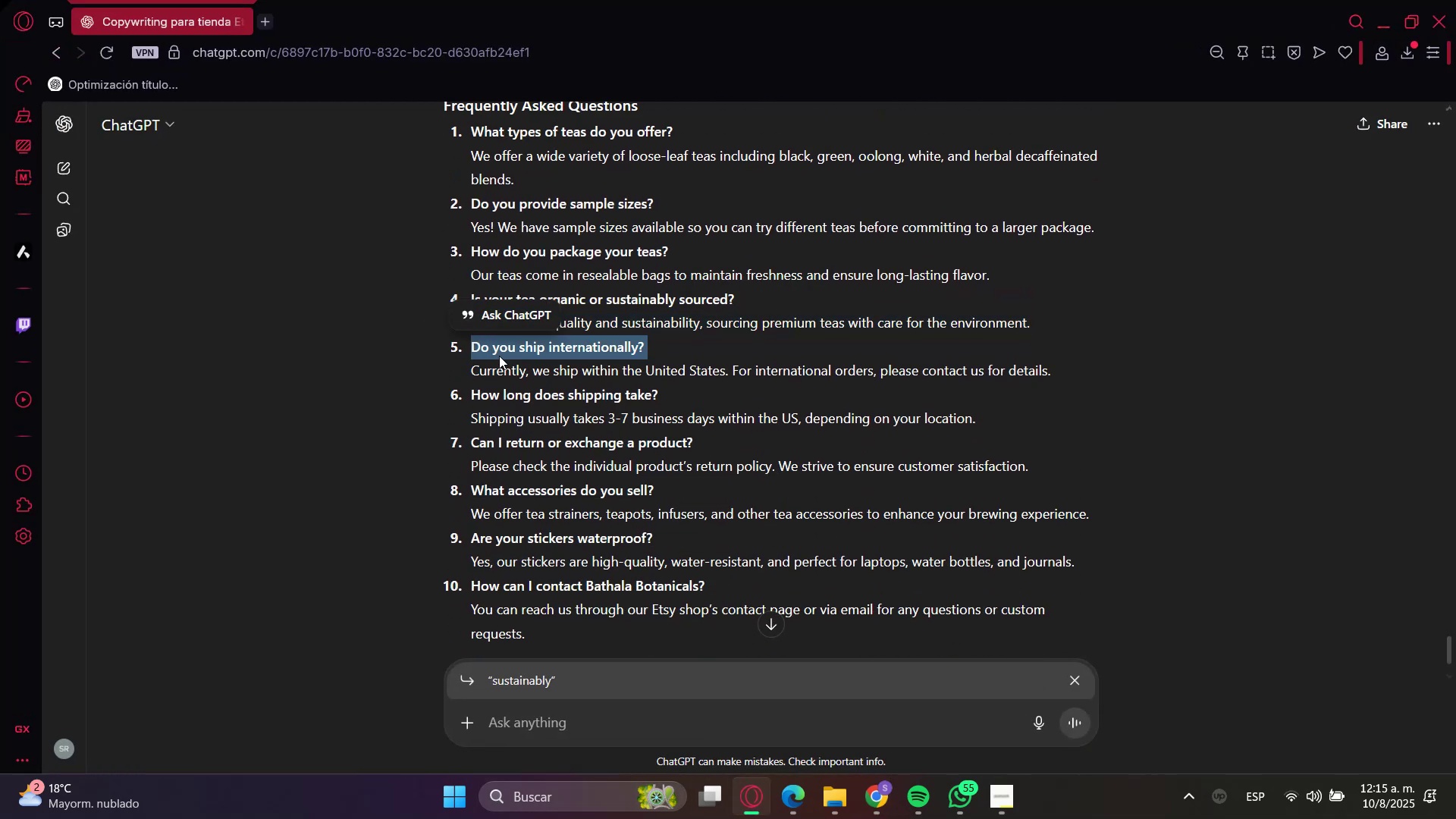 
key(Control+C)
 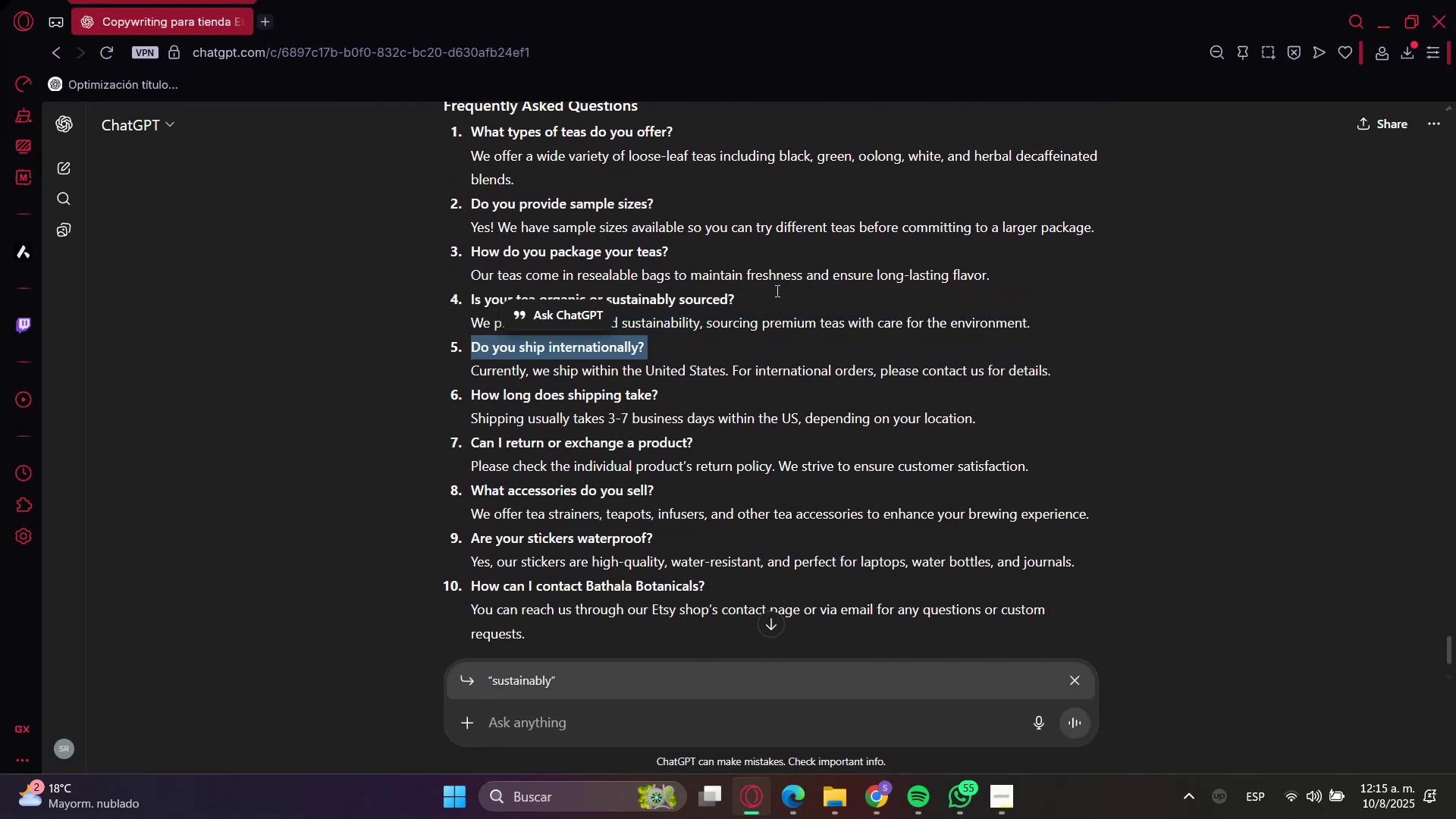 
key(Control+C)
 